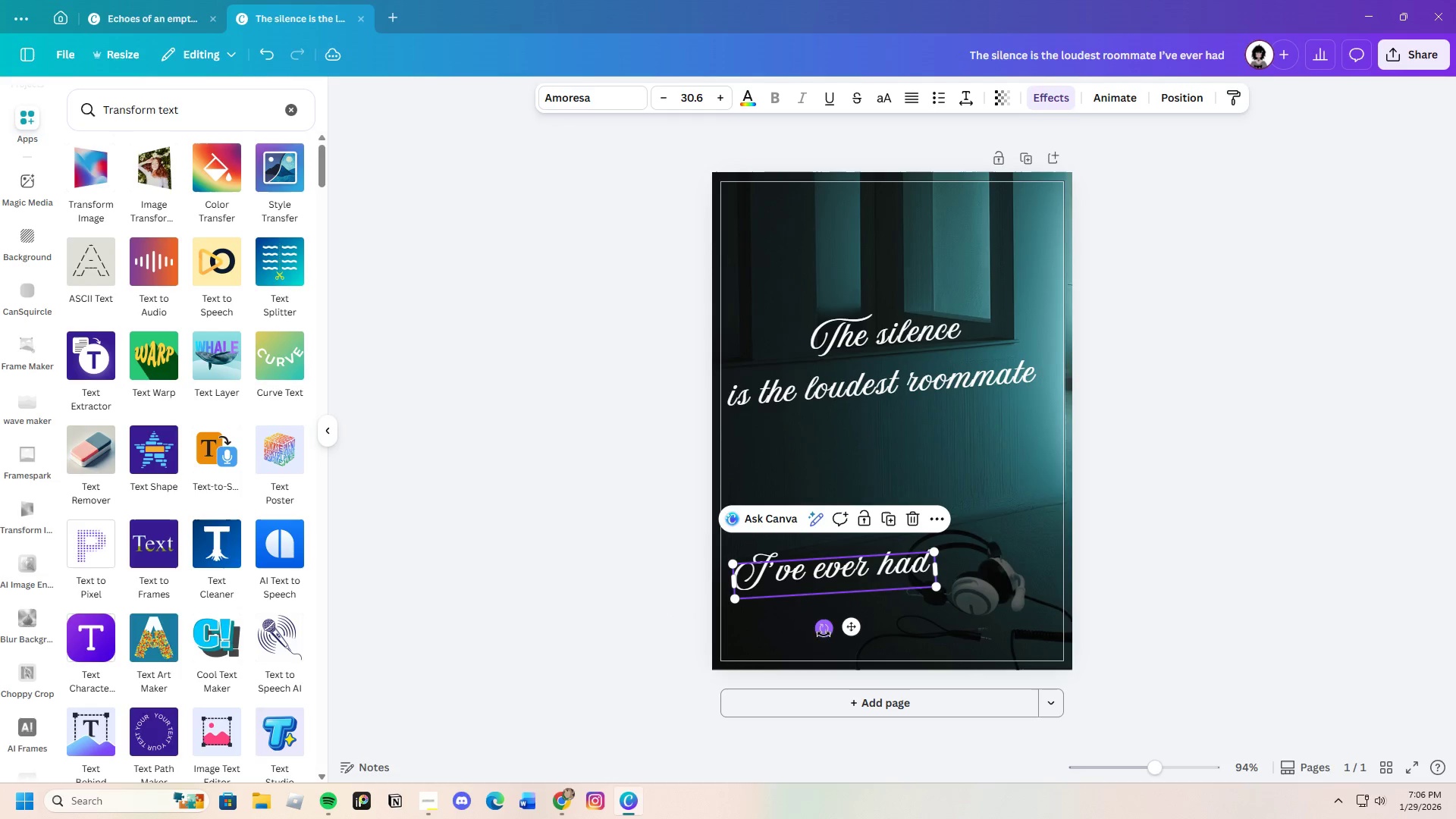 
left_click_drag(start_coordinate=[824, 634], to_coordinate=[831, 641])
 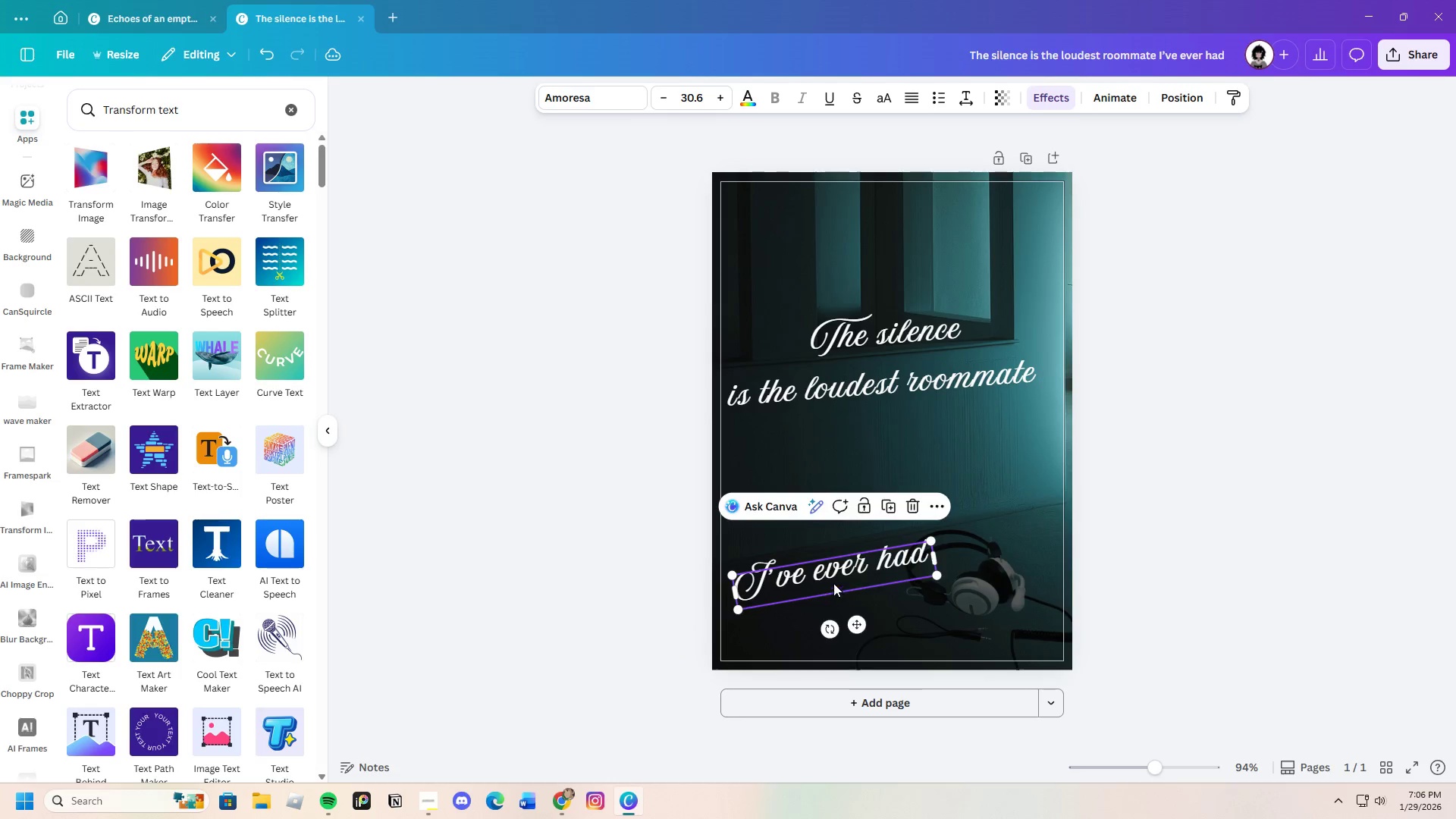 
left_click_drag(start_coordinate=[834, 588], to_coordinate=[833, 580])
 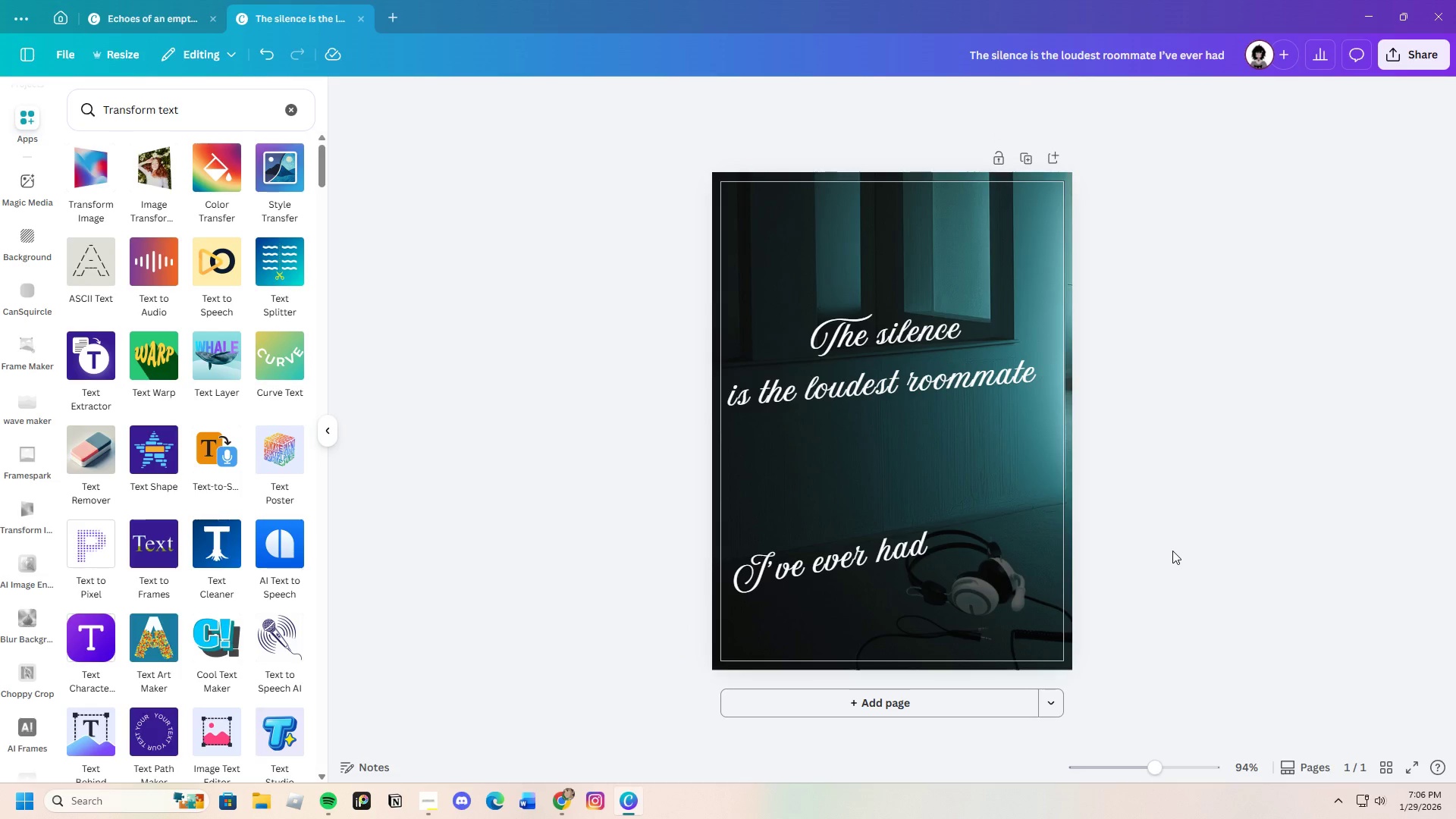 
left_click([852, 571])
 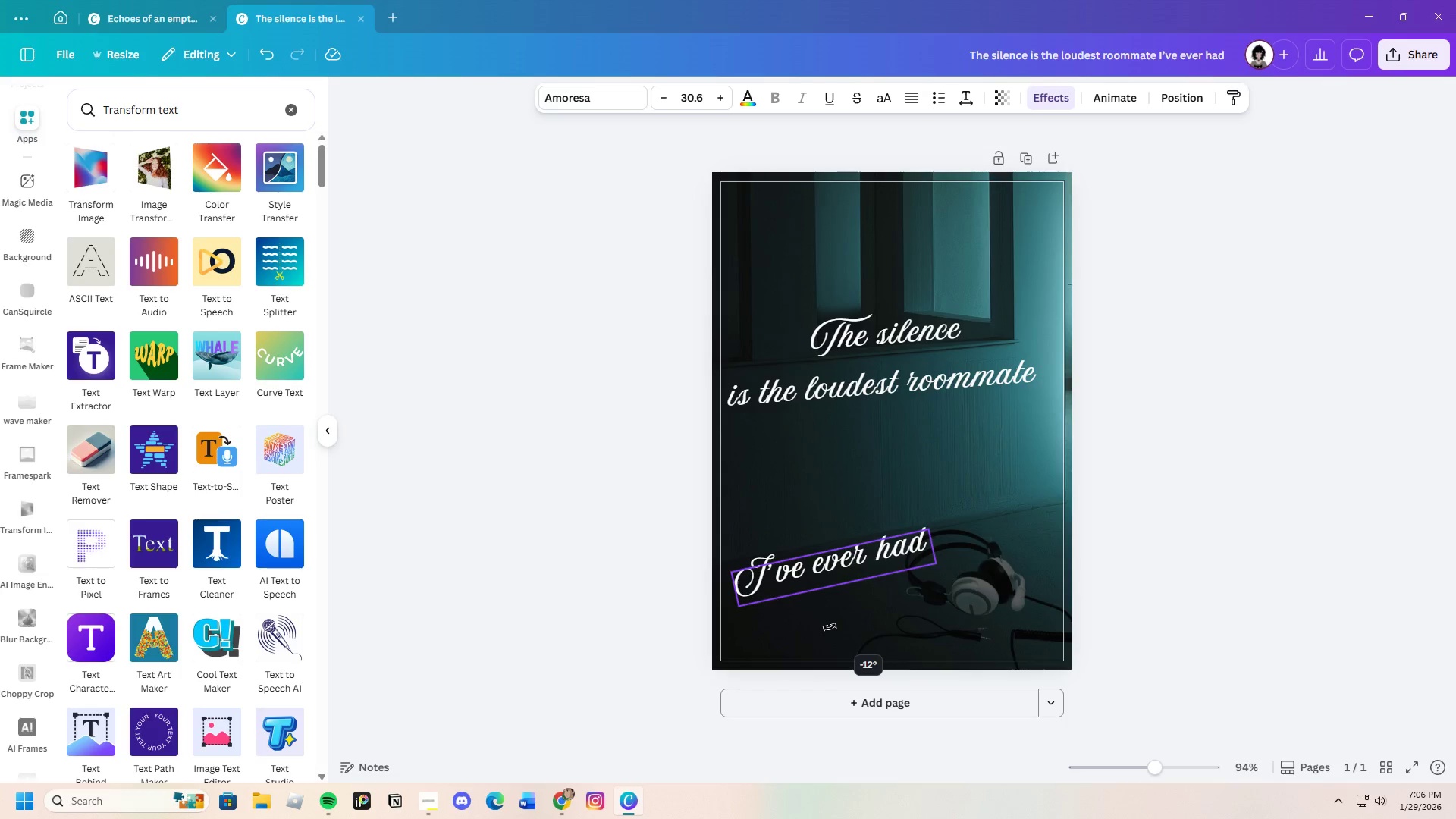 
left_click([1273, 548])
 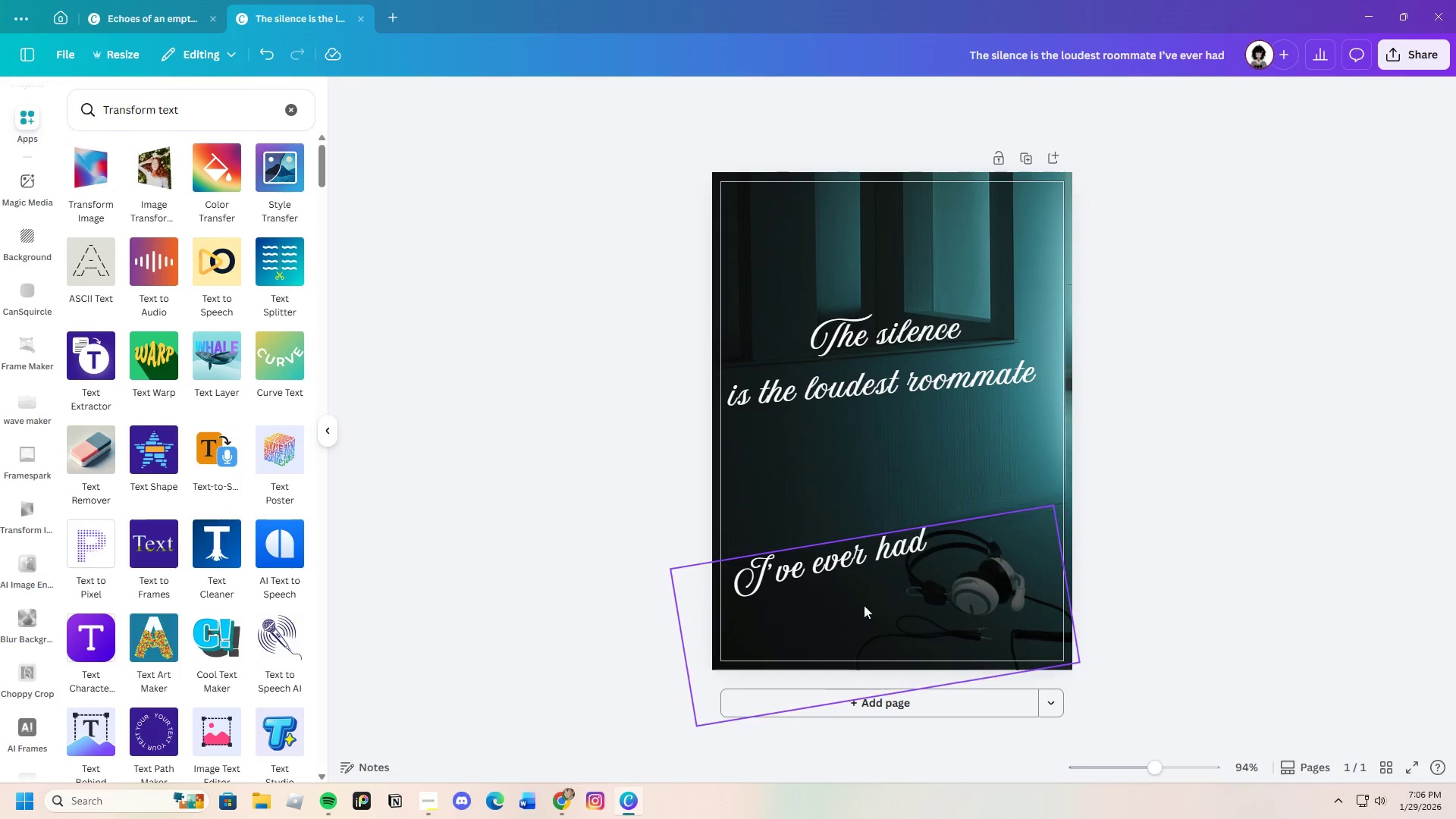 
left_click([846, 563])
 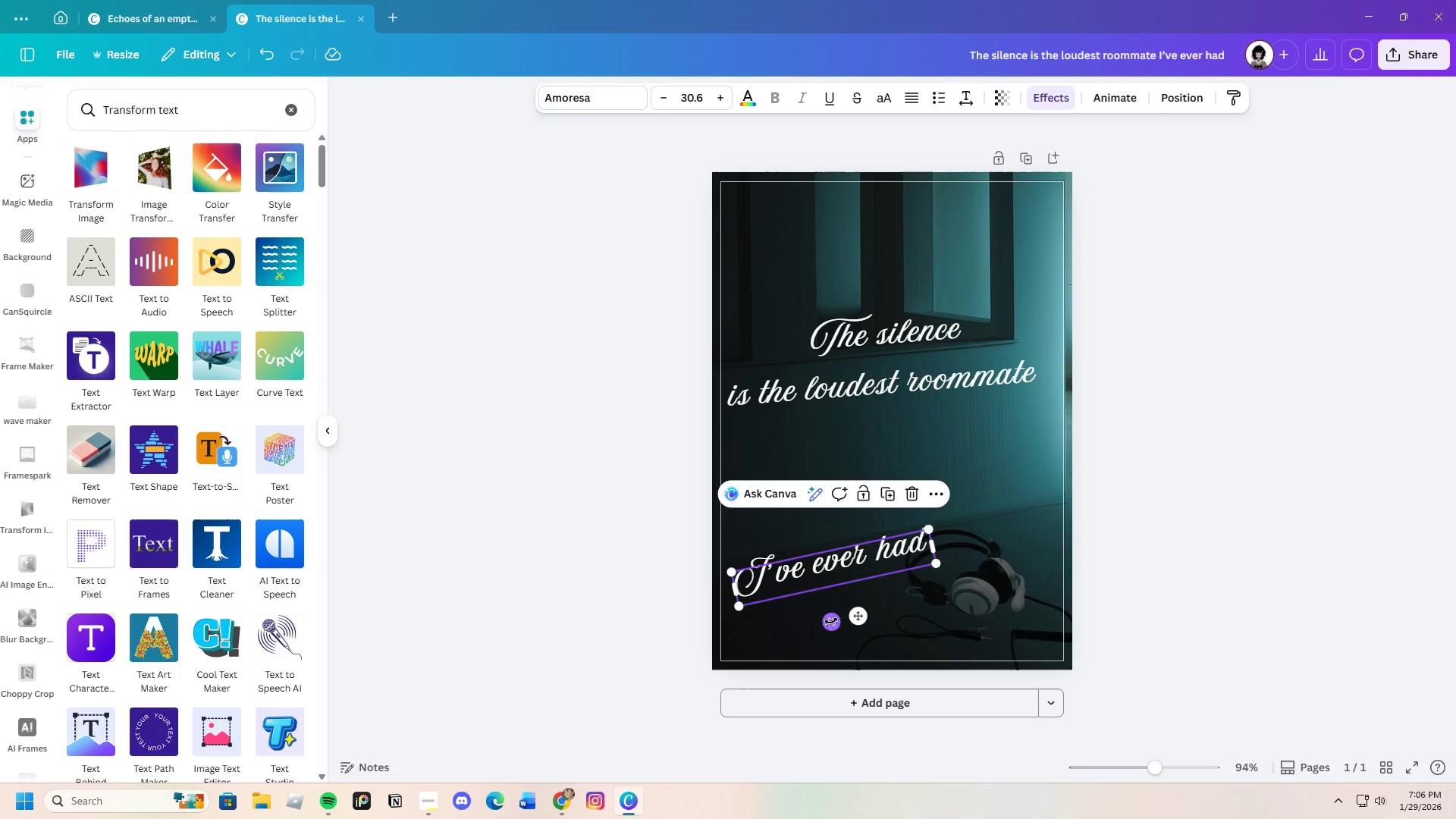 
left_click_drag(start_coordinate=[830, 622], to_coordinate=[832, 629])
 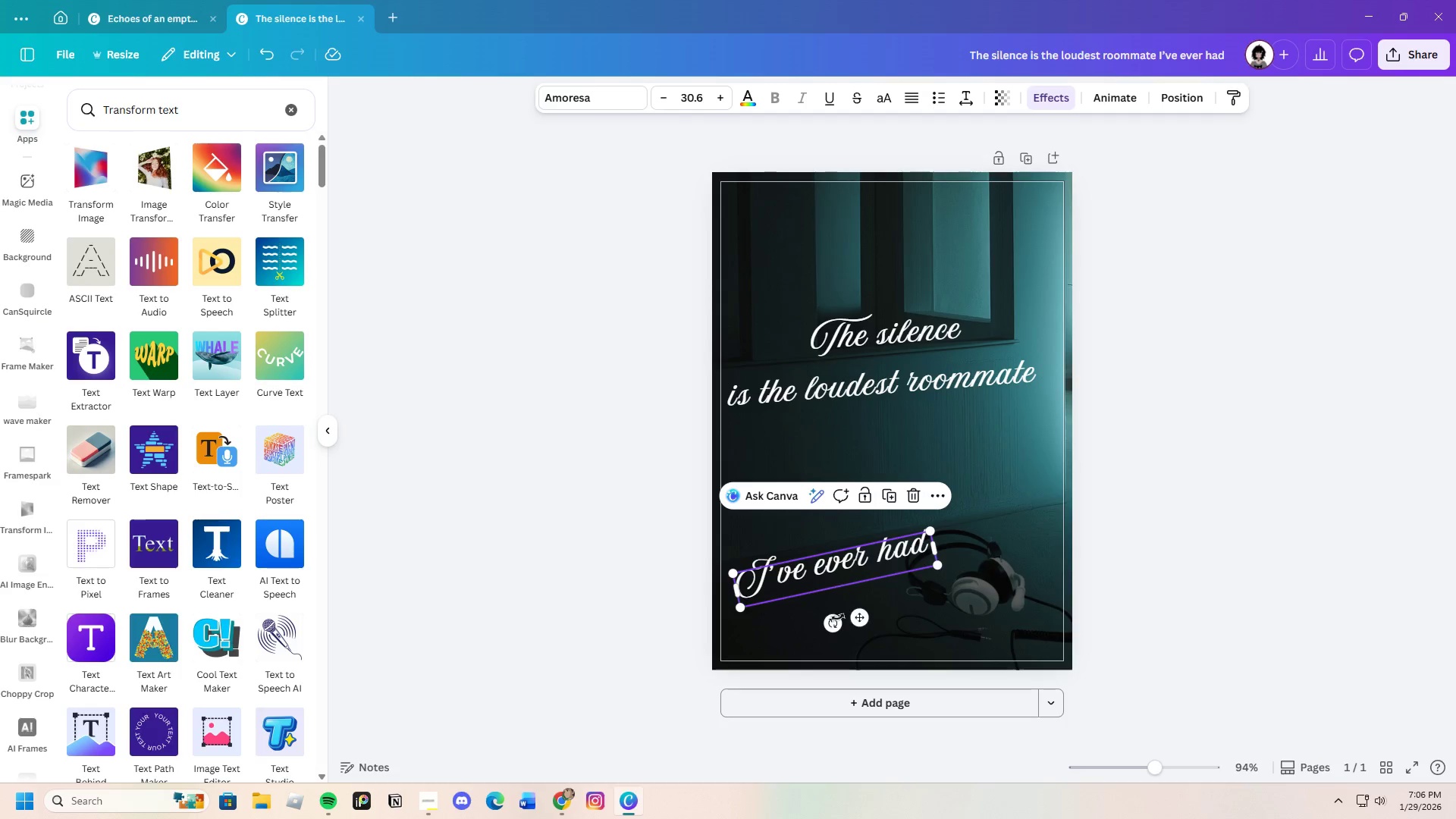 
left_click_drag(start_coordinate=[841, 624], to_coordinate=[843, 635])
 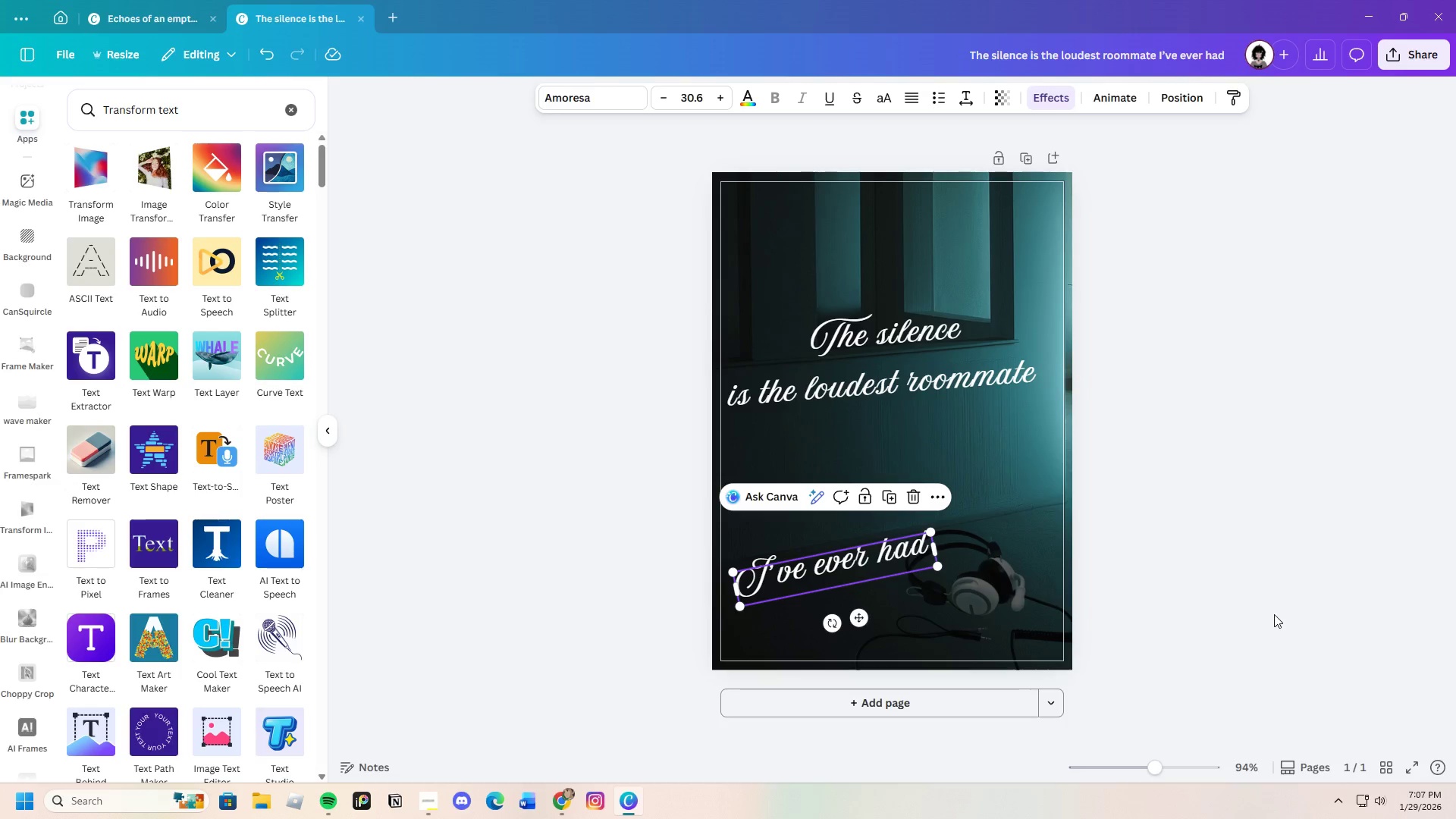 
left_click([1274, 614])
 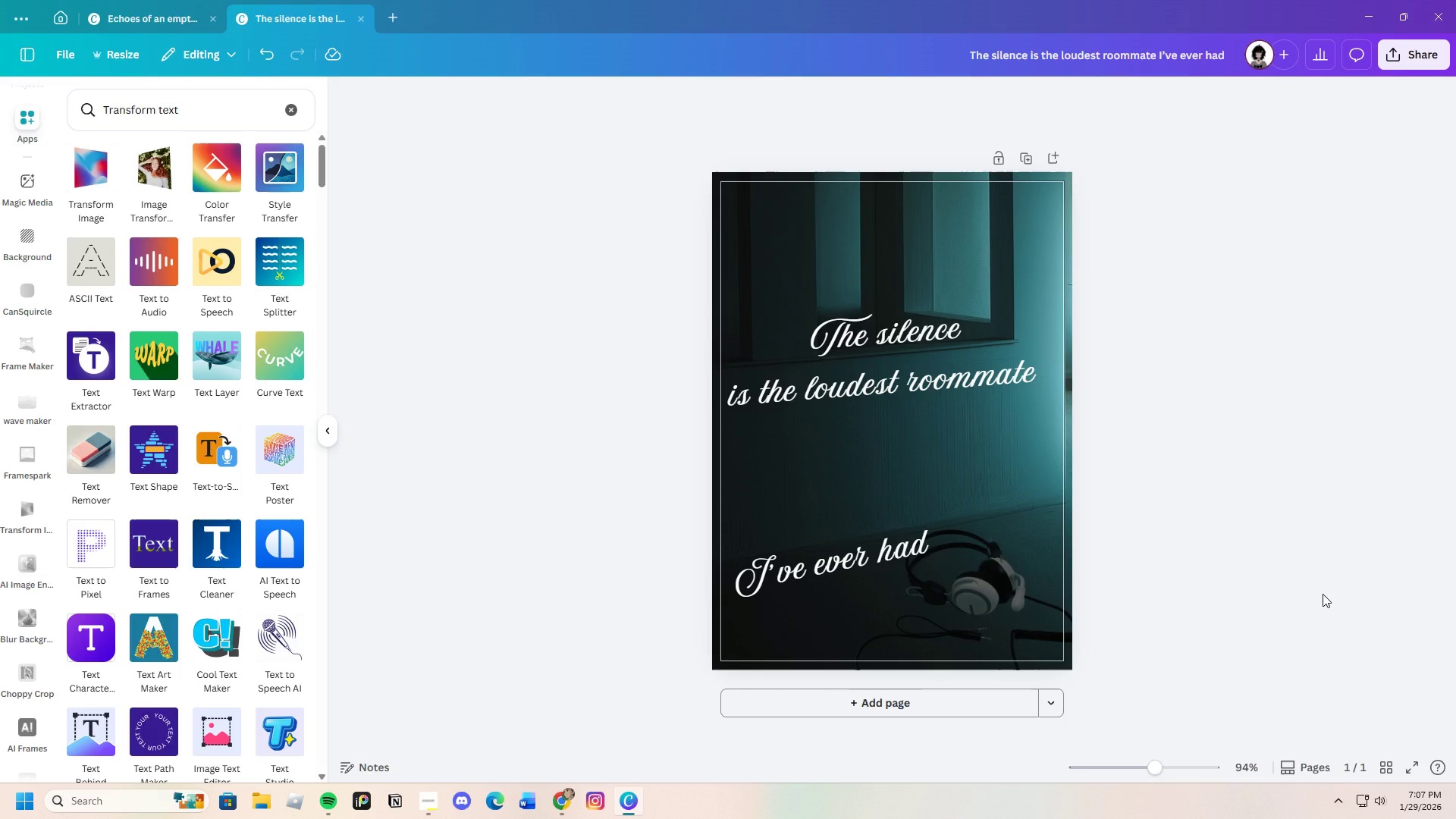 
wait(12.58)
 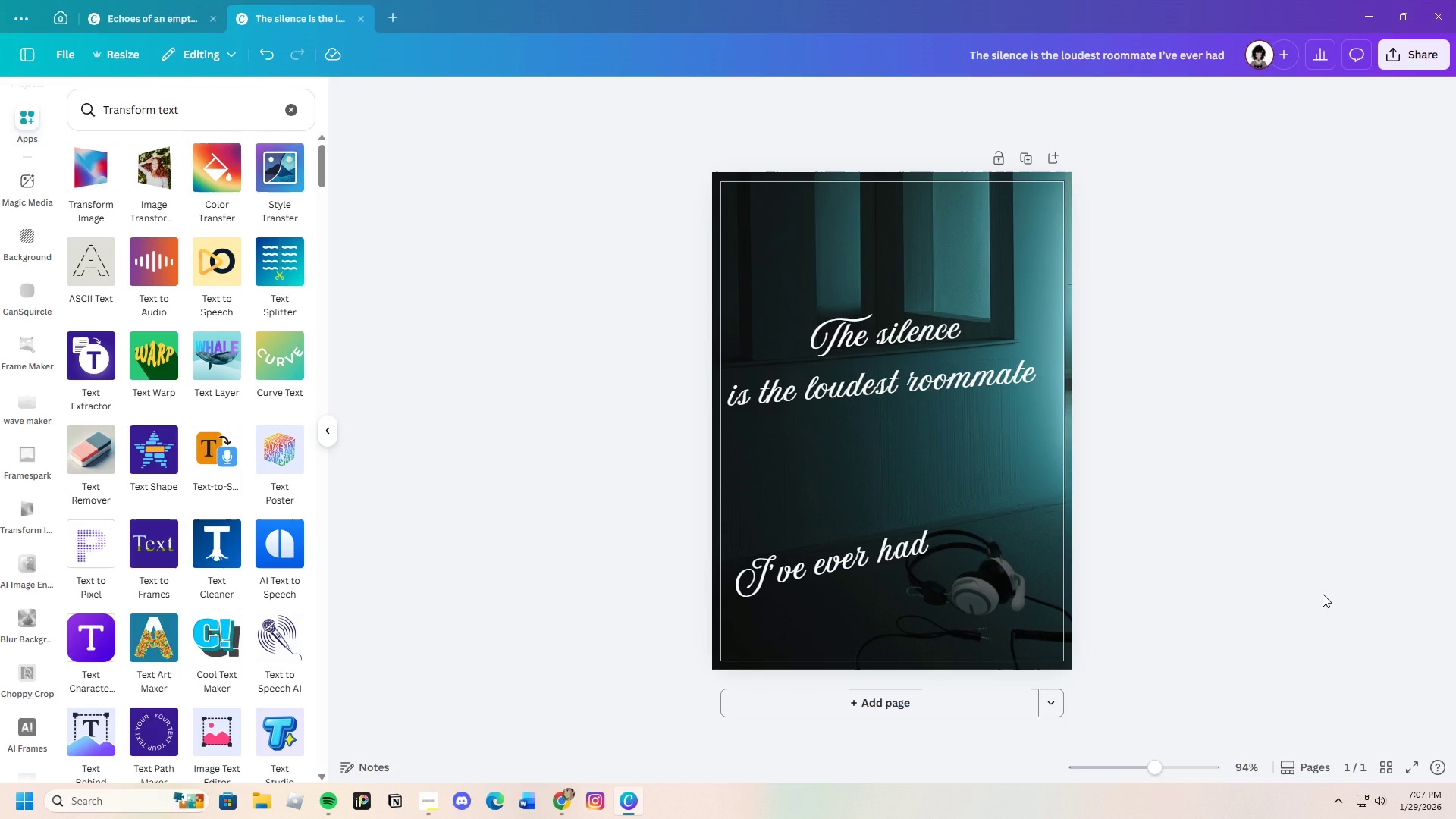 
left_click_drag(start_coordinate=[858, 618], to_coordinate=[863, 616])
 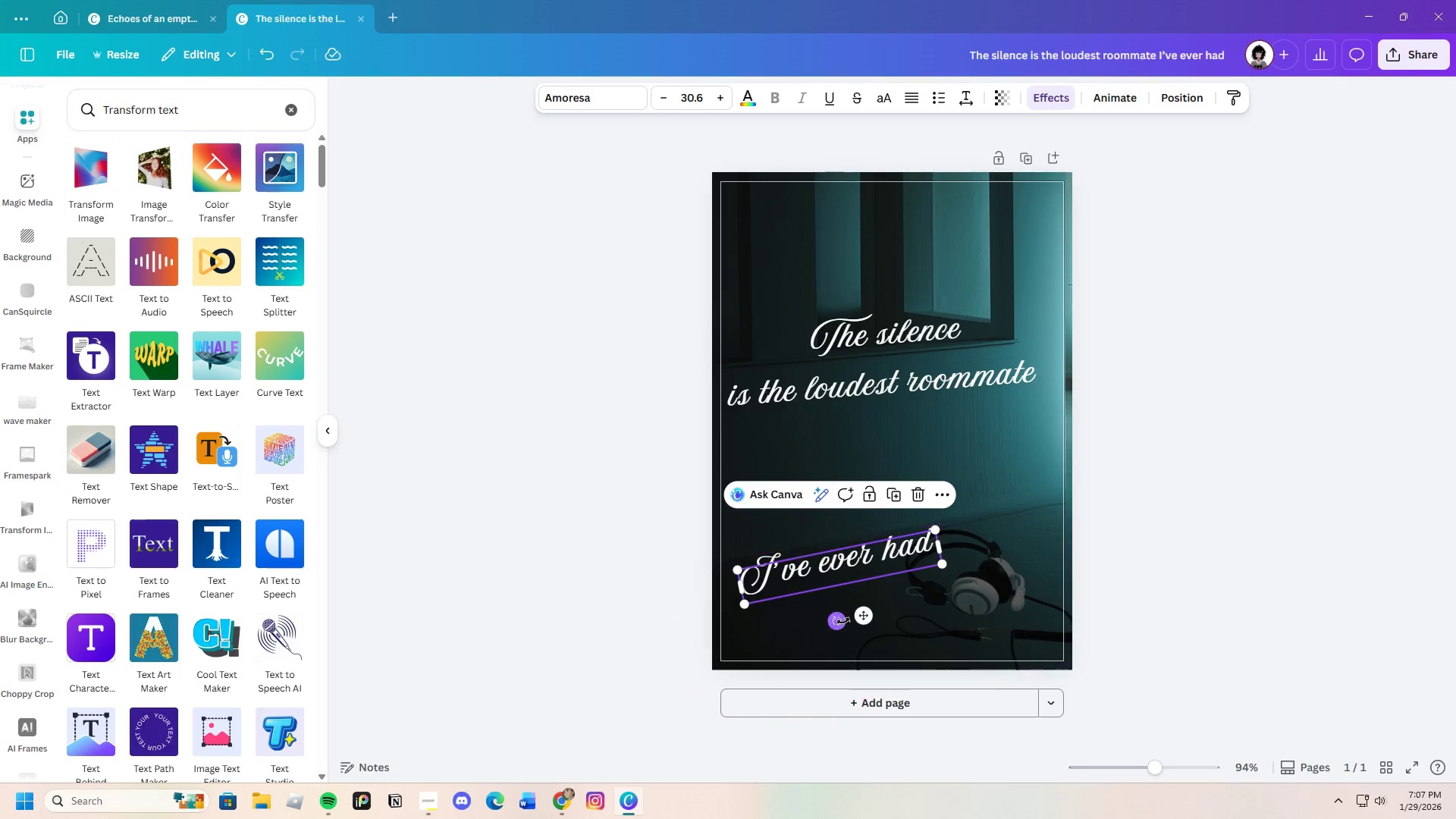 
left_click_drag(start_coordinate=[843, 621], to_coordinate=[840, 625])
 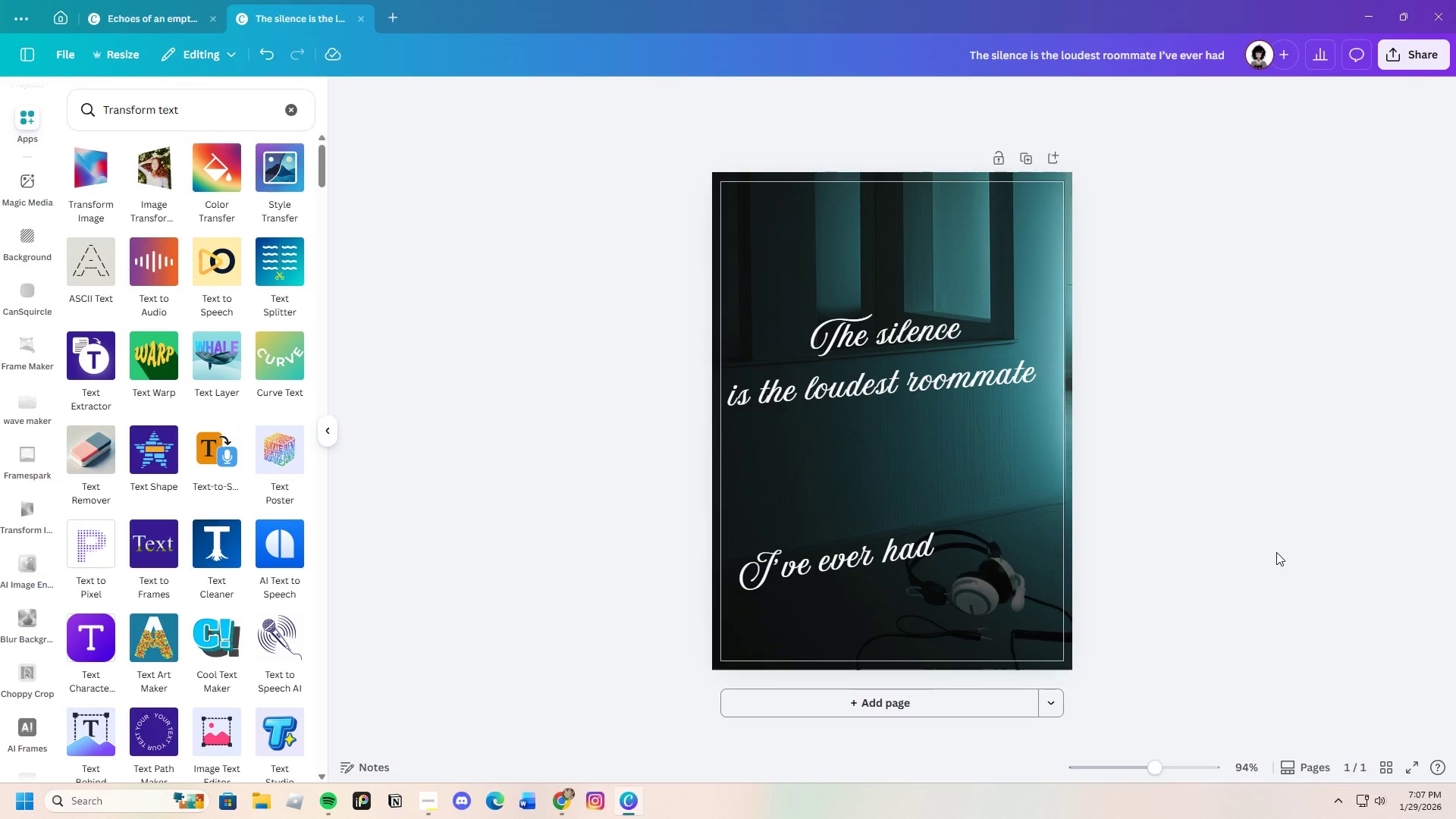 
left_click([896, 548])
 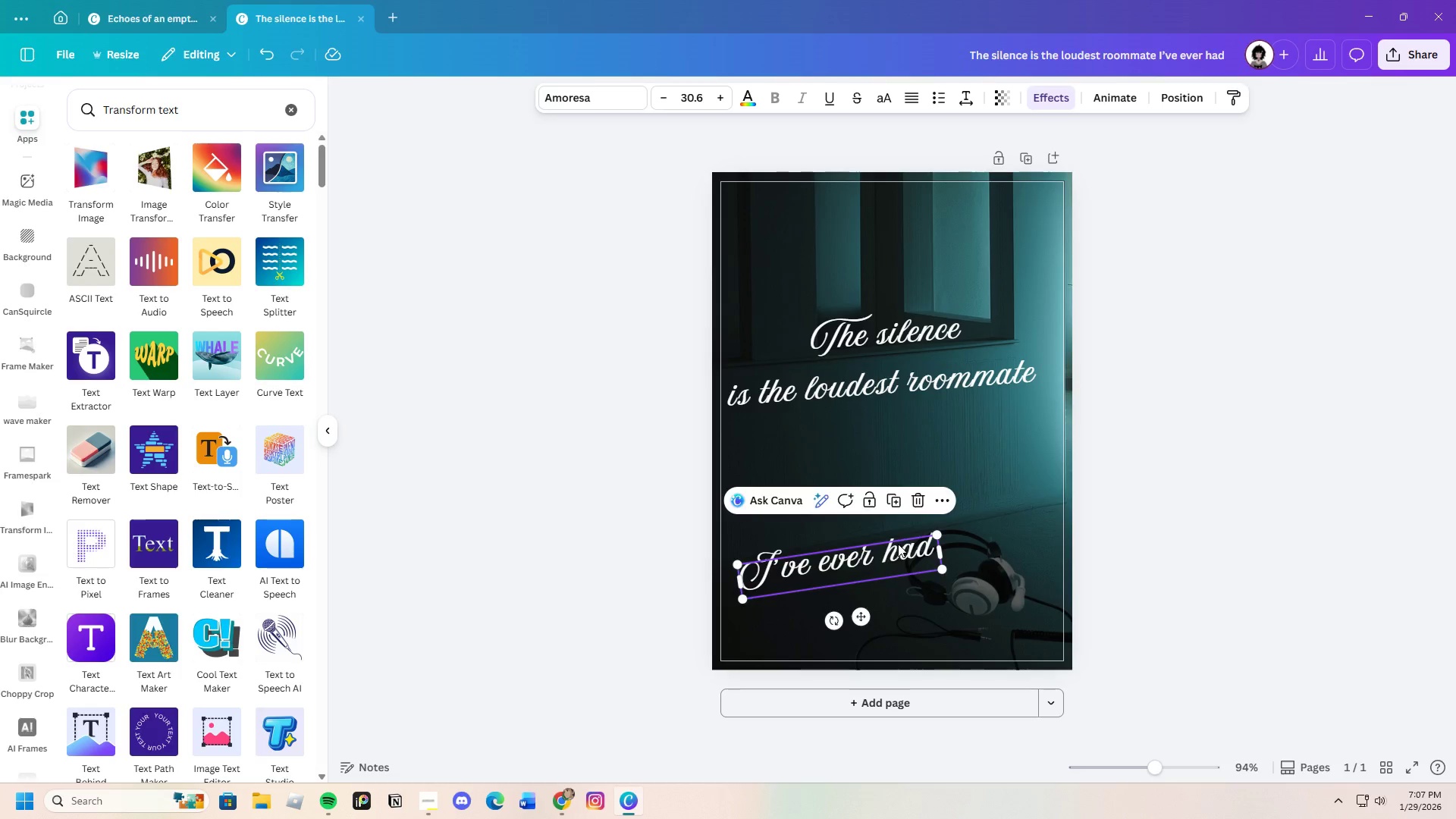 
left_click_drag(start_coordinate=[896, 548], to_coordinate=[896, 551])
 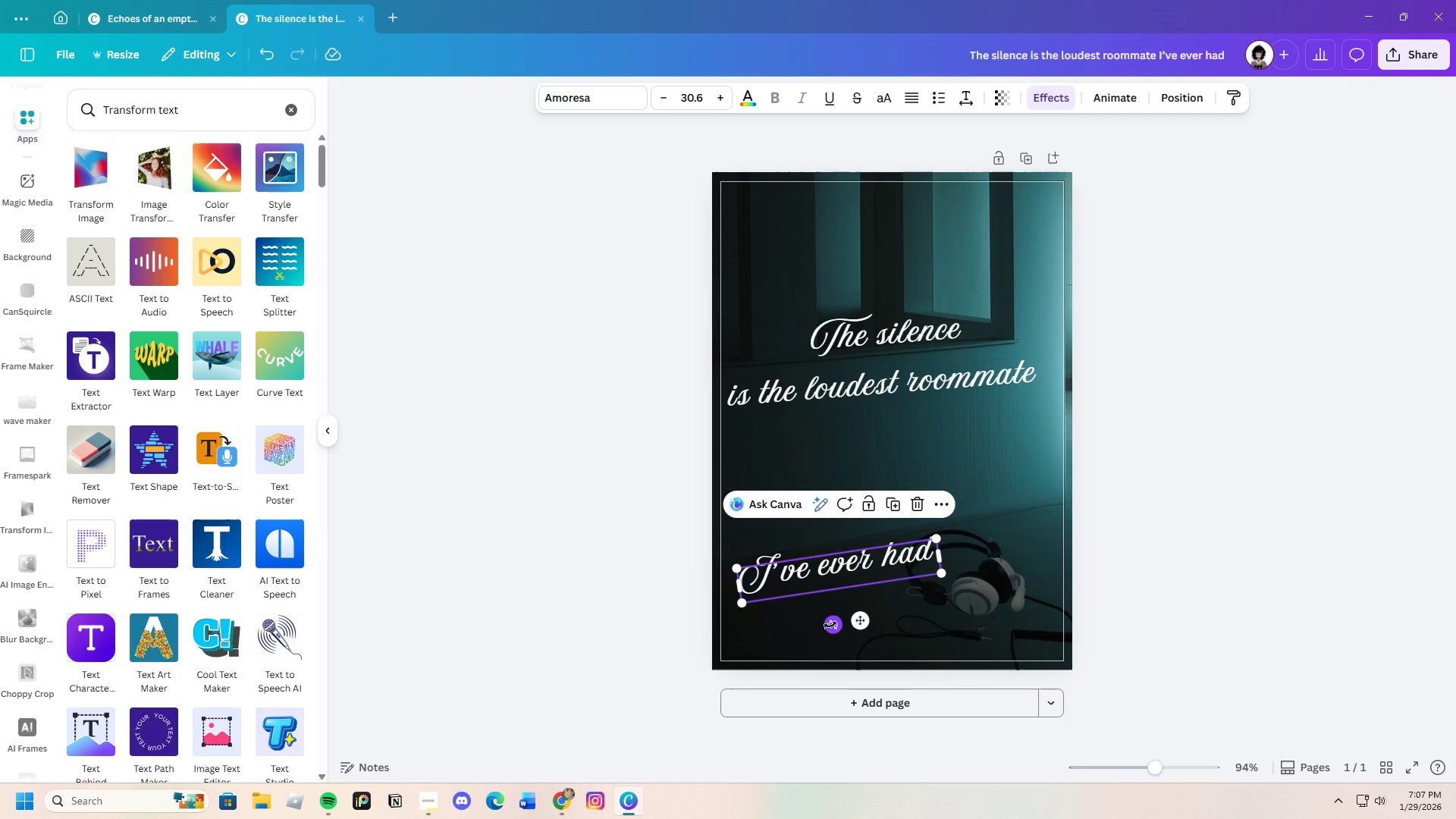 
left_click_drag(start_coordinate=[834, 627], to_coordinate=[837, 632])
 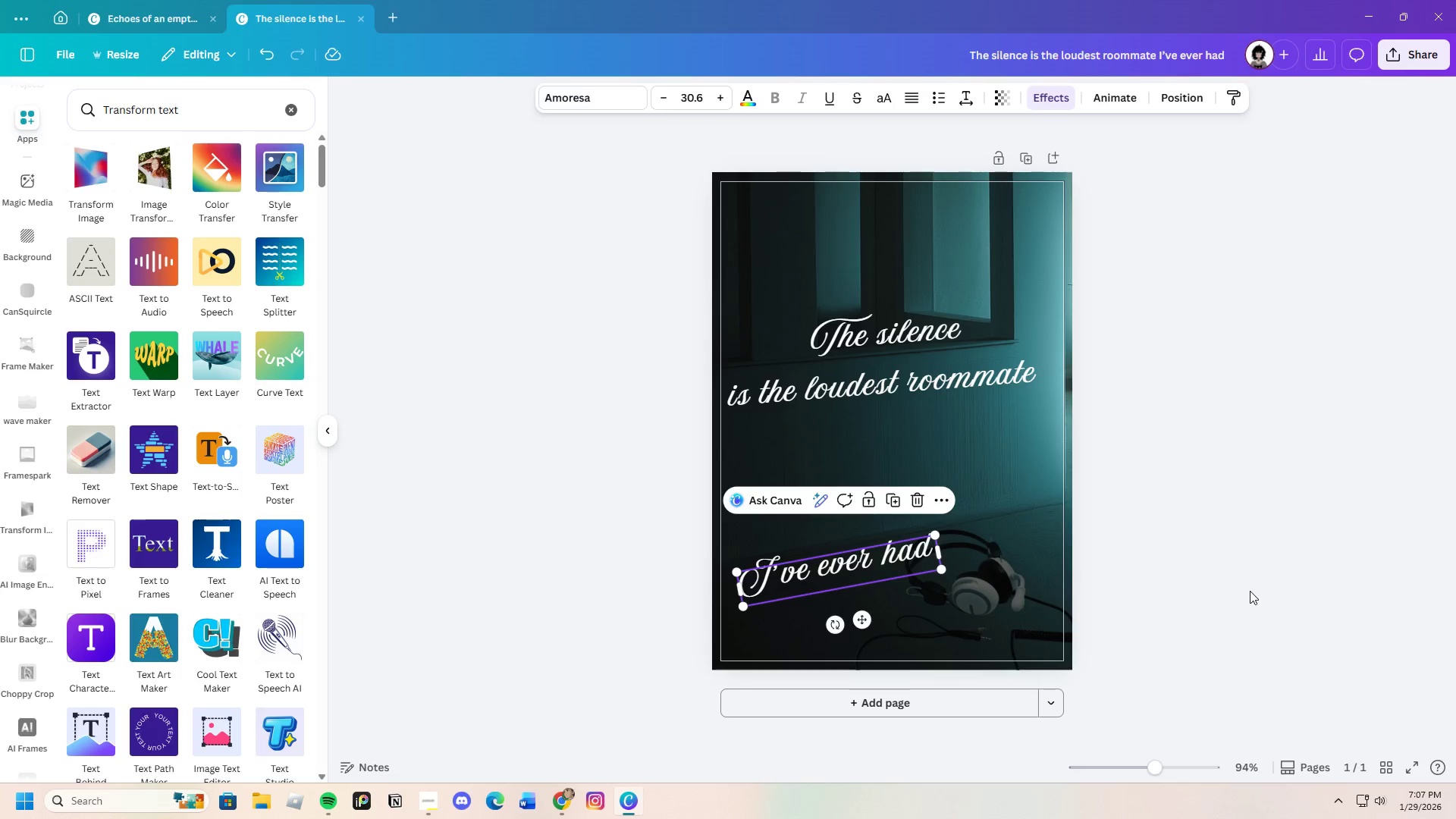 
left_click([1250, 591])
 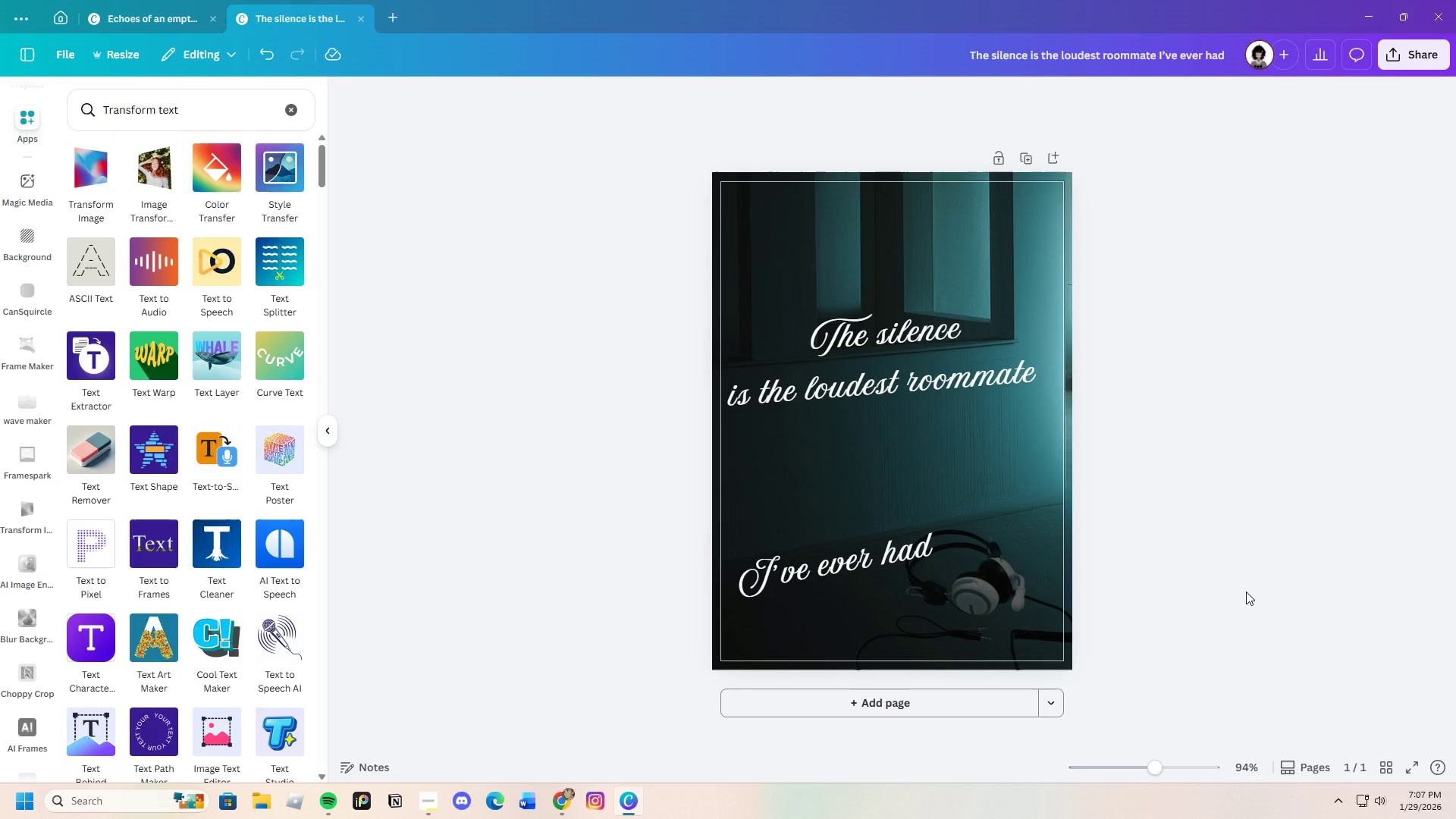 
wait(6.22)
 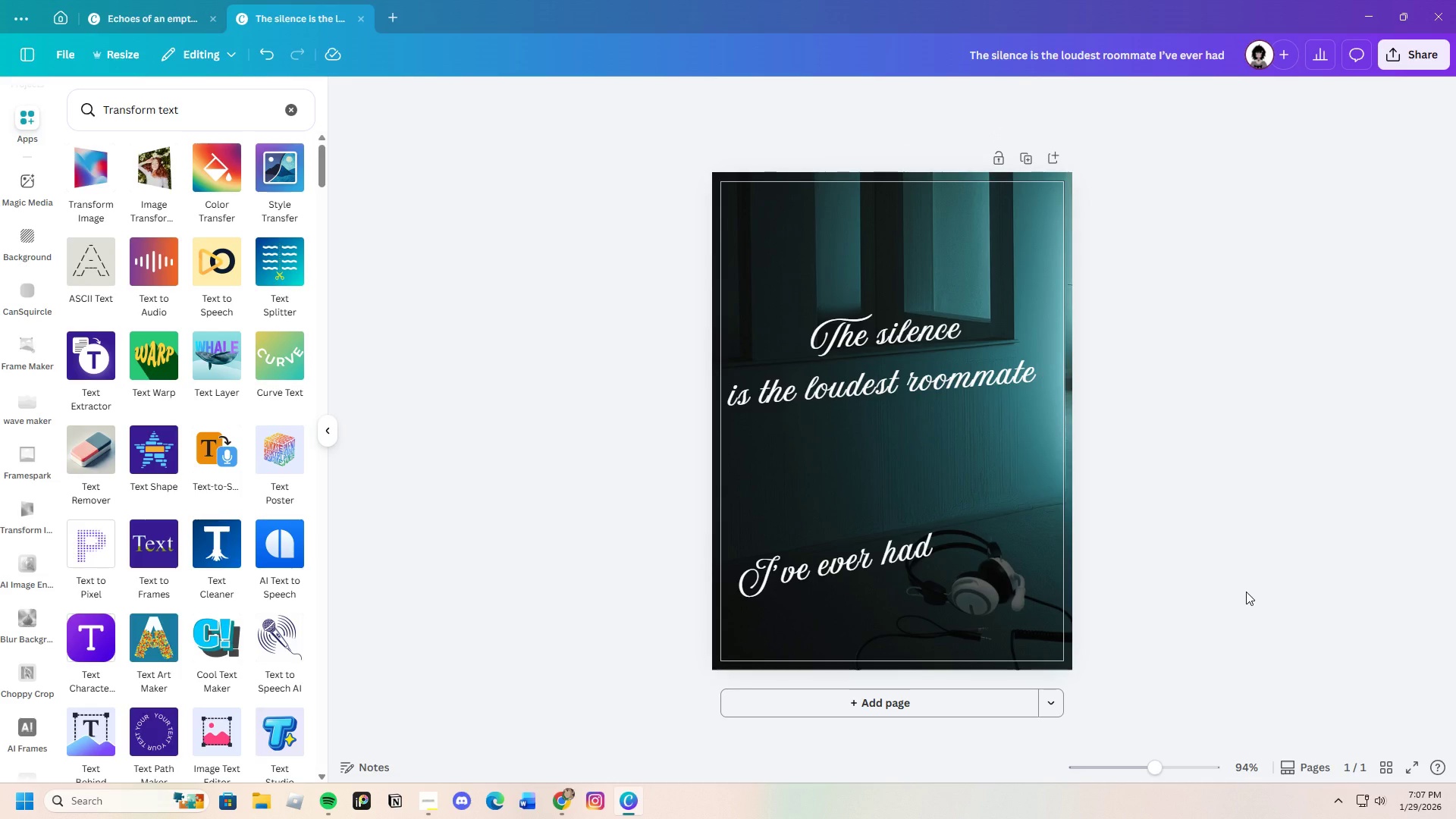 
left_click([888, 394])
 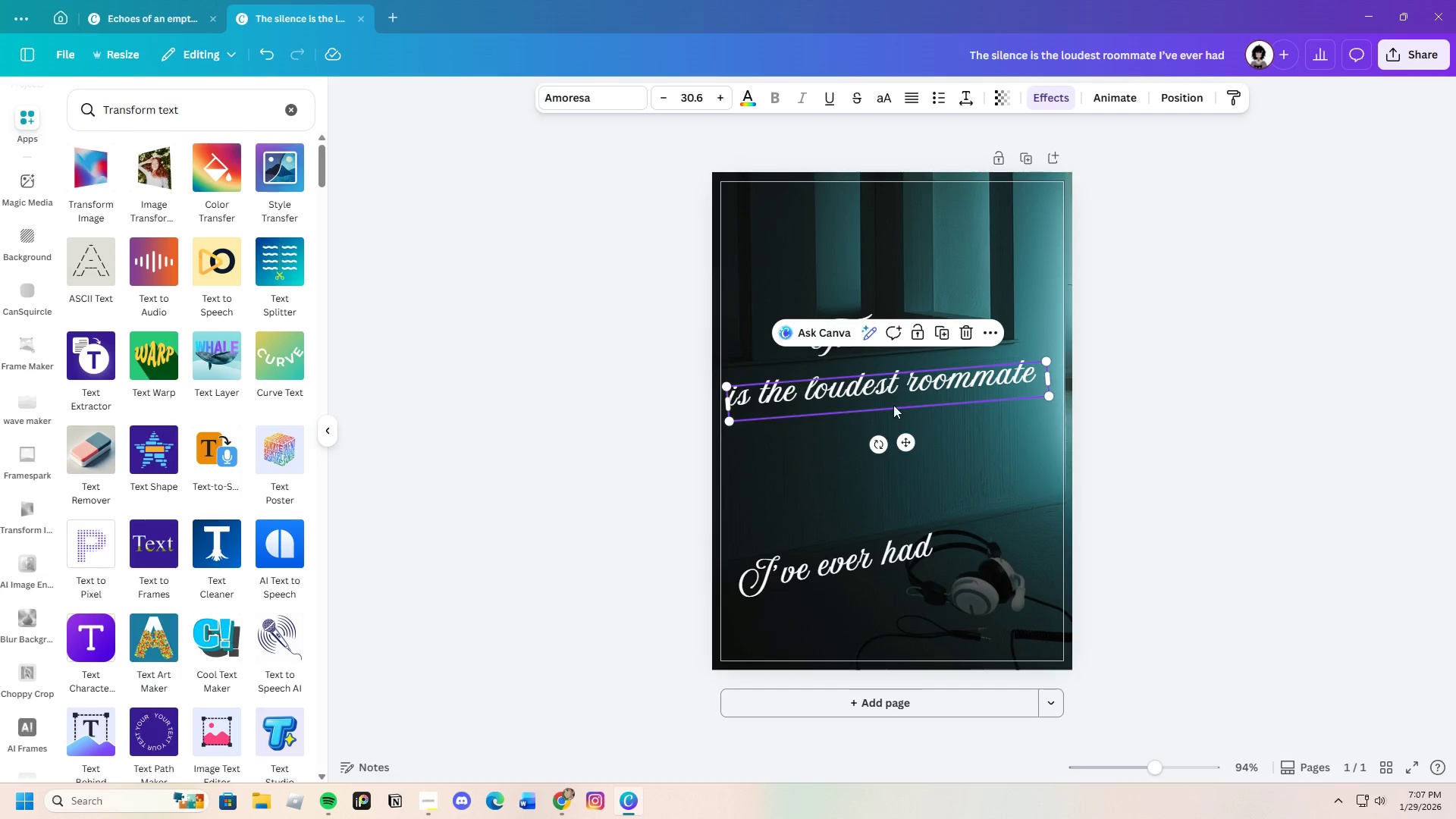 
left_click_drag(start_coordinate=[890, 391], to_coordinate=[902, 514])
 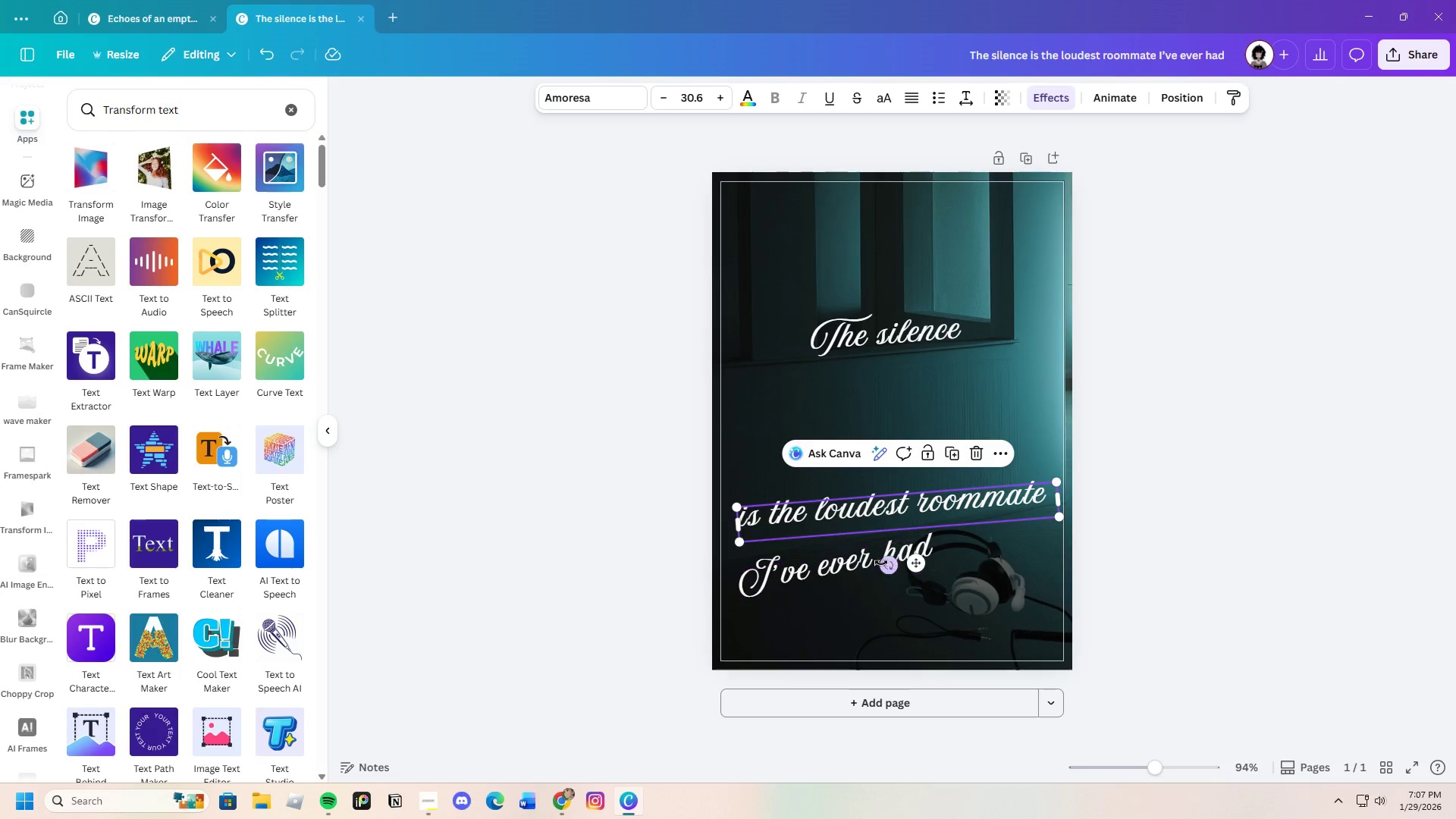 
left_click_drag(start_coordinate=[882, 563], to_coordinate=[889, 576])
 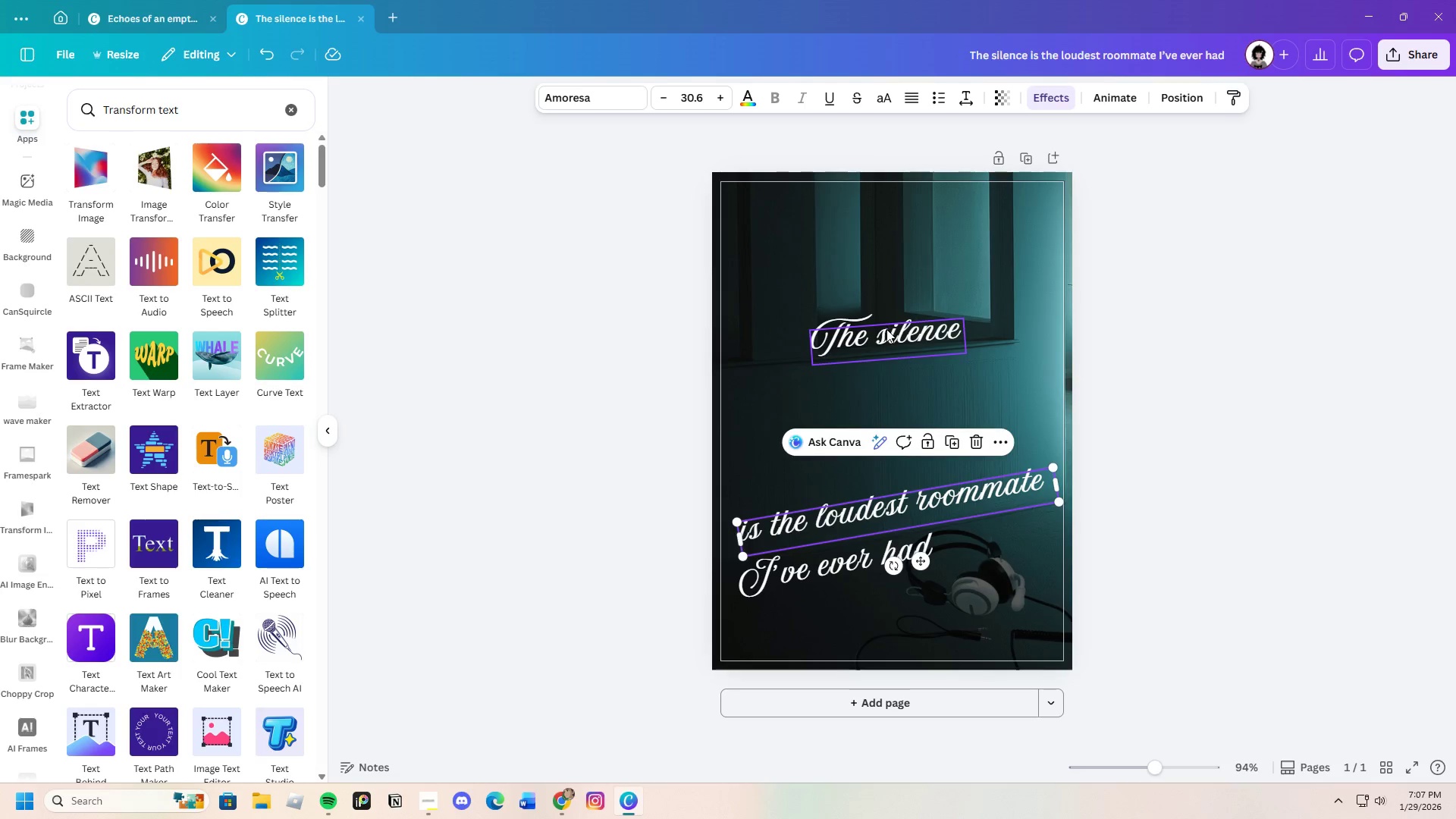 
left_click_drag(start_coordinate=[880, 340], to_coordinate=[885, 338])
 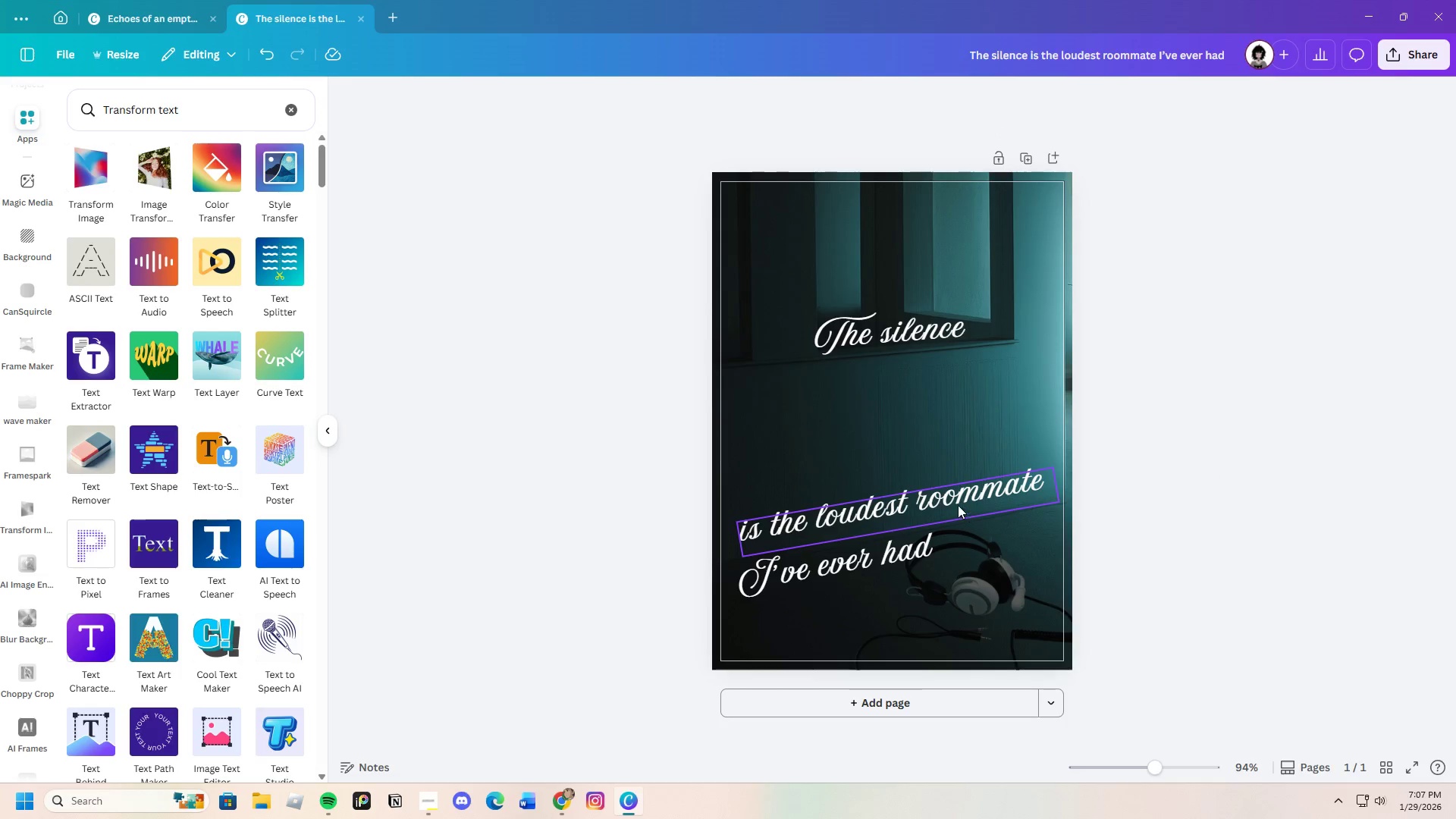 
left_click_drag(start_coordinate=[956, 500], to_coordinate=[954, 397])
 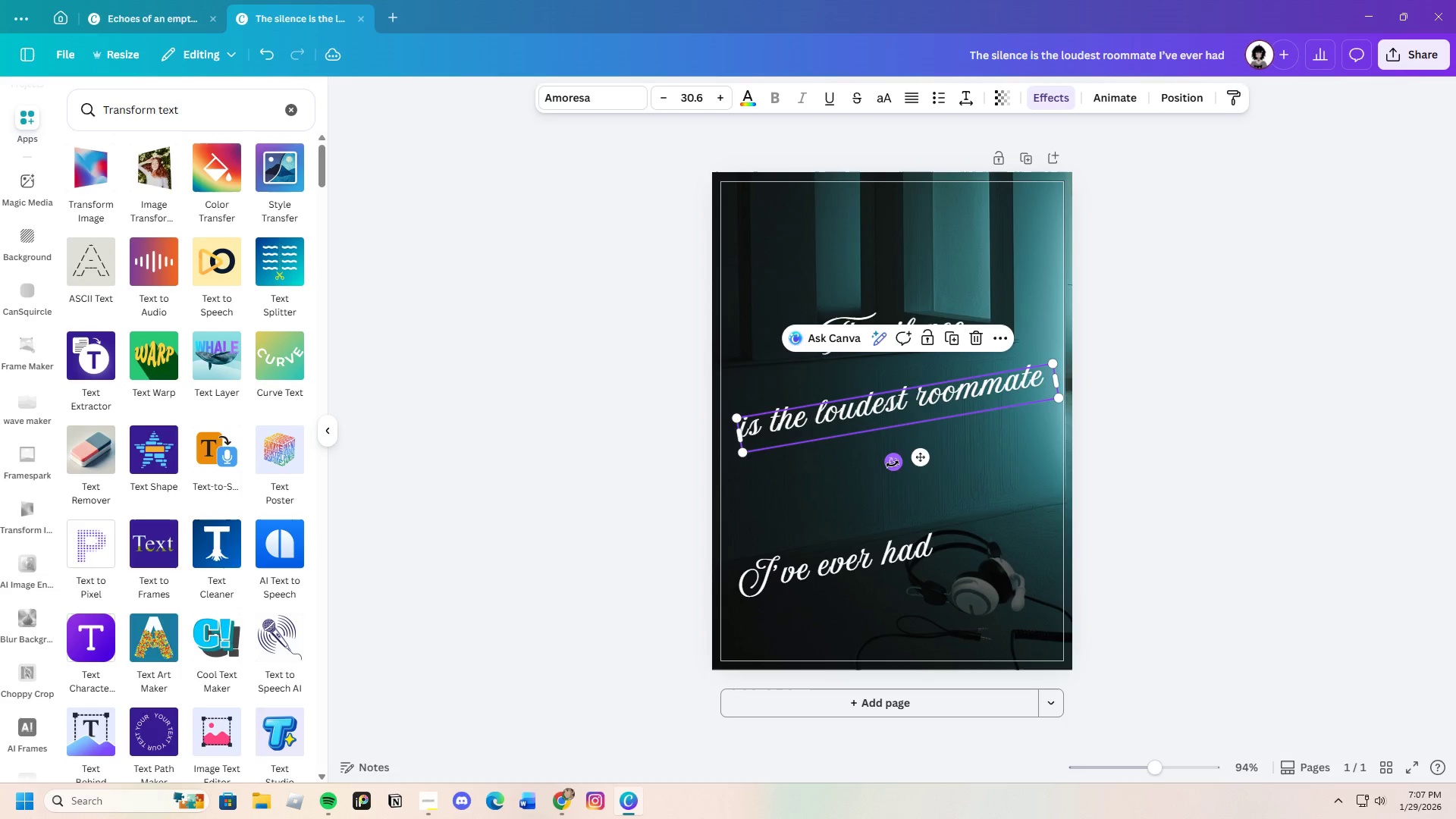 
left_click_drag(start_coordinate=[893, 463], to_coordinate=[890, 468])
 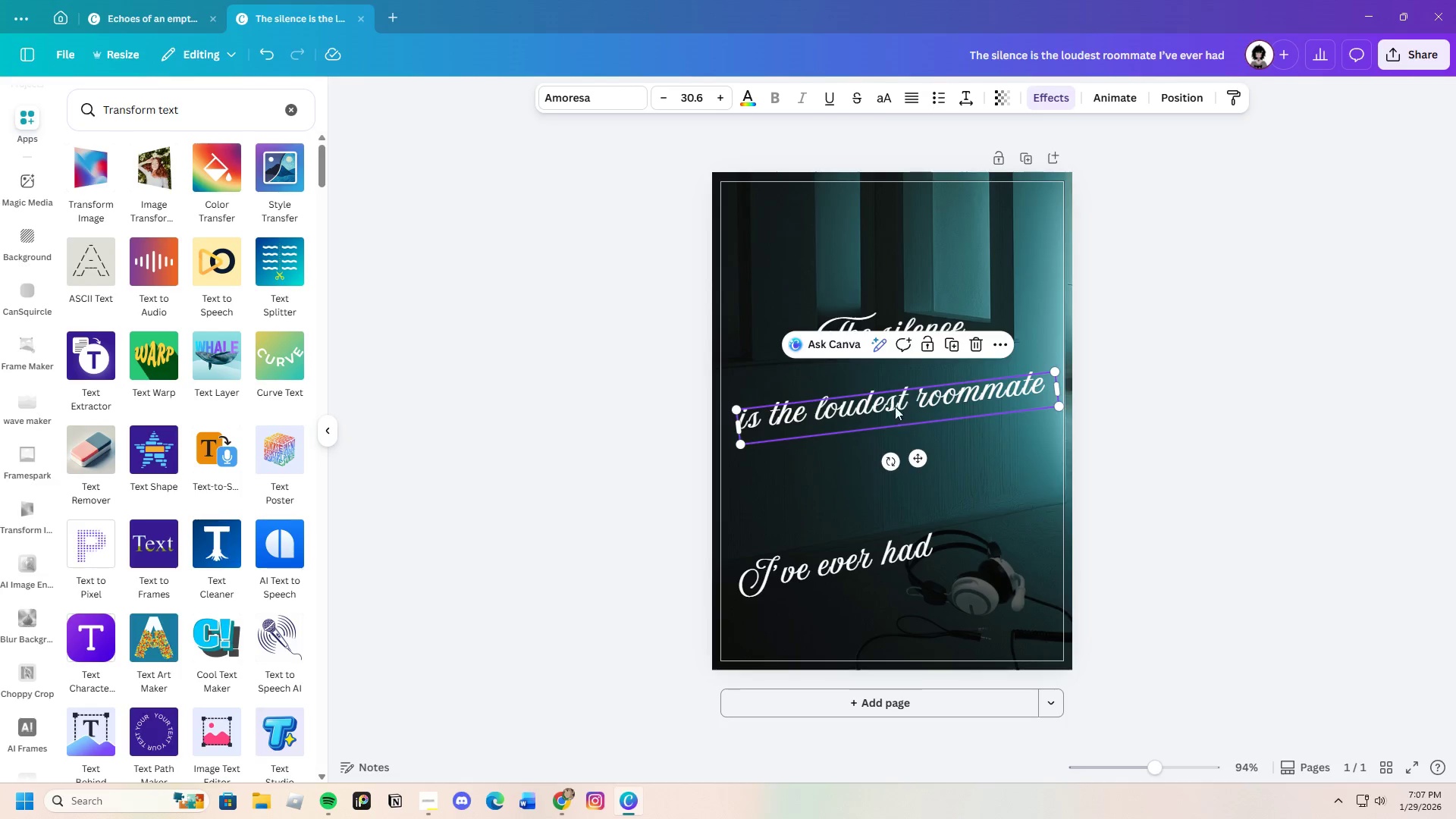 
left_click_drag(start_coordinate=[895, 413], to_coordinate=[893, 385])
 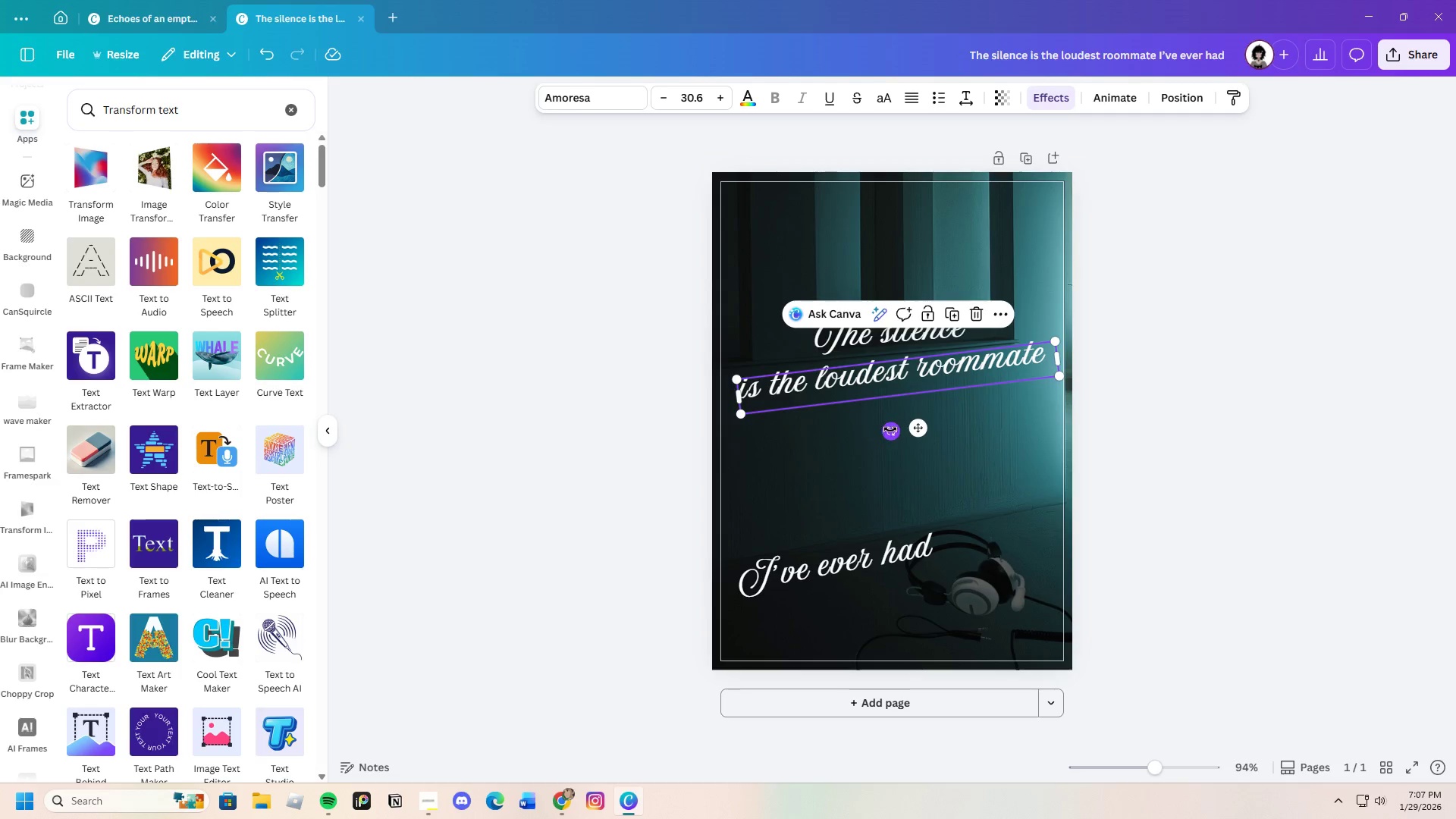 
left_click_drag(start_coordinate=[890, 429], to_coordinate=[890, 434])
 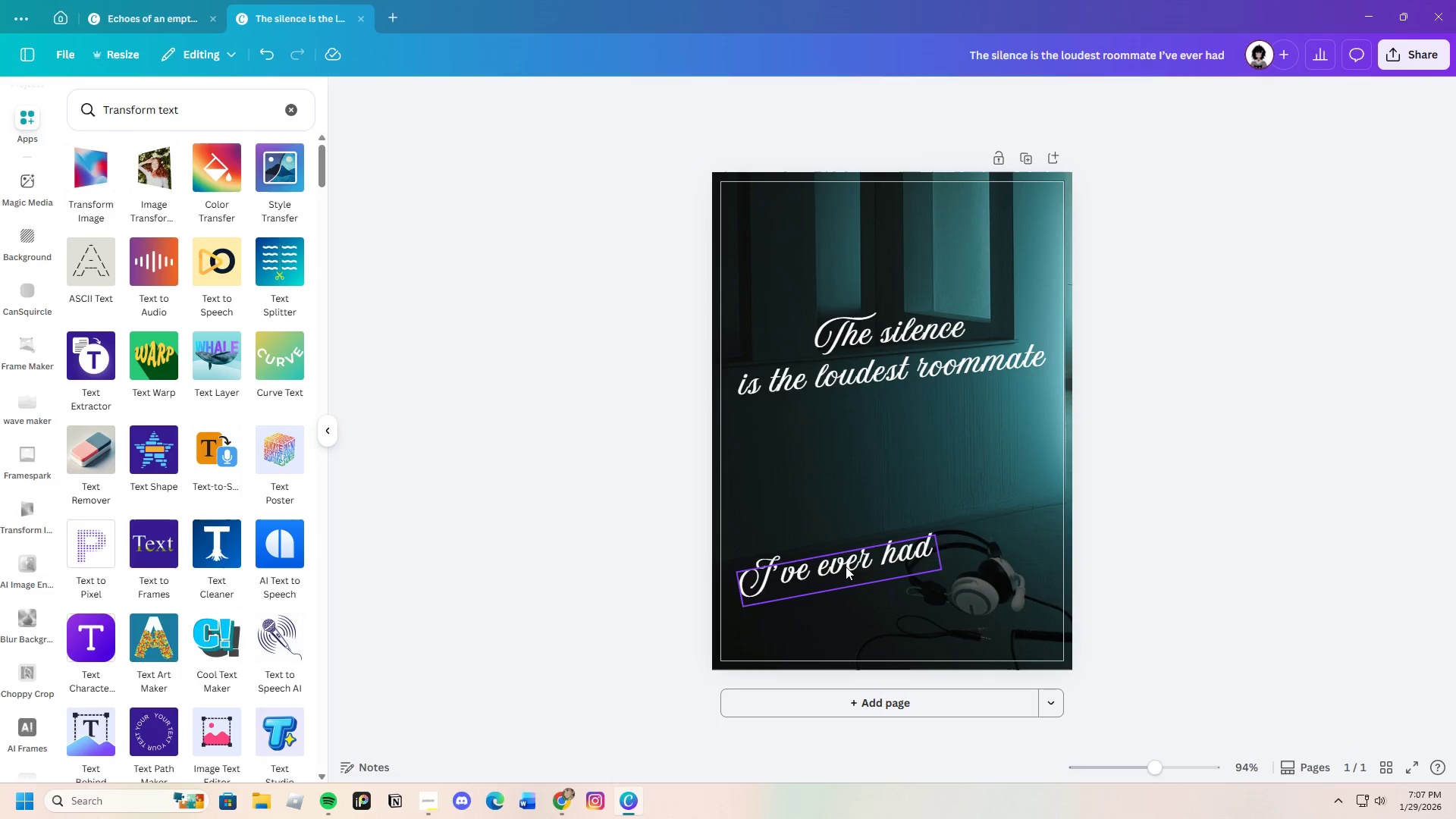 
left_click_drag(start_coordinate=[836, 623], to_coordinate=[834, 628])
 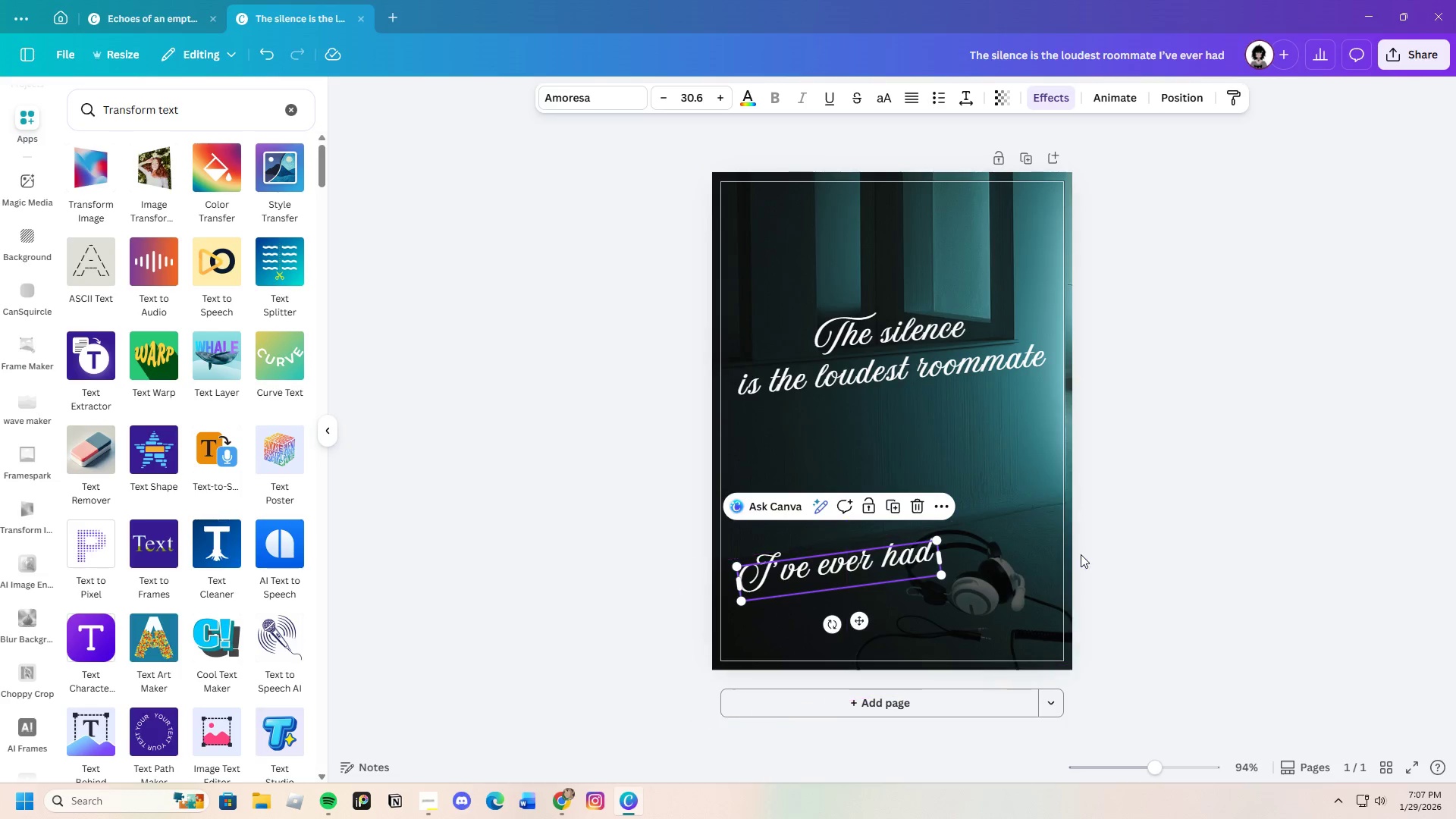 
left_click([1081, 554])
 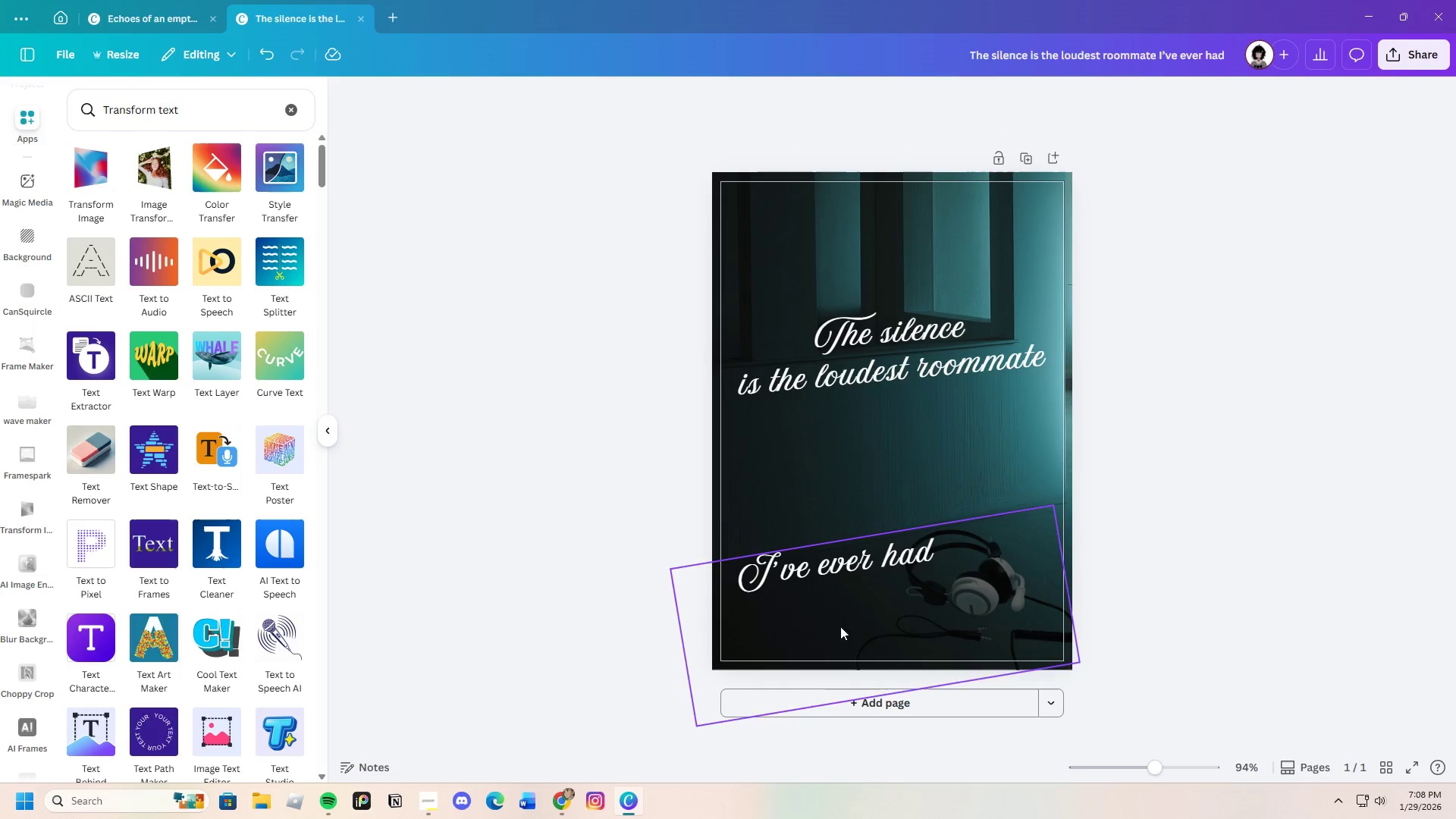 
left_click([833, 563])
 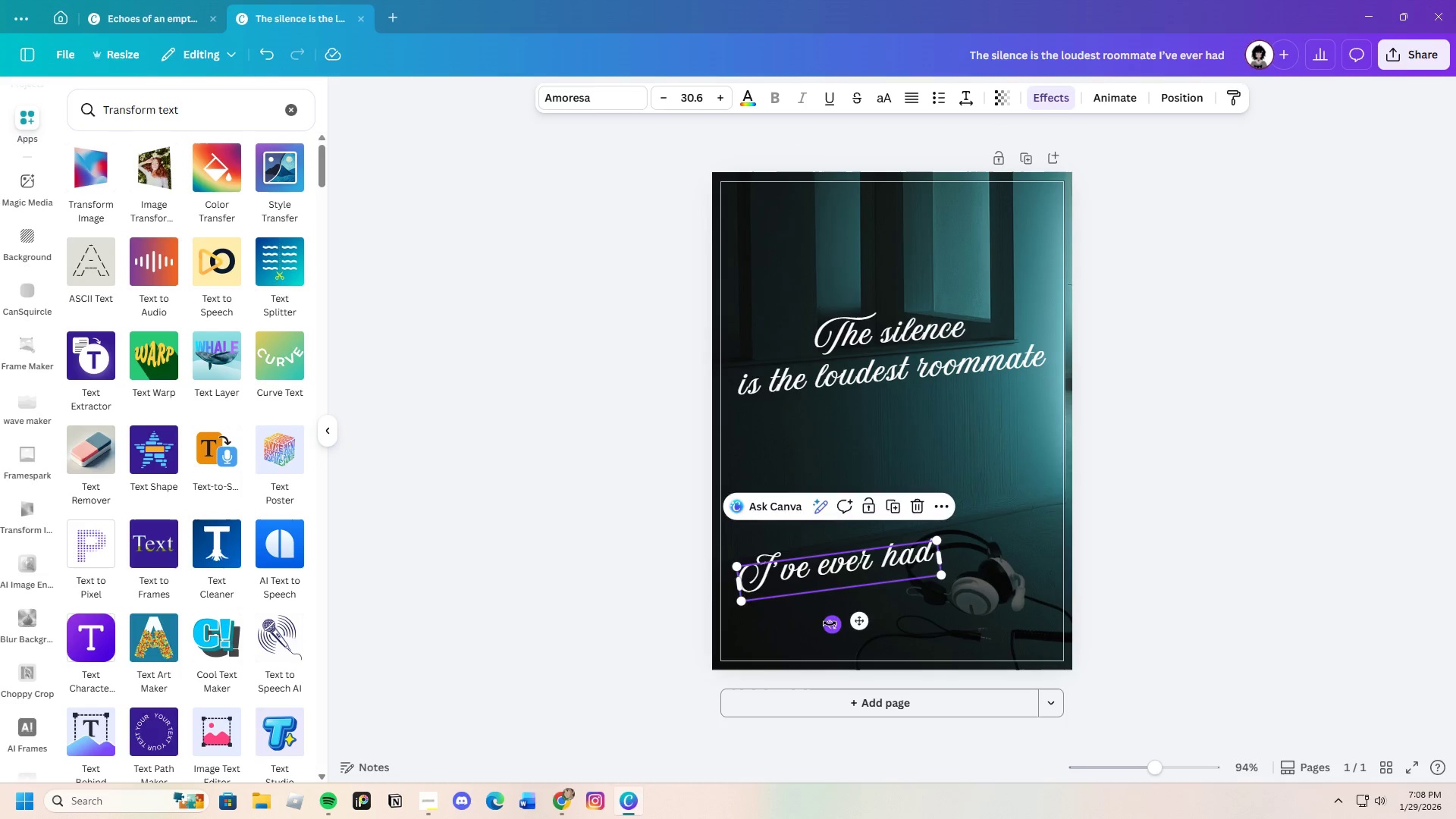 
left_click_drag(start_coordinate=[830, 623], to_coordinate=[833, 631])
 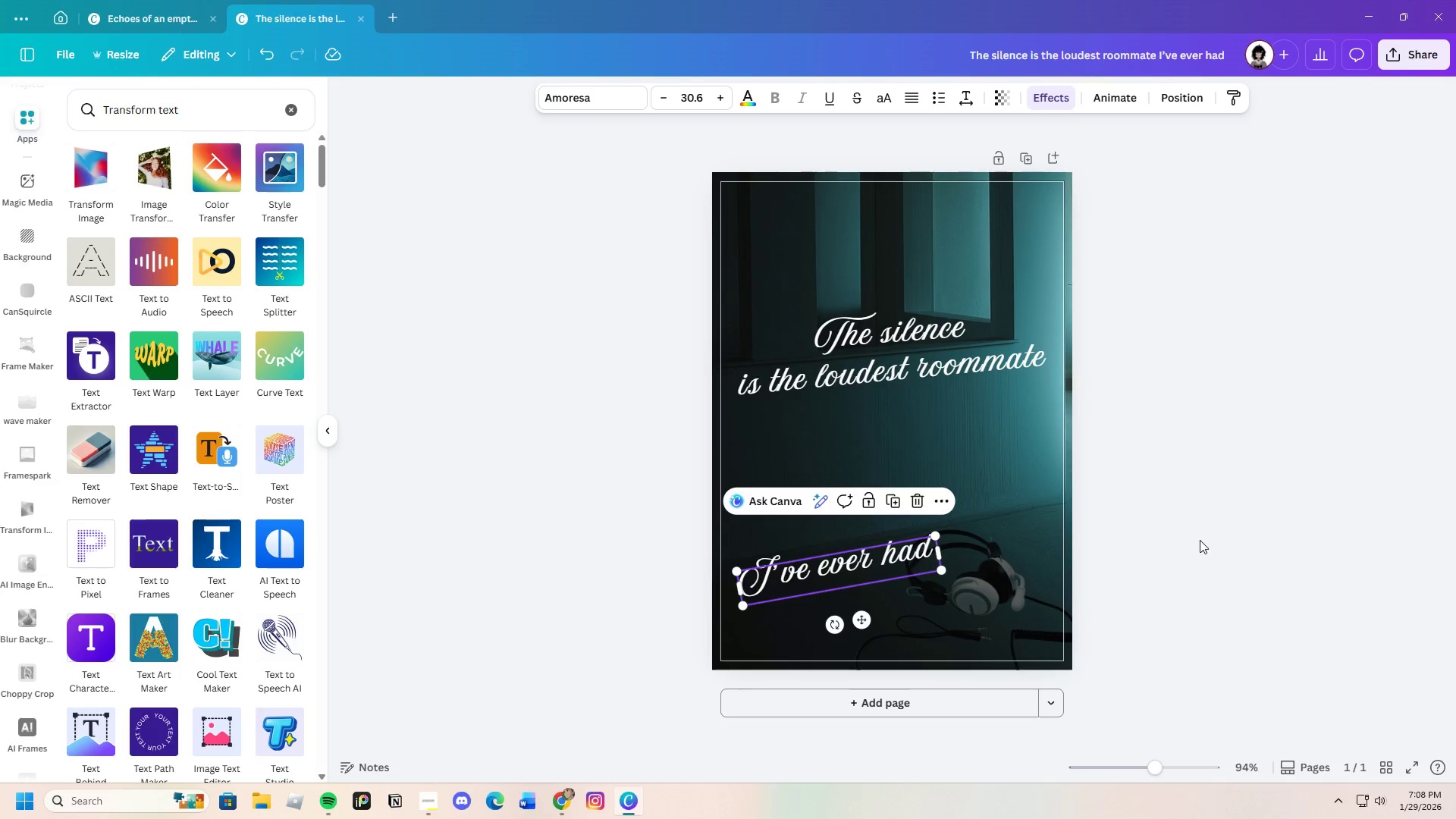 
left_click([1201, 539])
 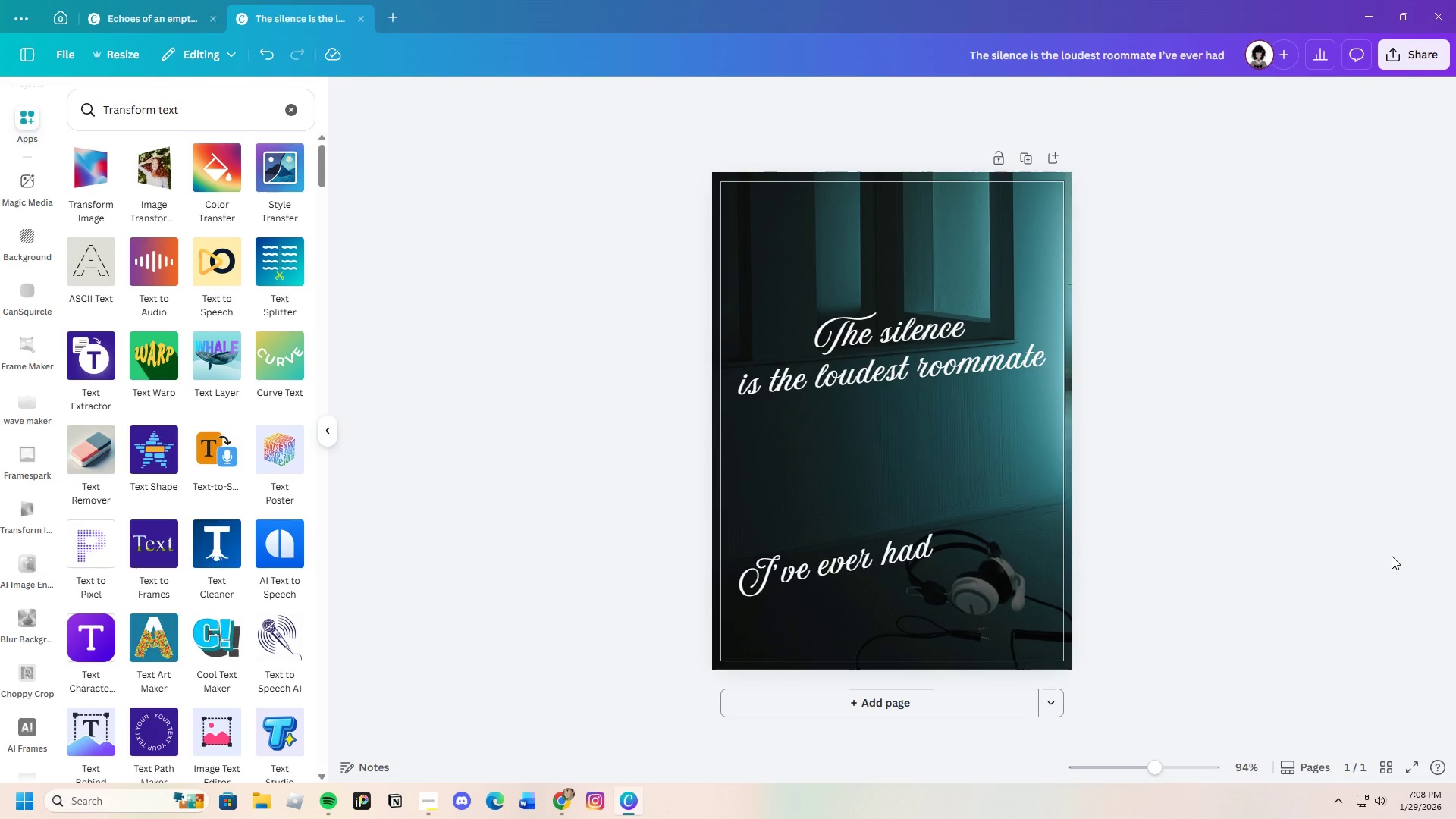 
wait(14.23)
 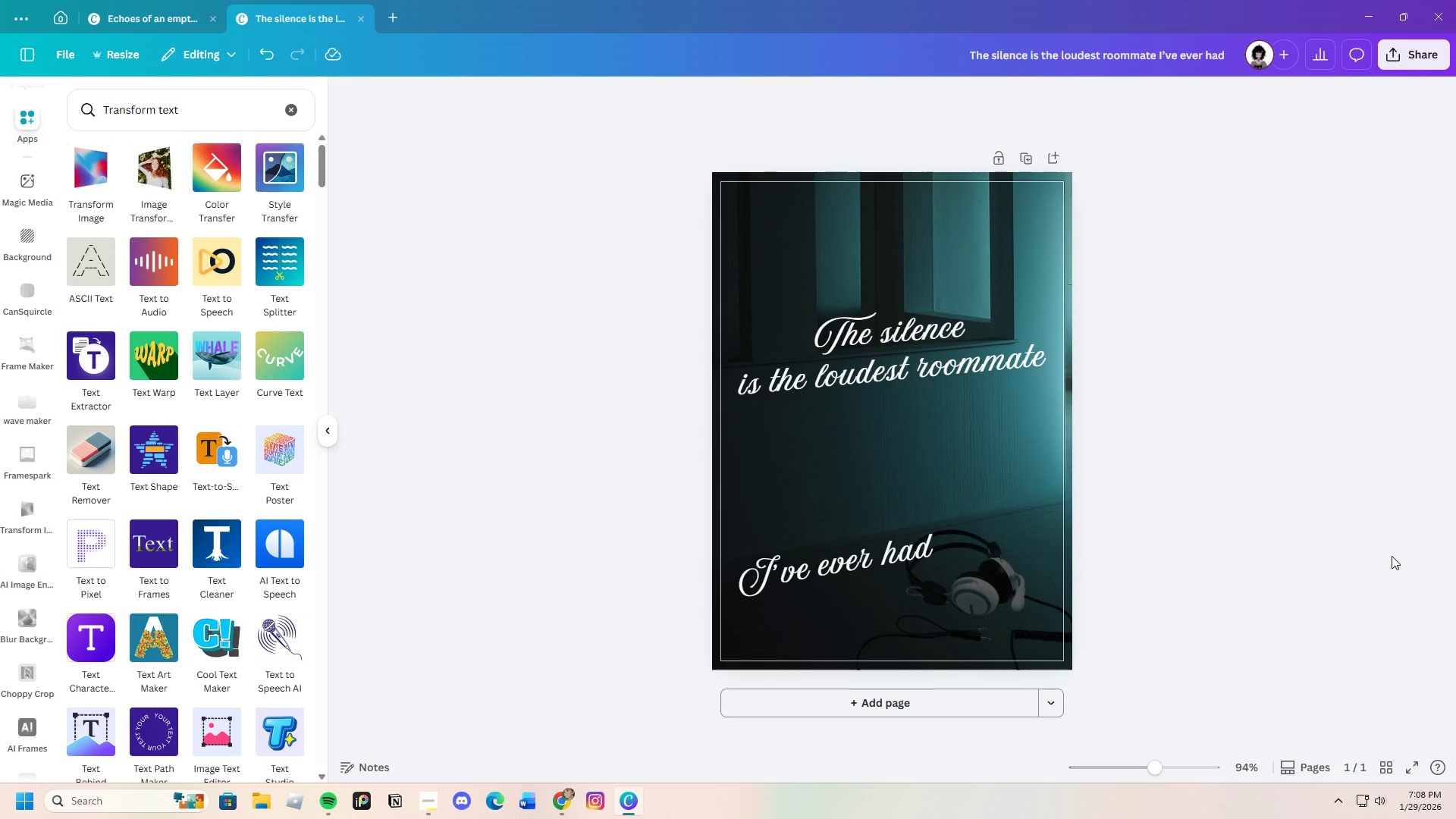 
left_click([860, 570])
 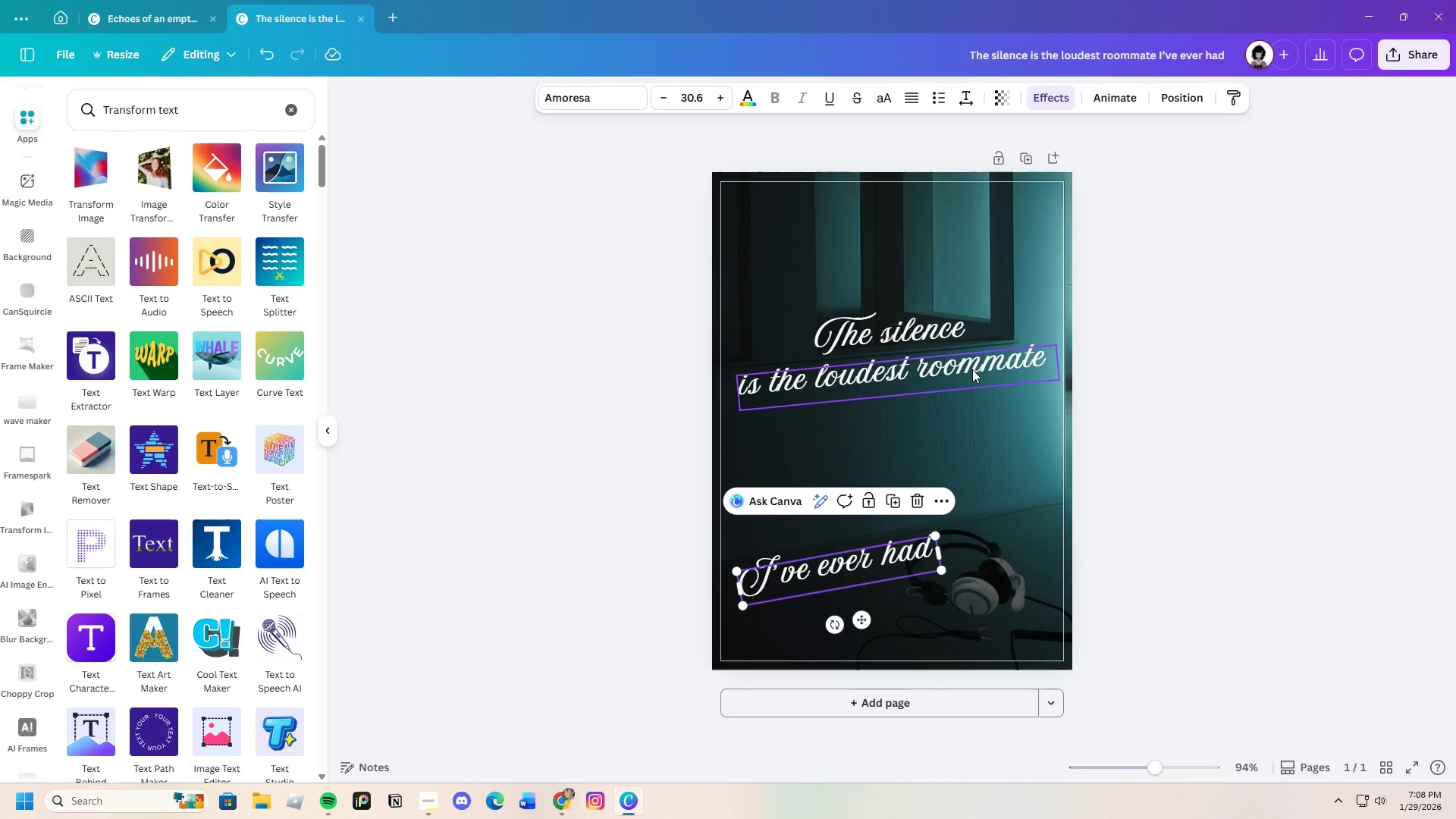 
wait(8.73)
 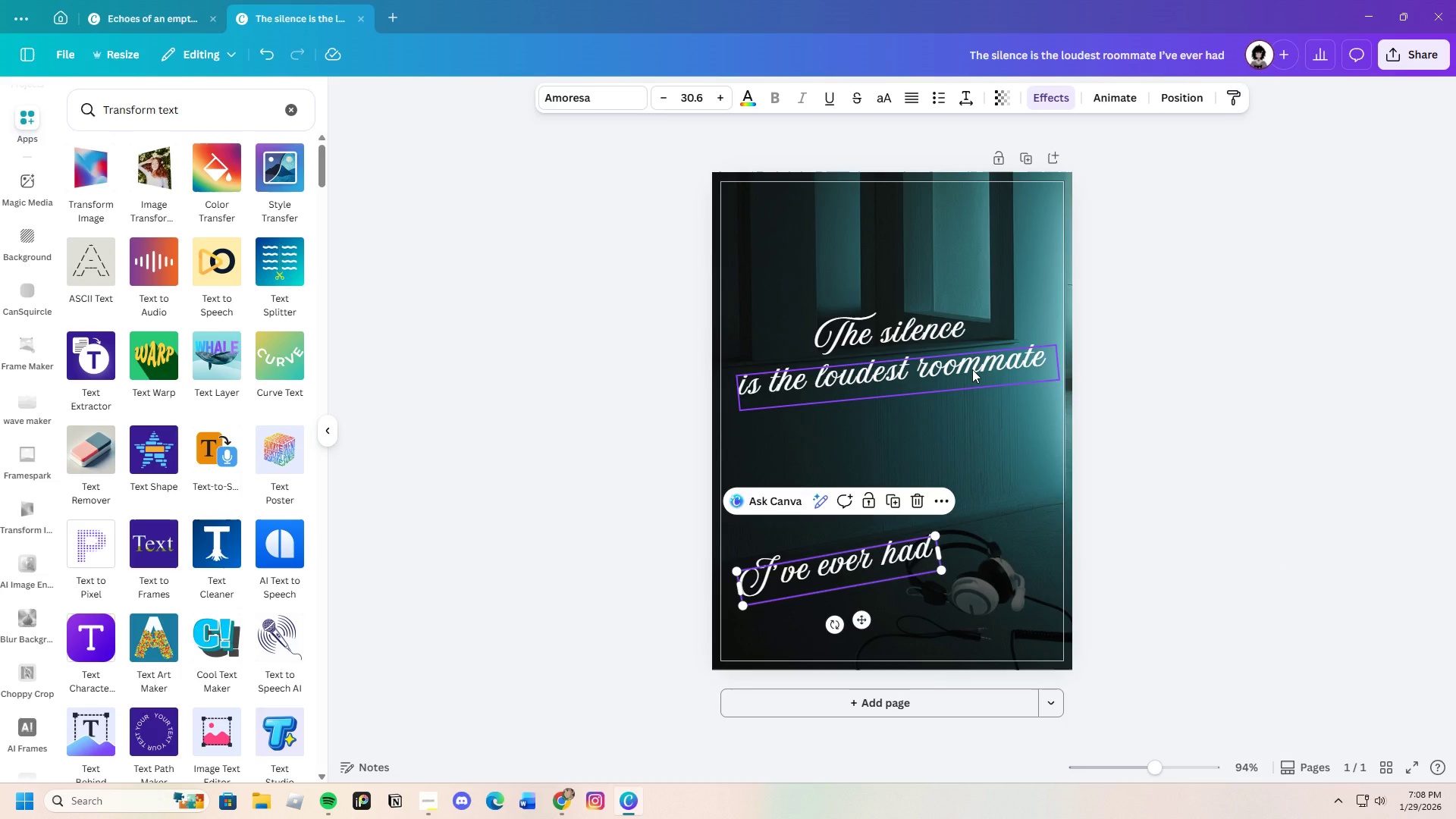 
left_click([966, 370])
 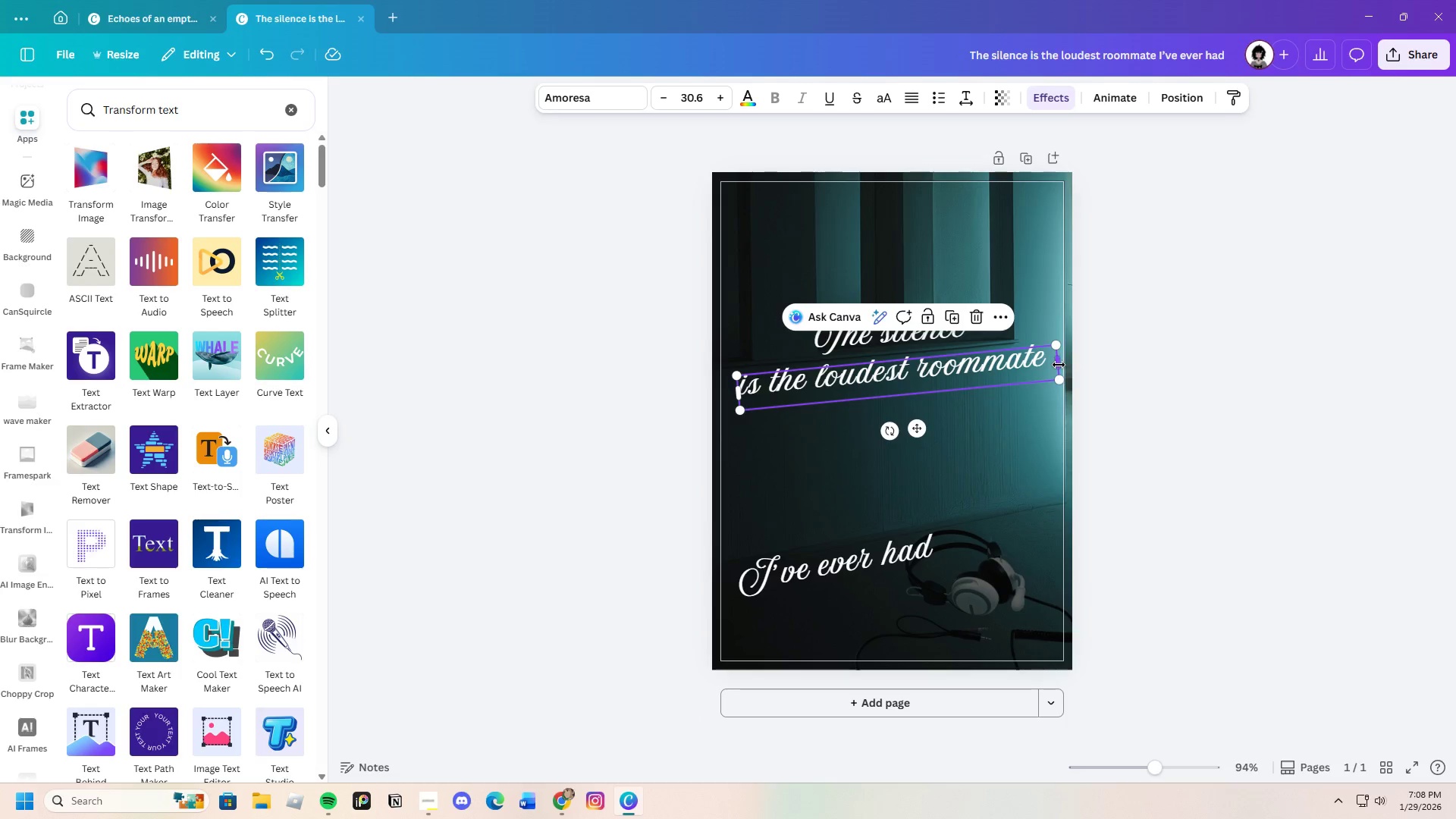 
left_click_drag(start_coordinate=[1059, 365], to_coordinate=[1006, 368])
 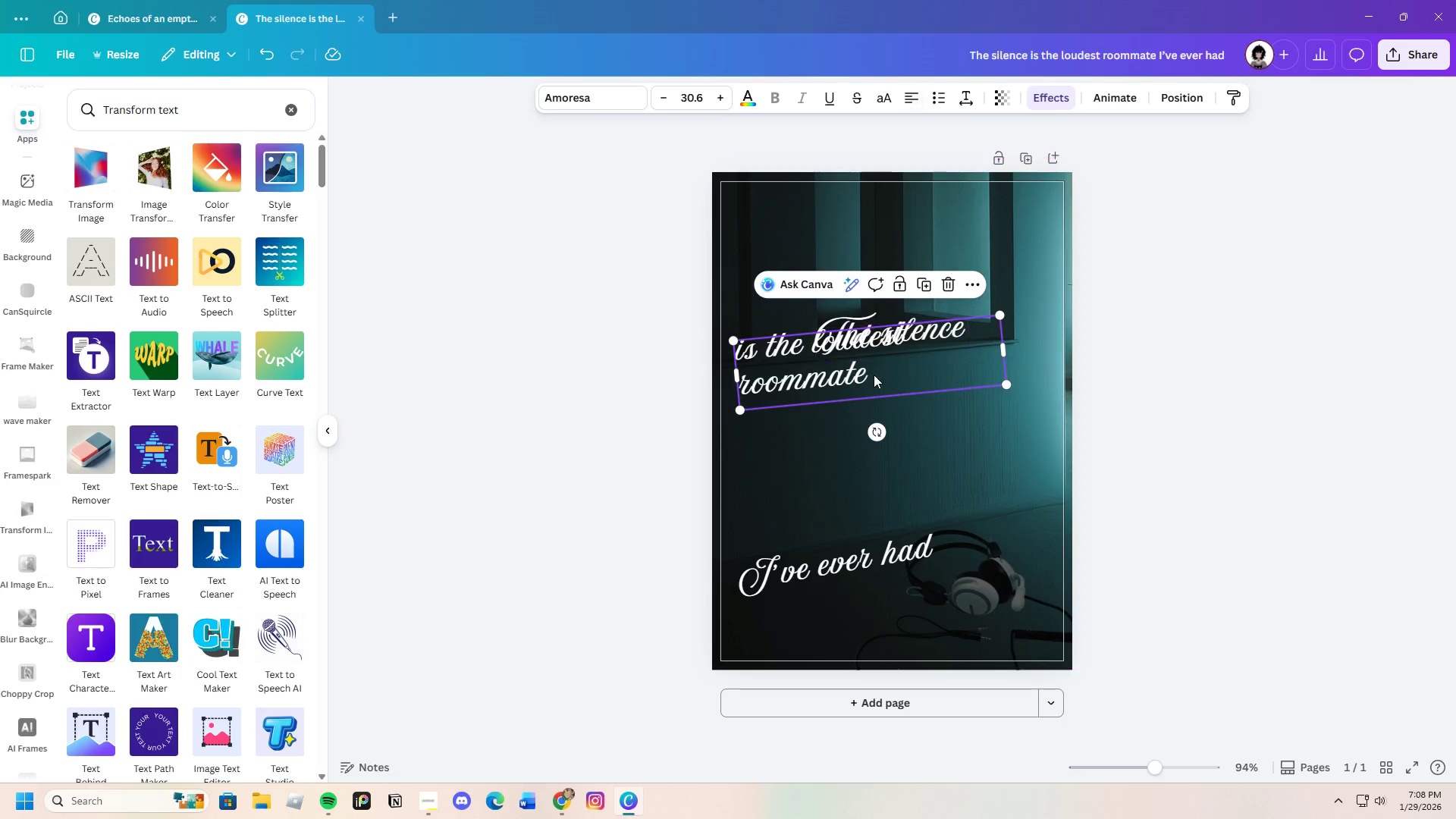 
left_click_drag(start_coordinate=[852, 376], to_coordinate=[872, 410])
 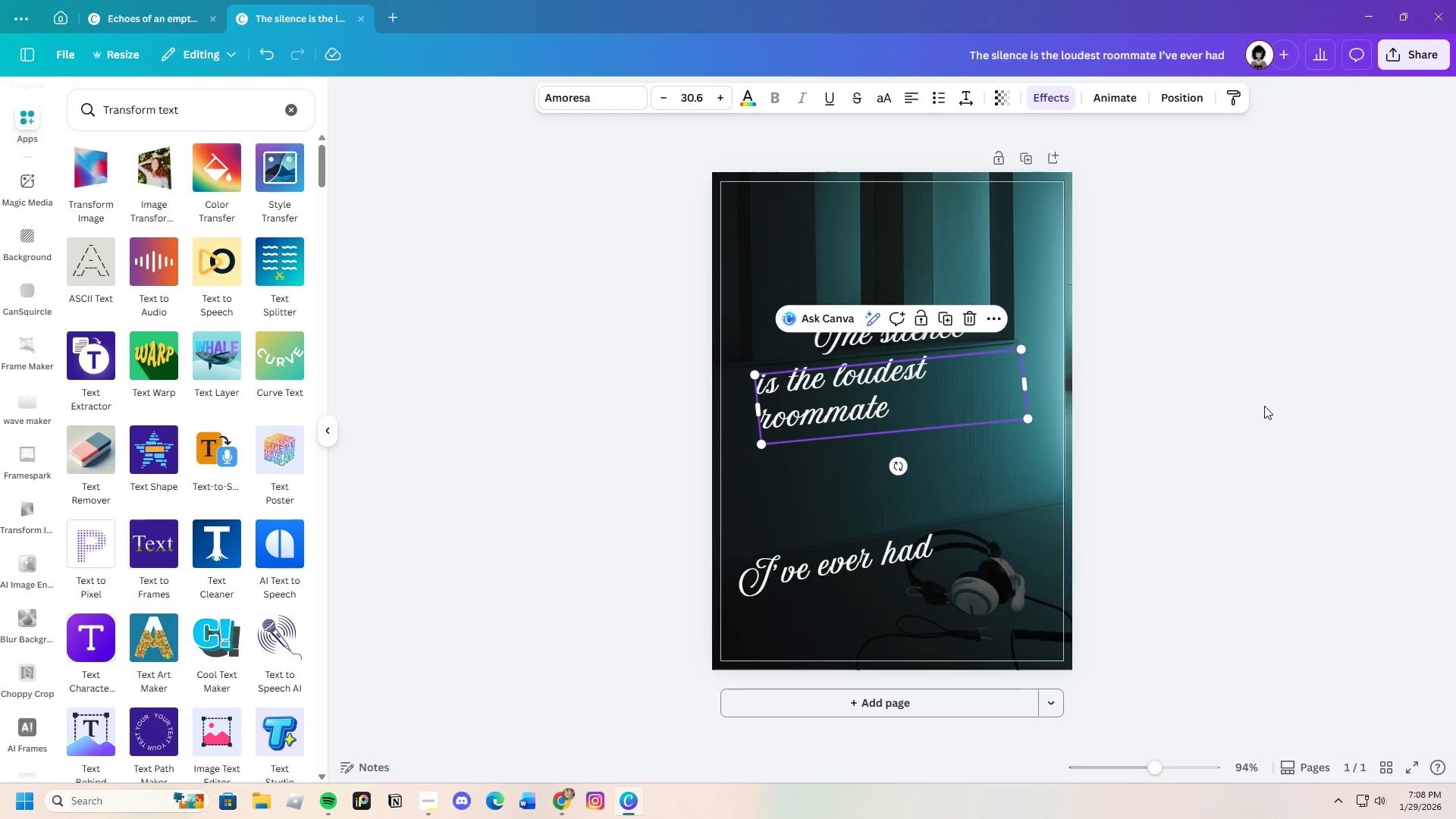 
left_click([1264, 406])
 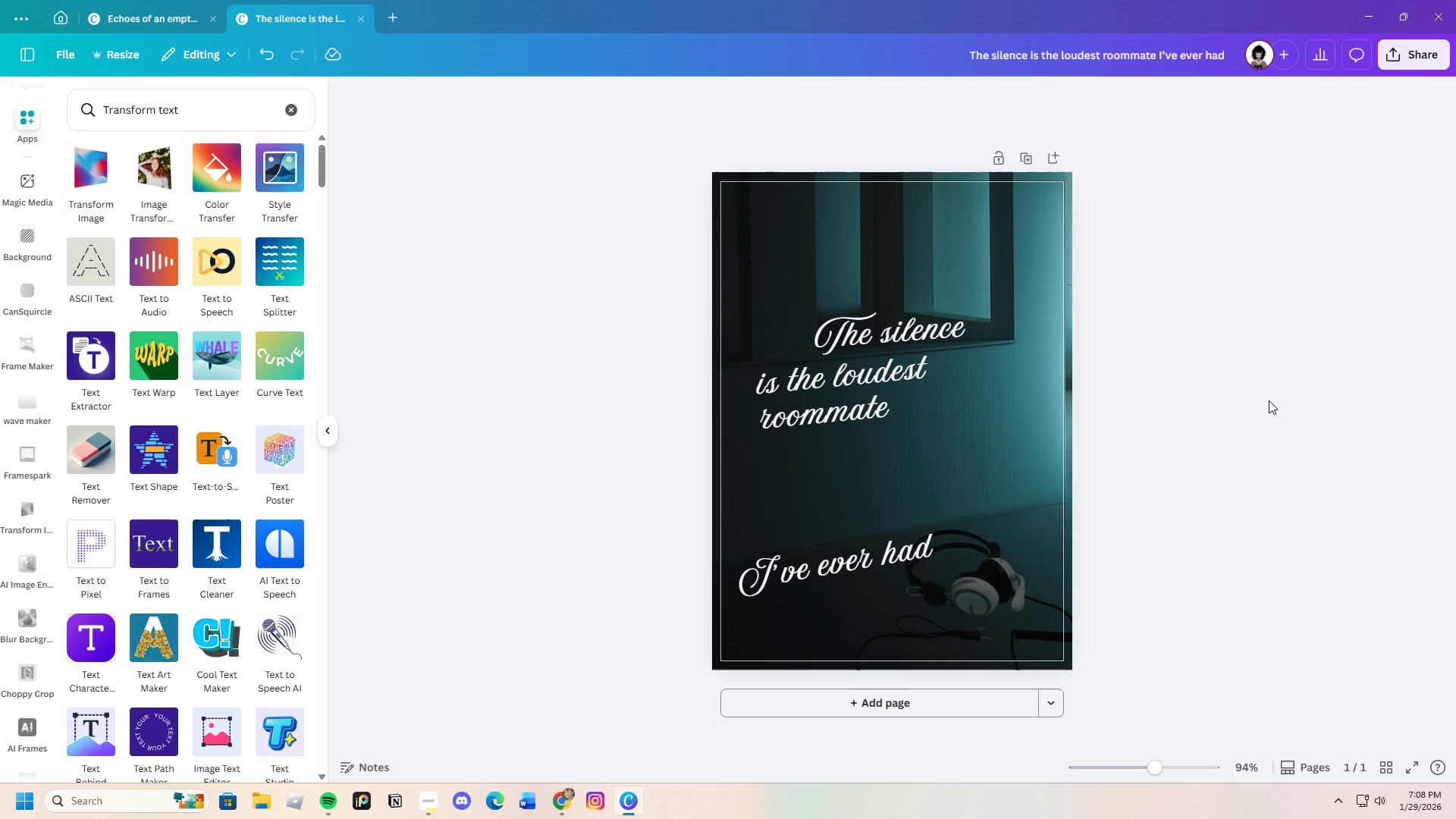 
left_click([896, 406])
 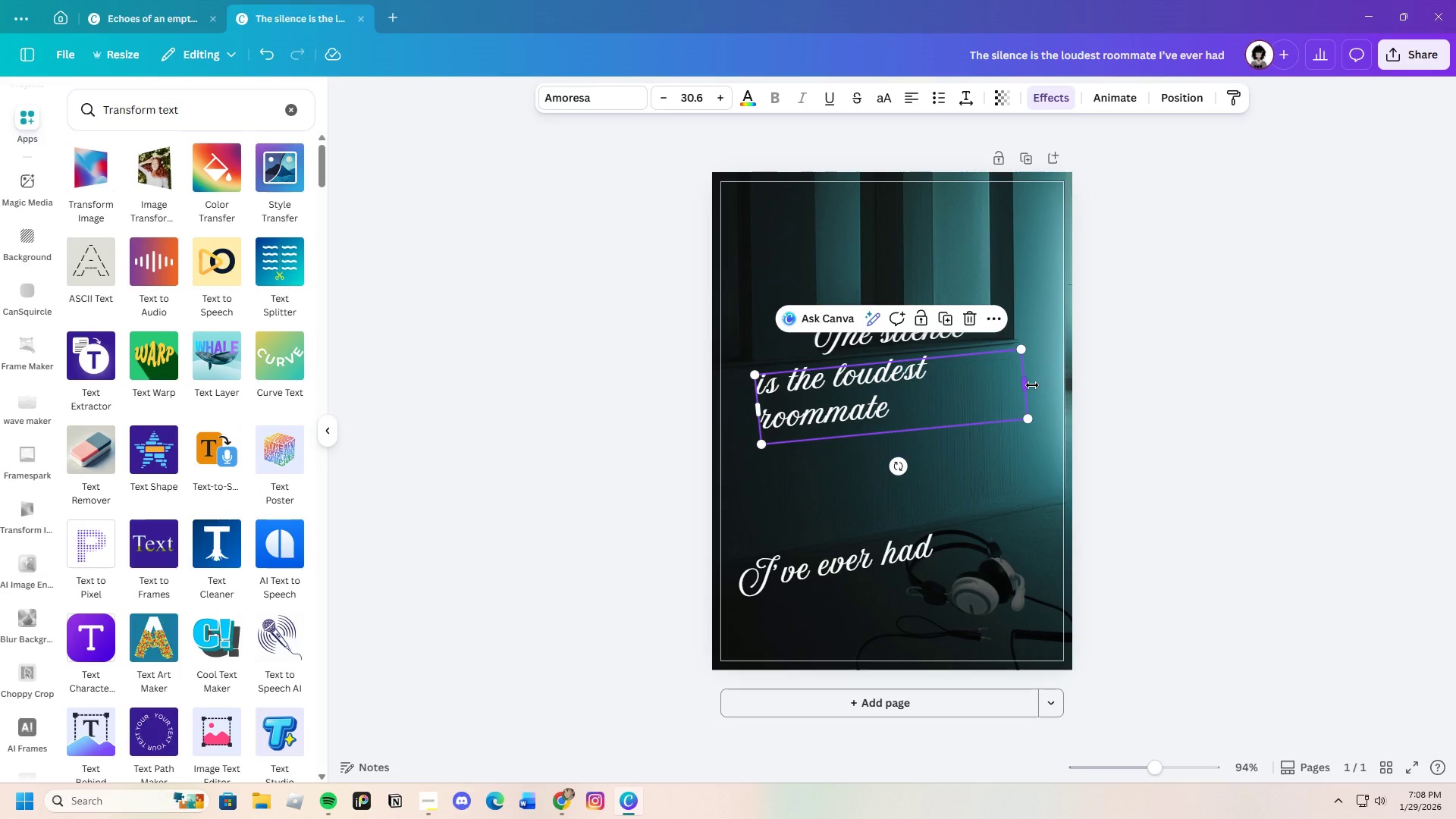 
left_click_drag(start_coordinate=[1030, 384], to_coordinate=[1081, 377])
 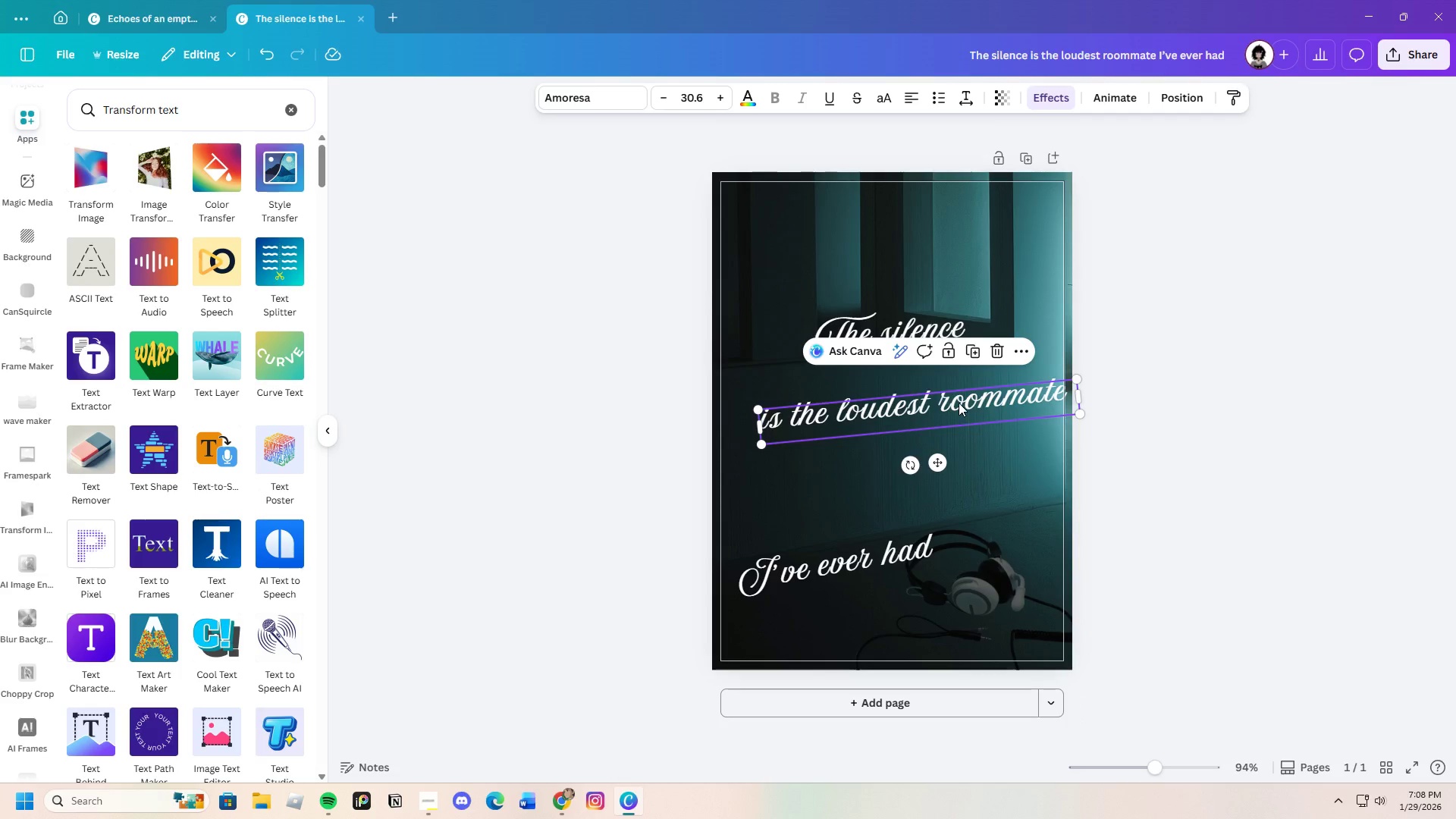 
left_click_drag(start_coordinate=[959, 406], to_coordinate=[944, 378])
 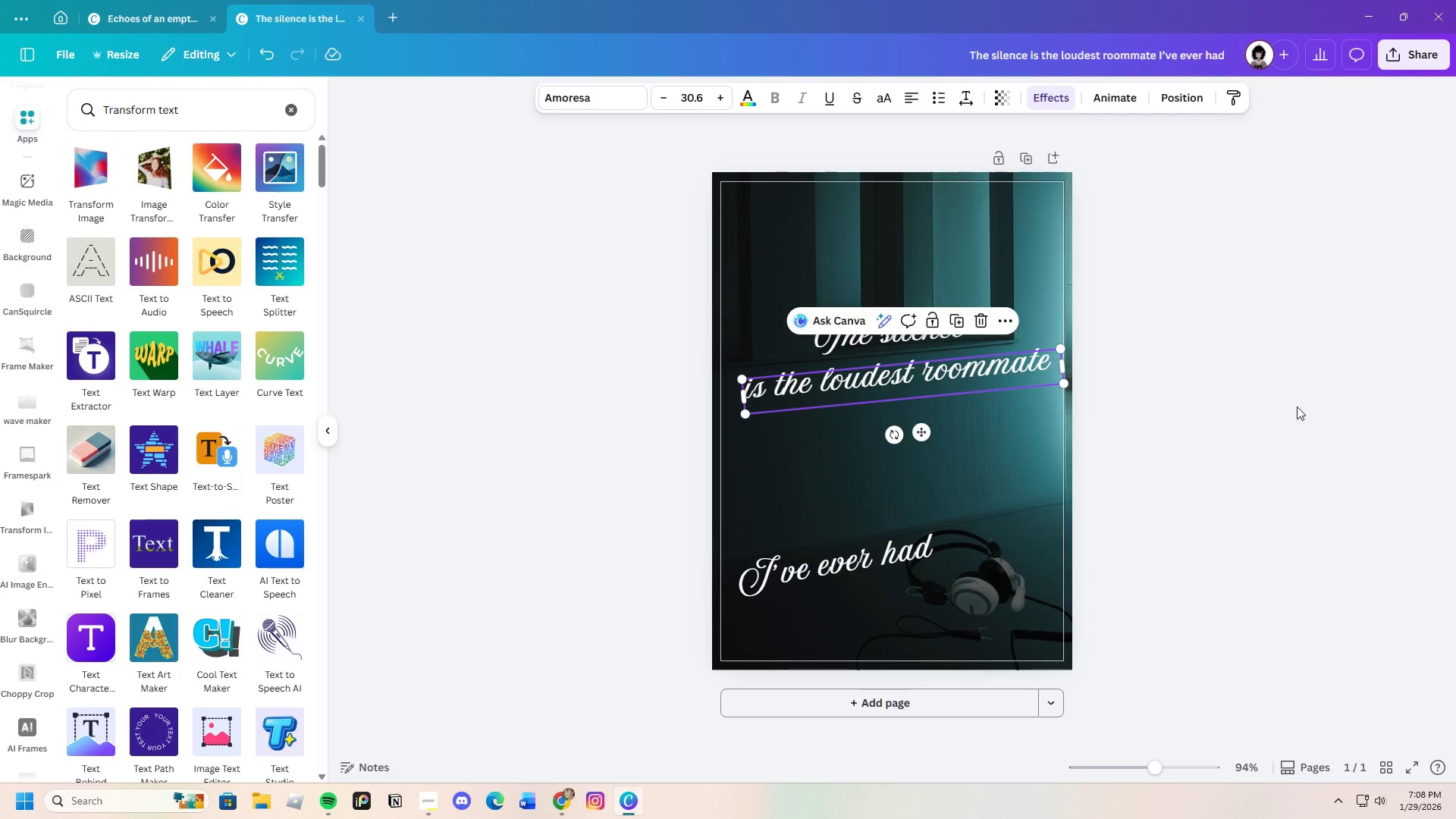 
left_click([1297, 406])
 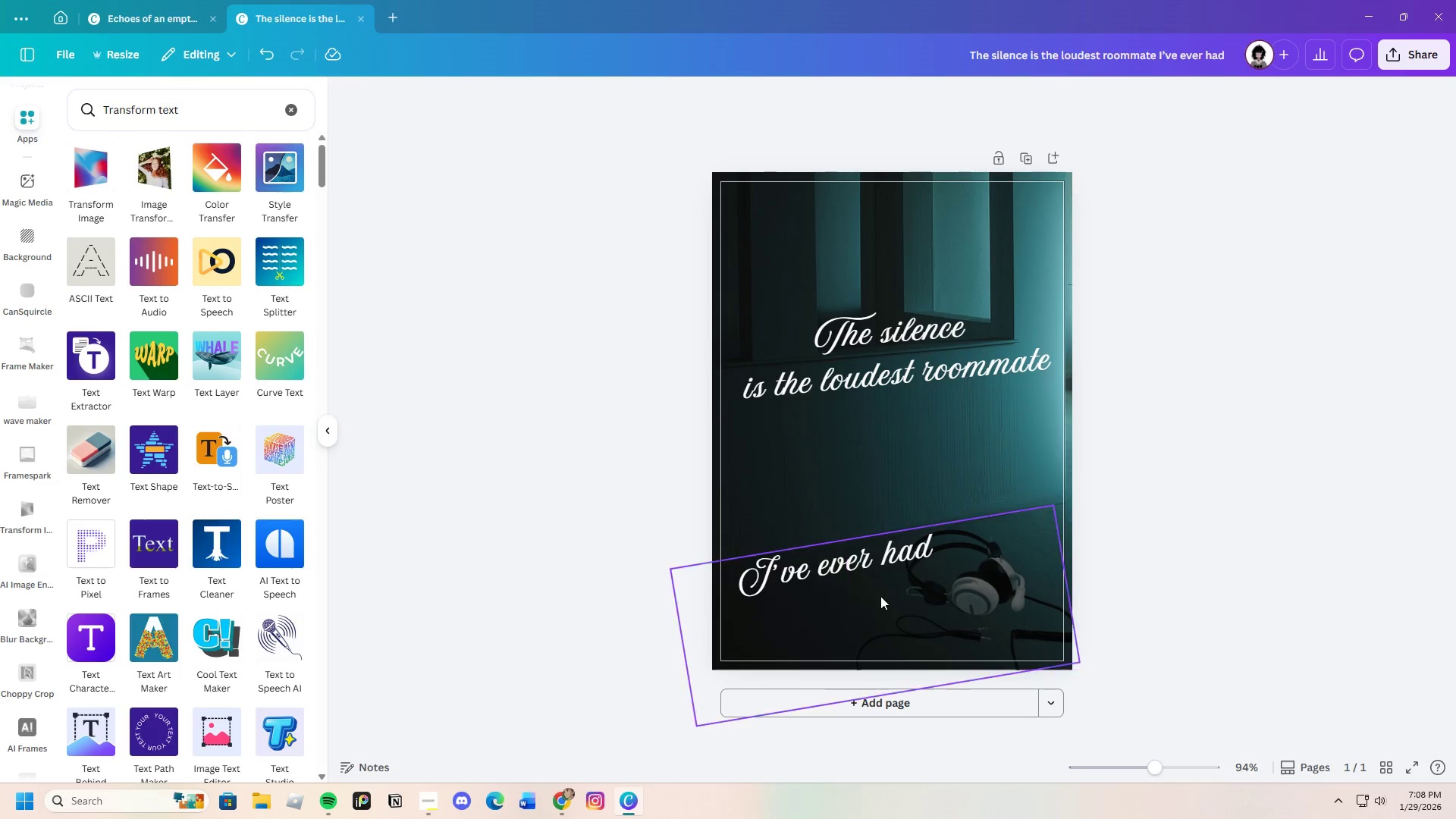 
left_click([829, 559])
 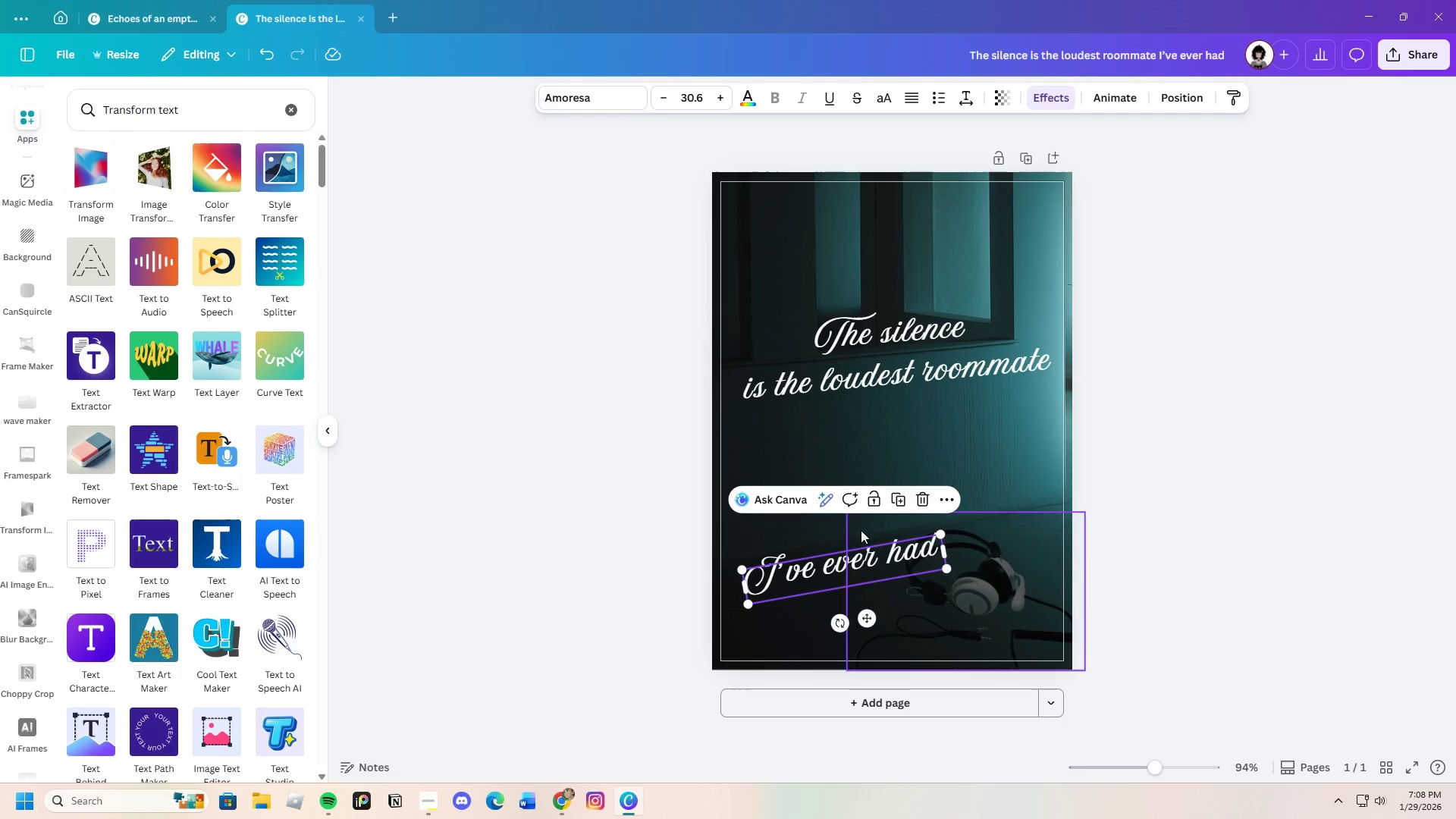 
left_click([1001, 454])
 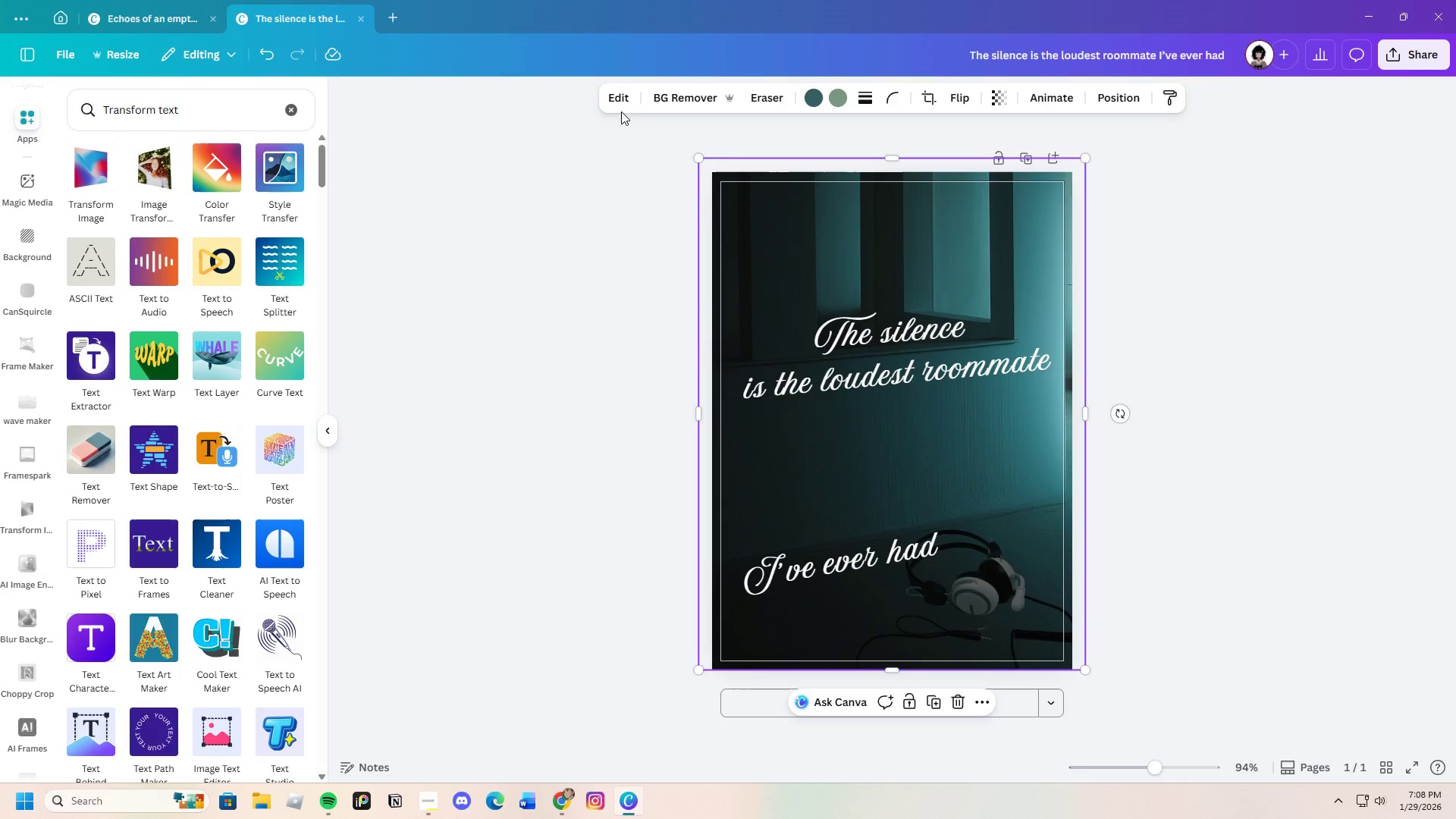 
left_click([623, 99])
 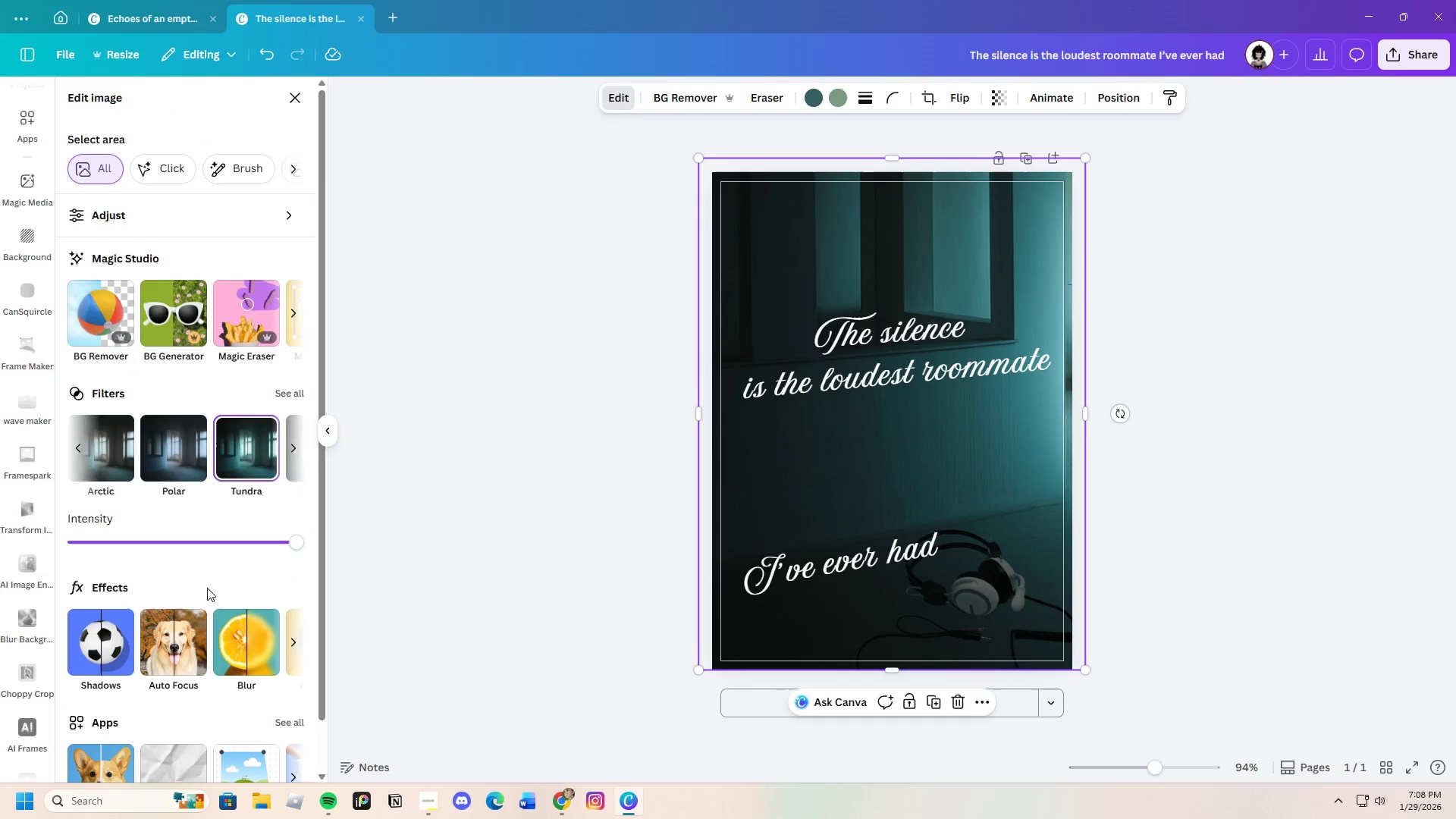 
scroll: coordinate [213, 568], scroll_direction: down, amount: 7.0
 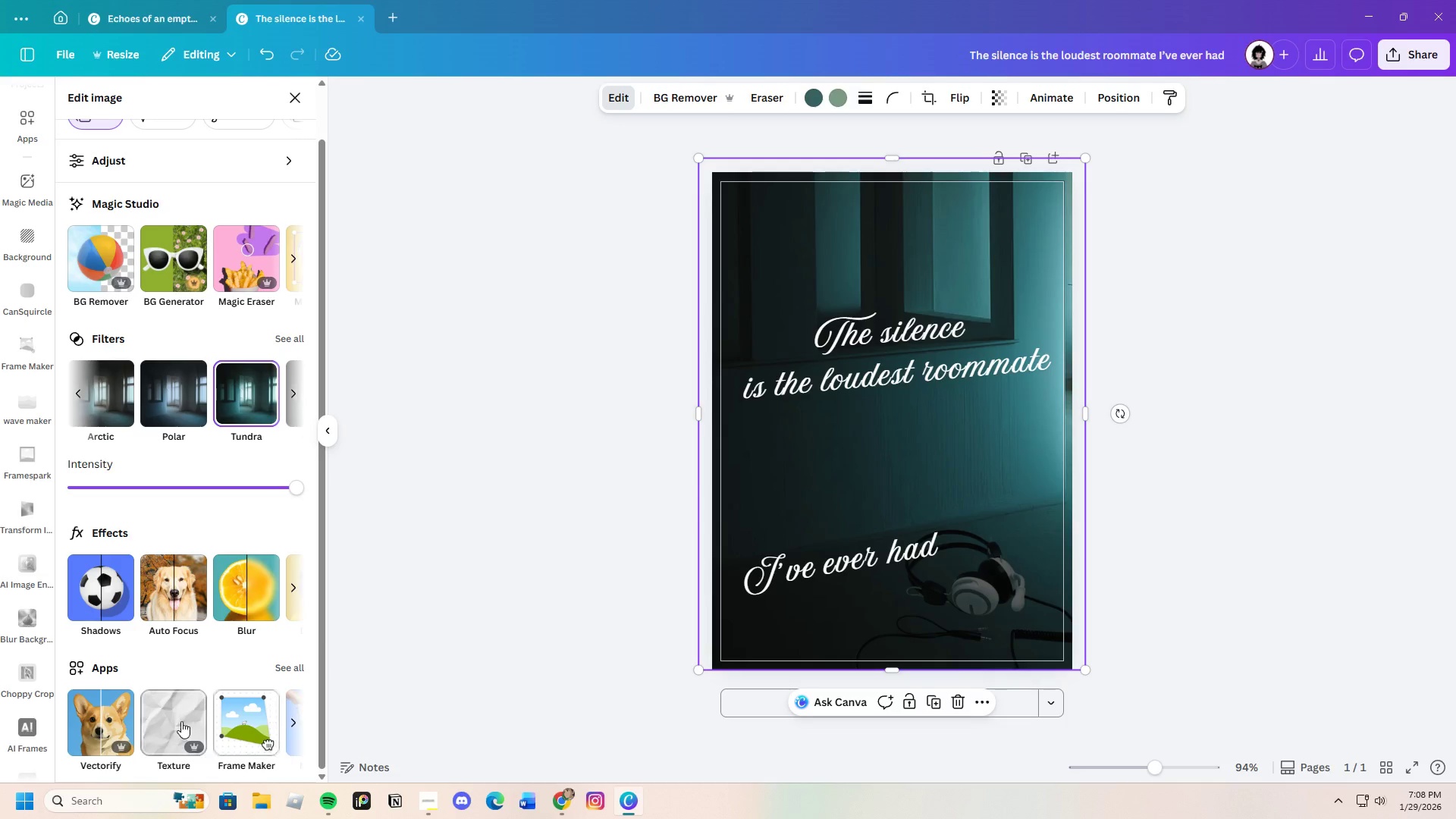 
left_click([169, 717])
 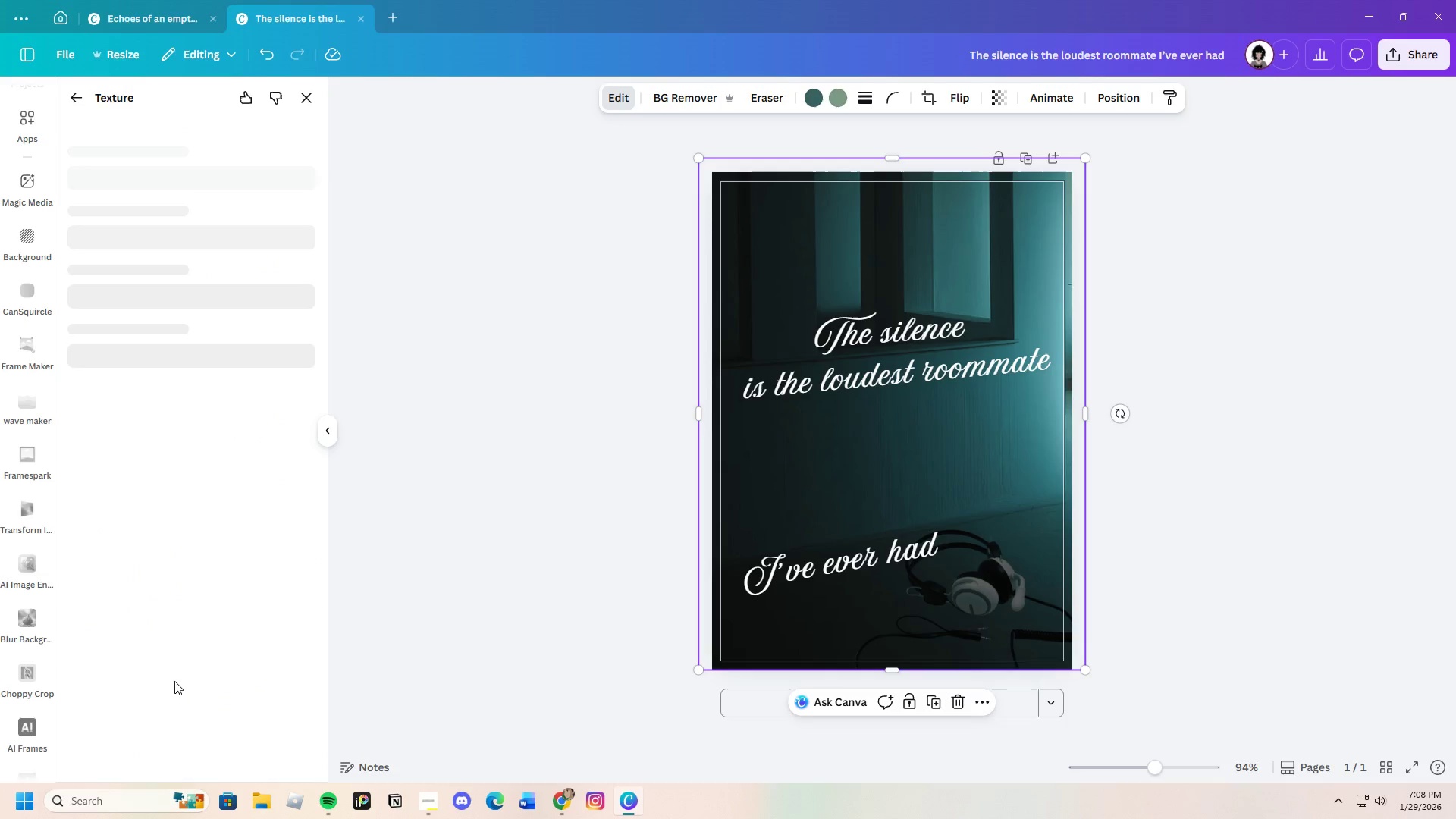 
mouse_move([204, 444])
 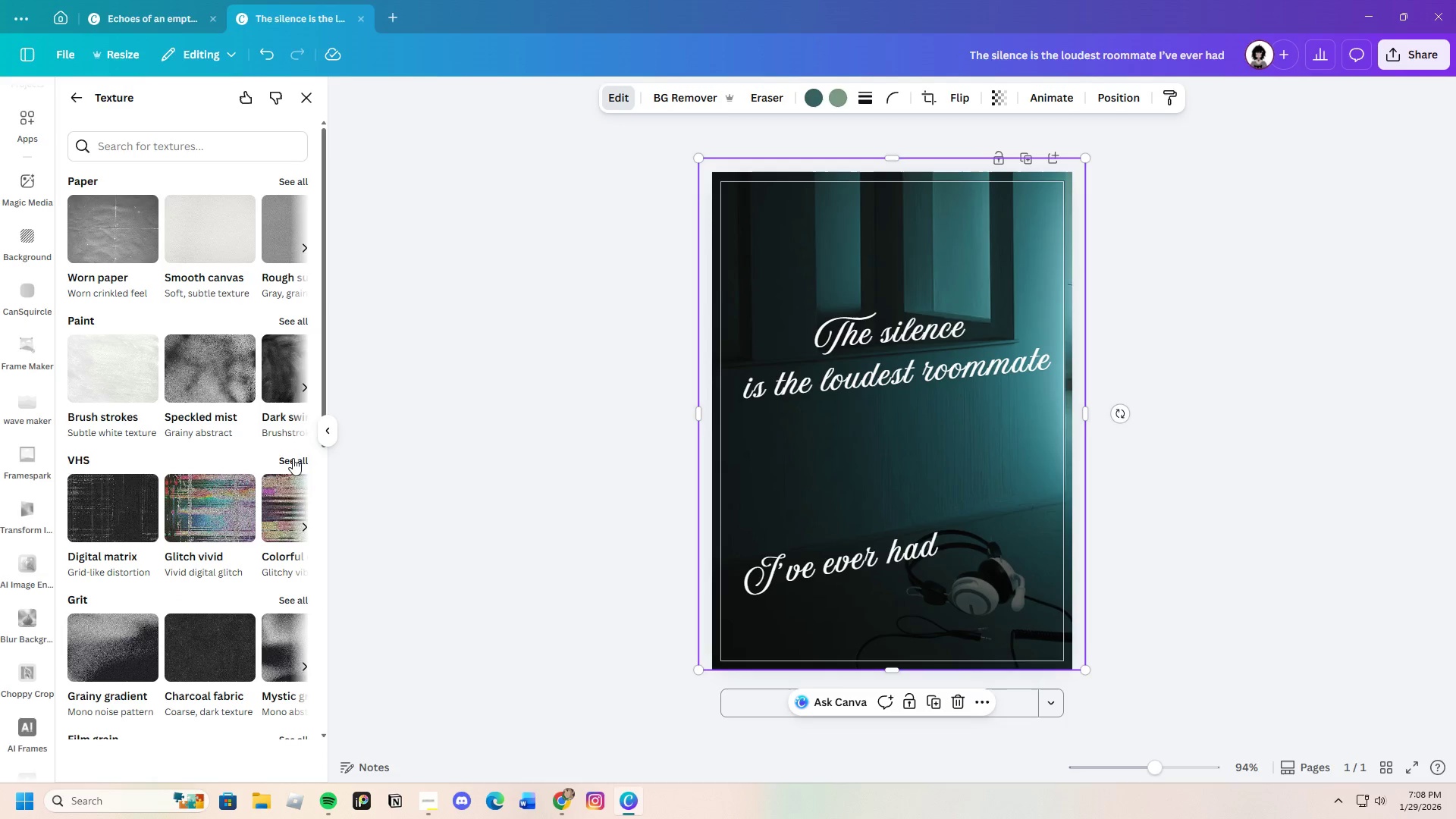 
left_click([295, 458])
 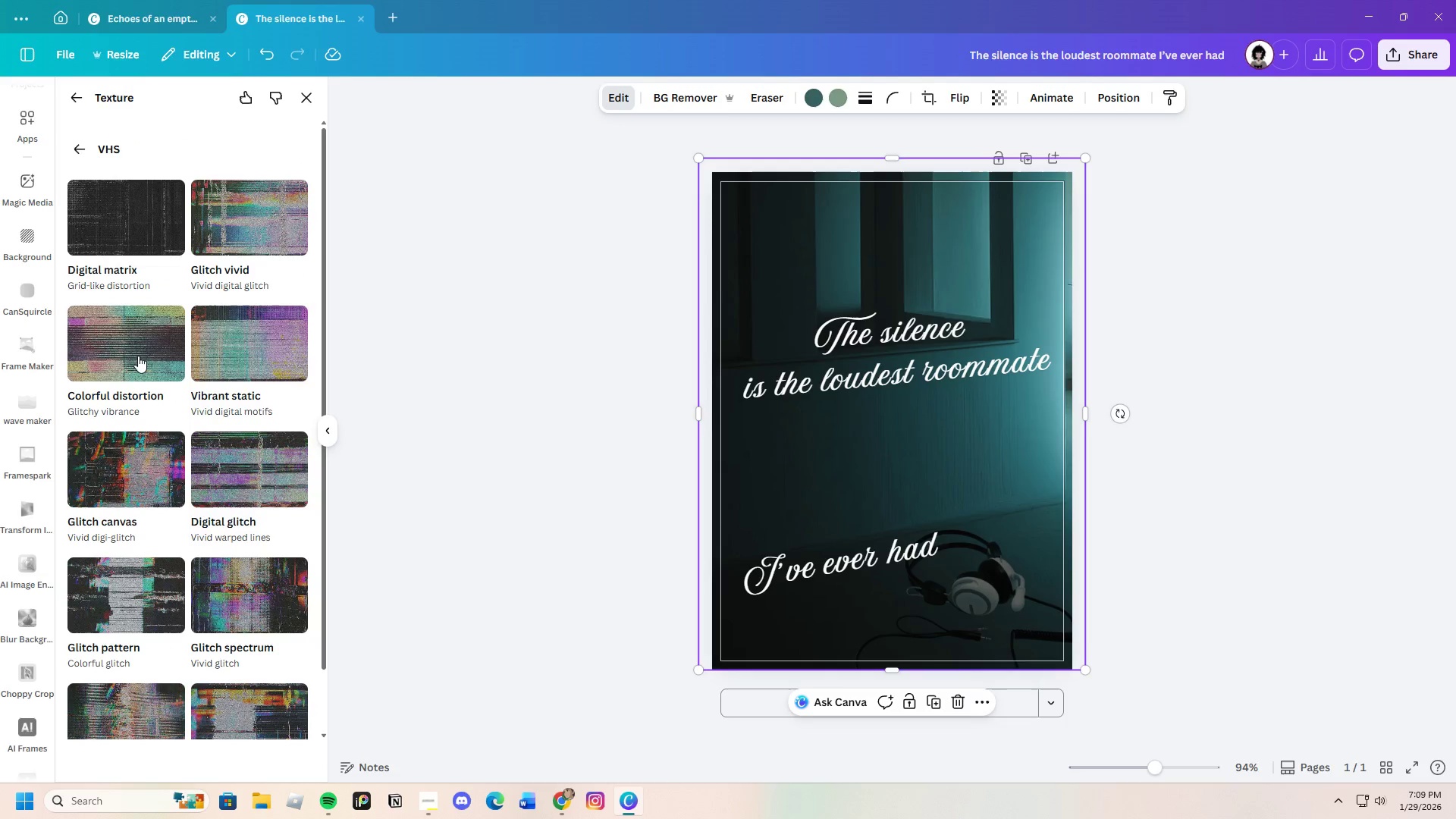 
left_click([130, 217])
 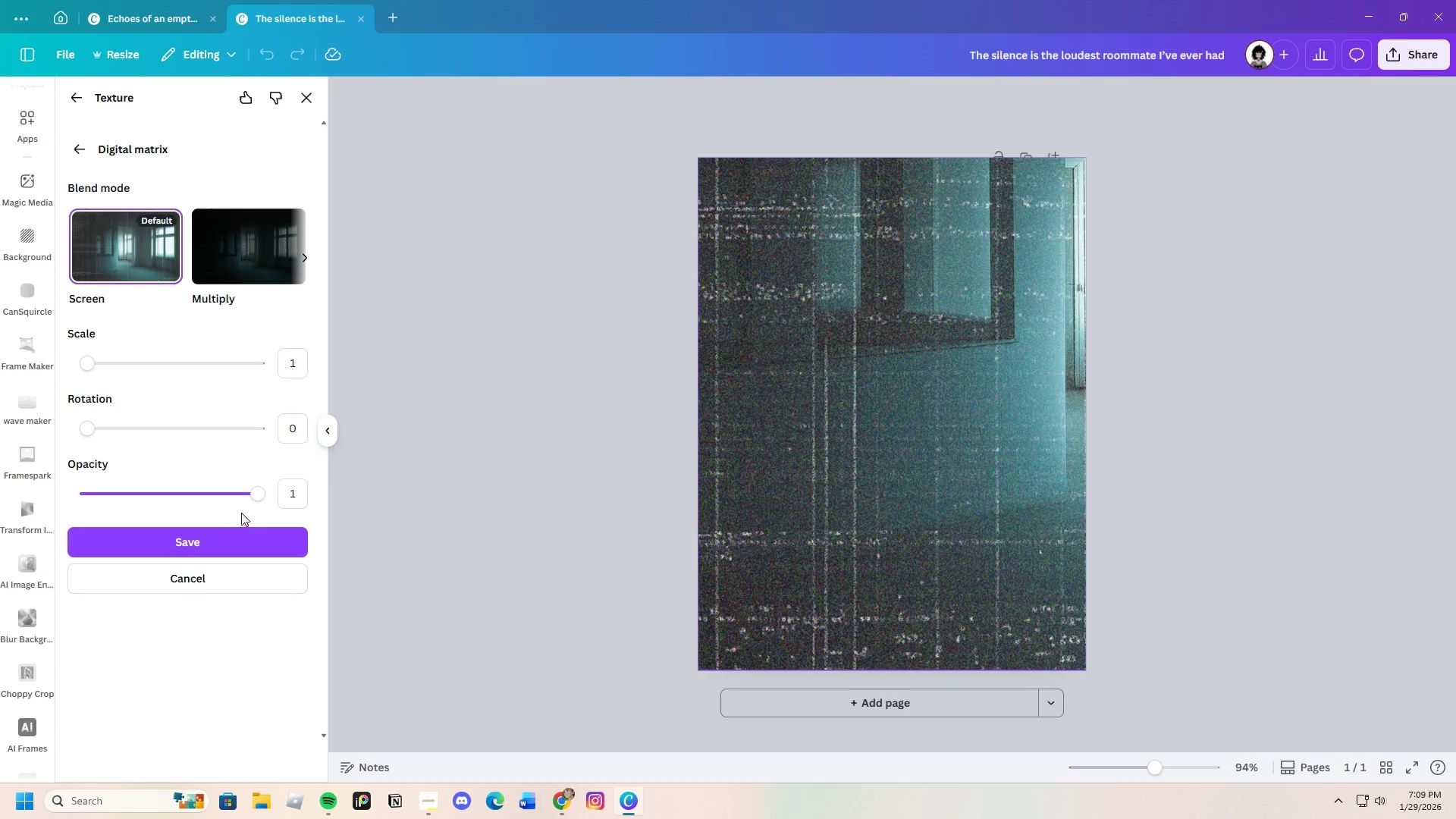 
left_click_drag(start_coordinate=[251, 492], to_coordinate=[205, 494])
 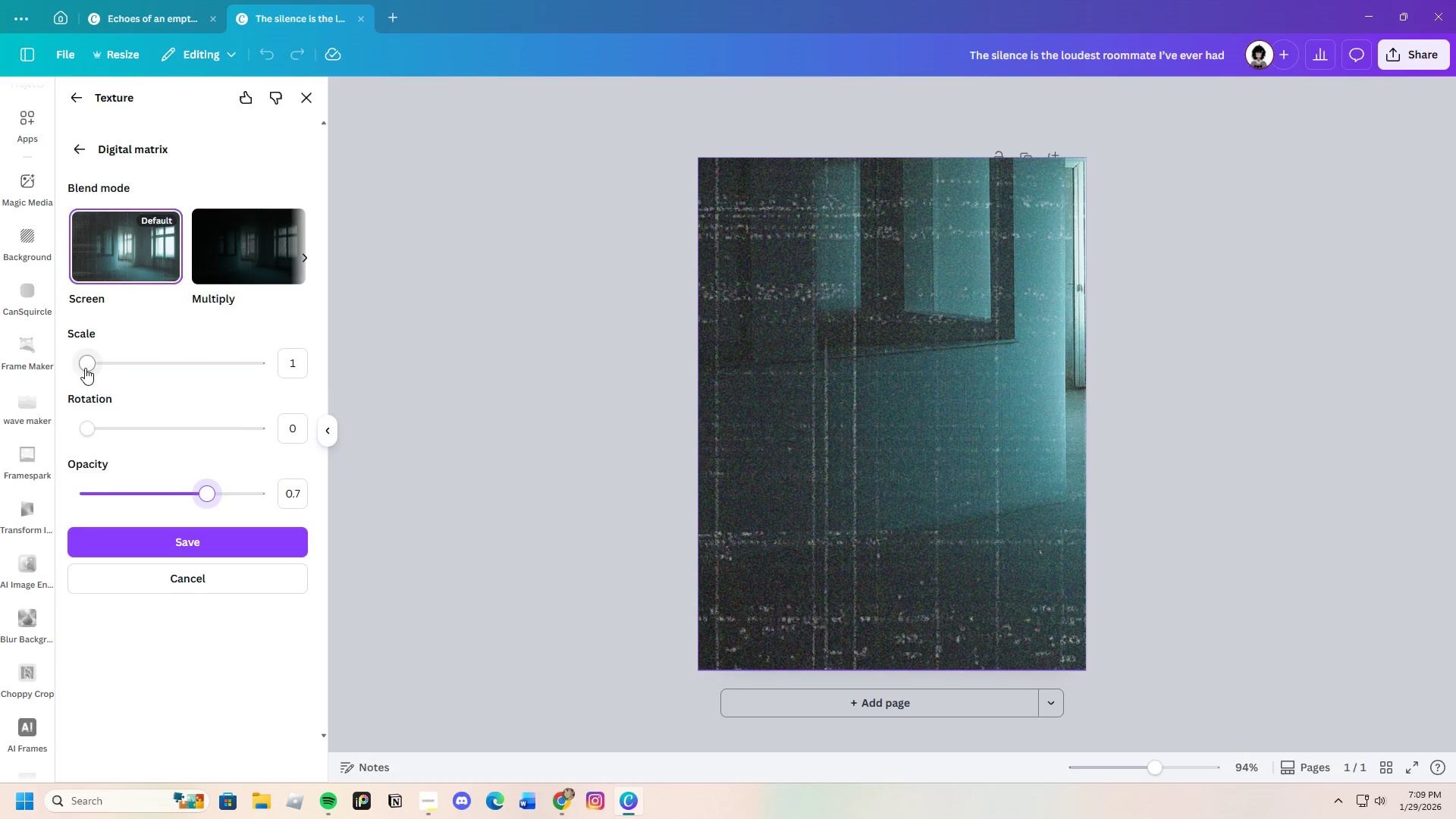 
left_click_drag(start_coordinate=[86, 367], to_coordinate=[22, 386])
 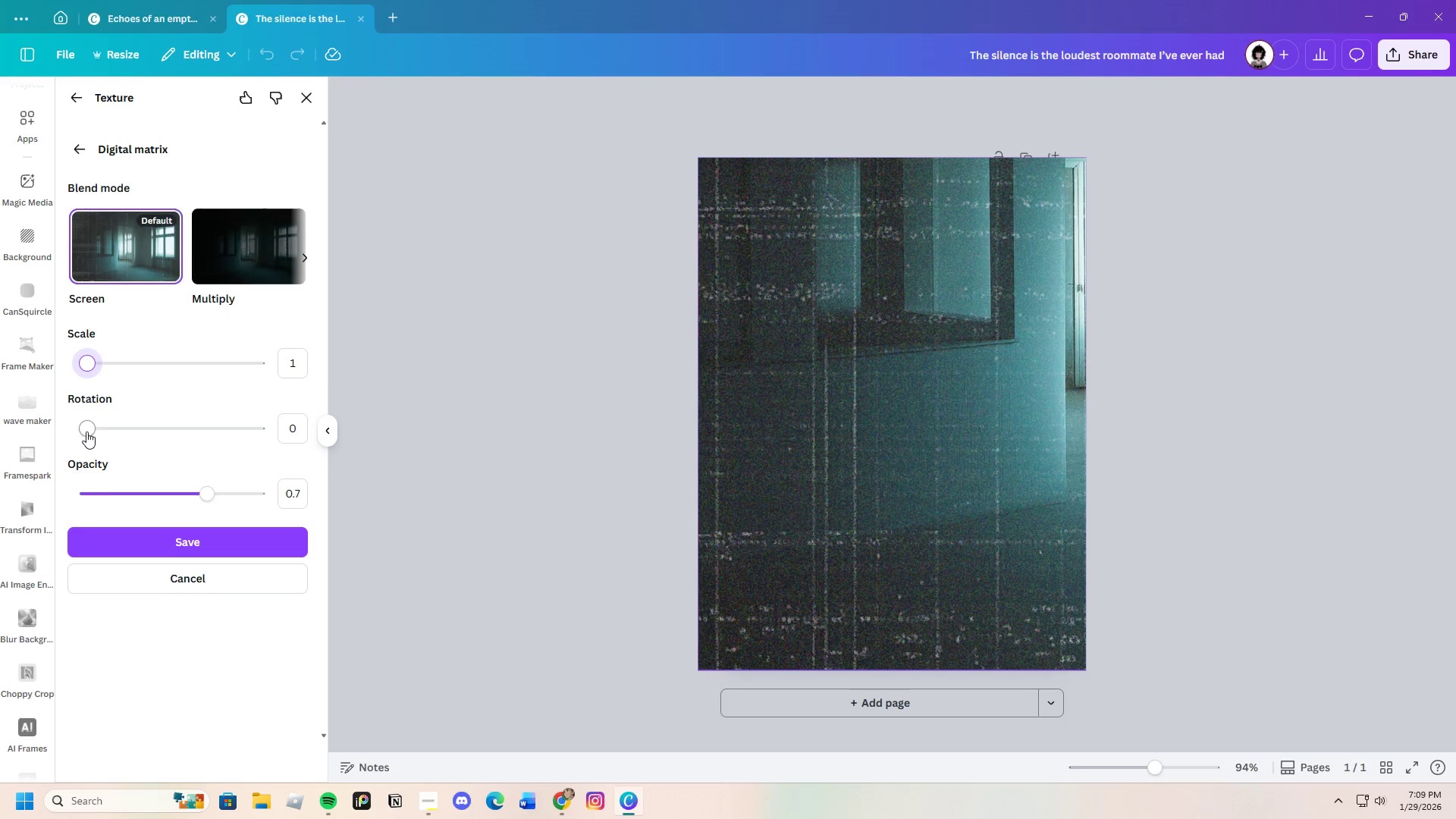 
left_click_drag(start_coordinate=[86, 431], to_coordinate=[85, 462])
 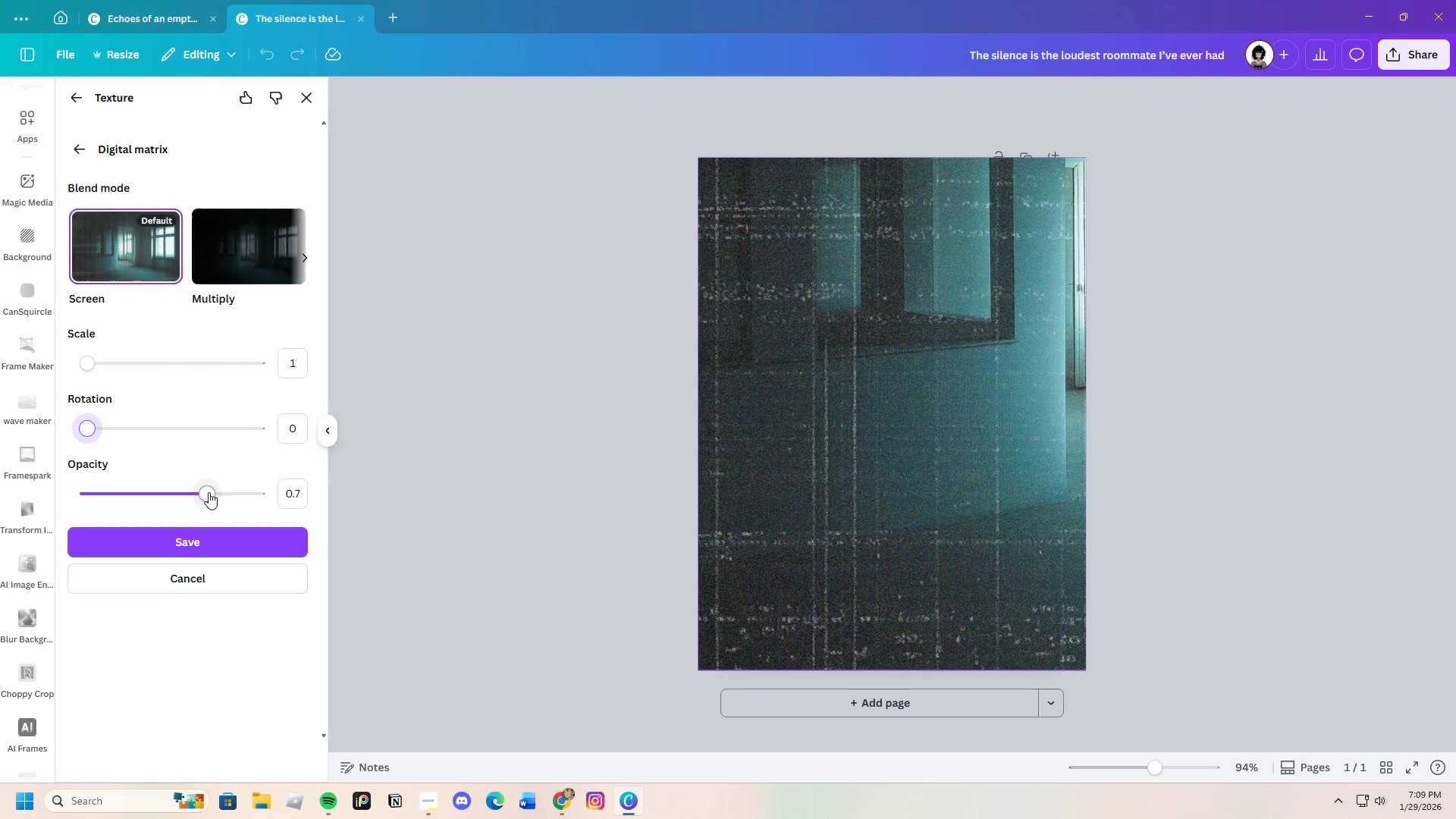 
left_click_drag(start_coordinate=[218, 492], to_coordinate=[151, 500])
 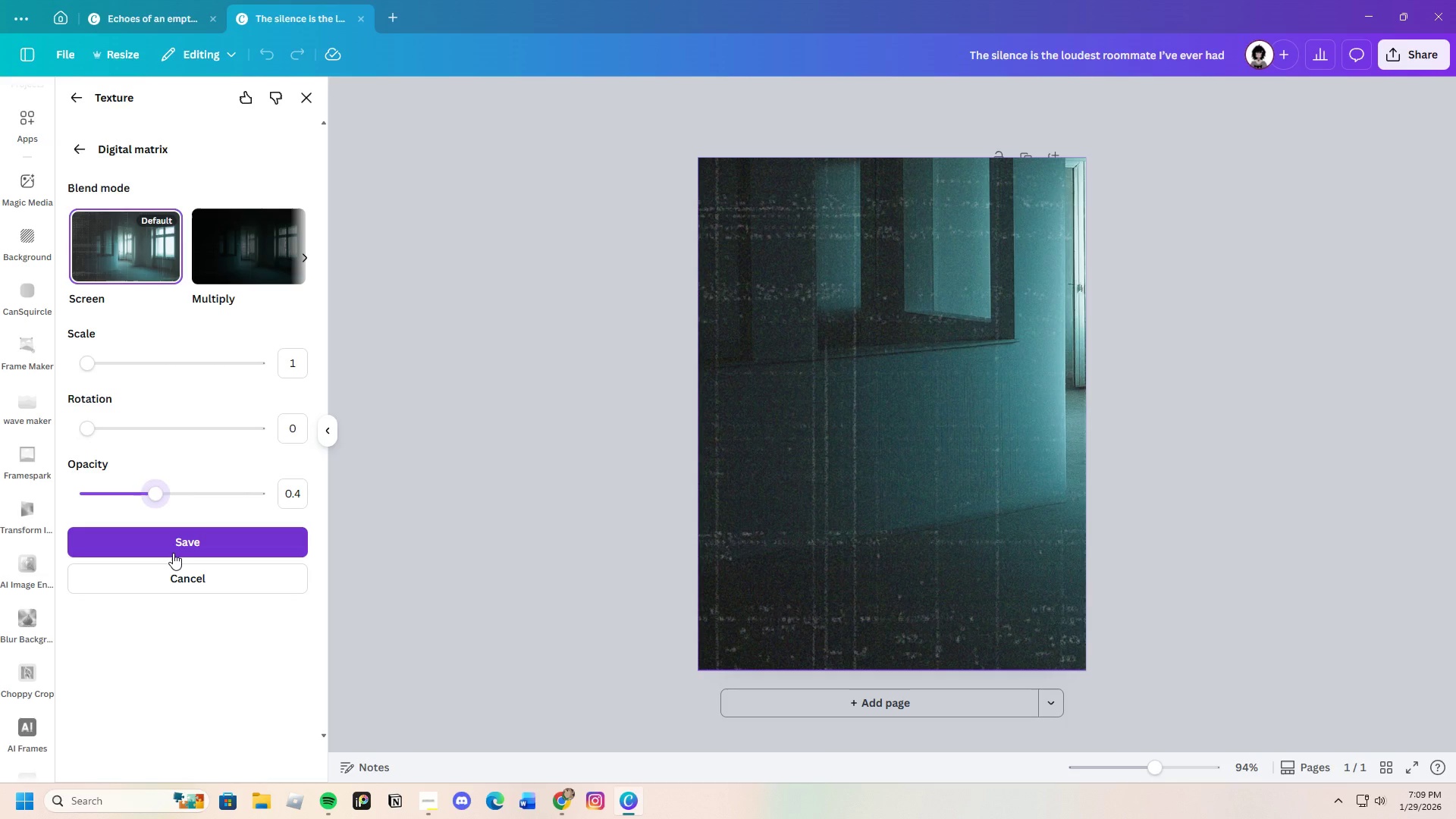 
left_click([173, 553])
 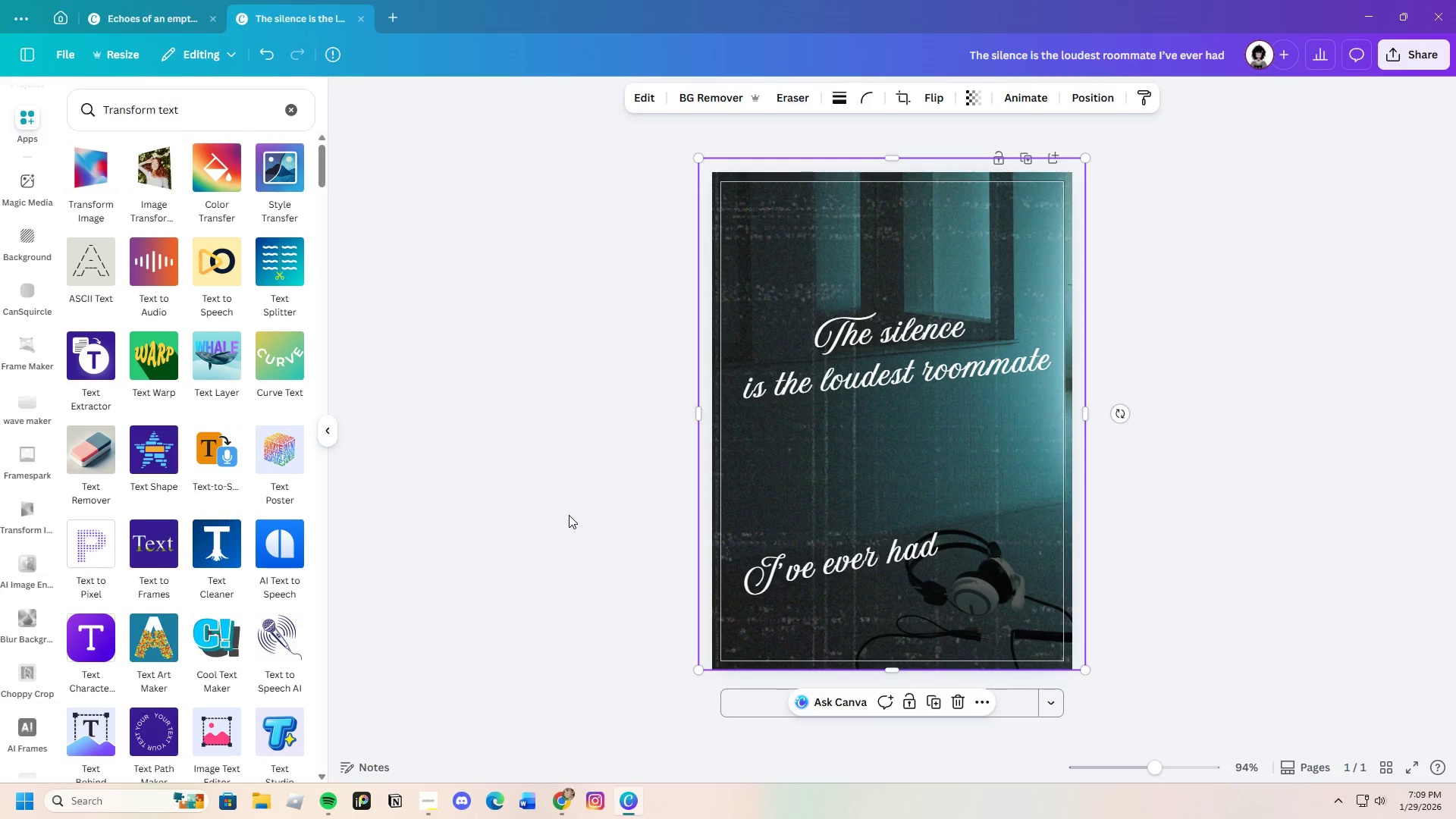 
wait(11.42)
 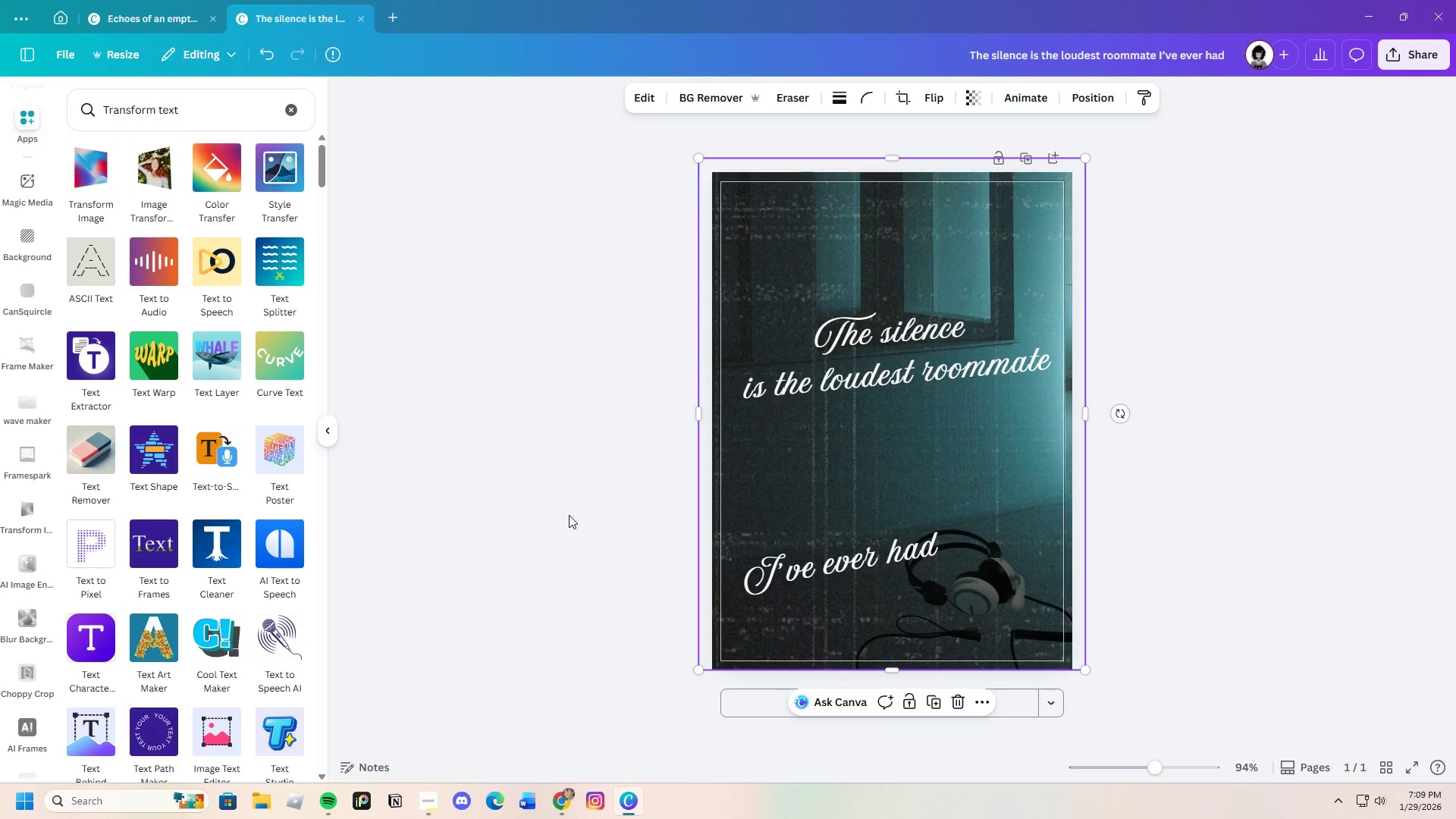 
left_click([982, 592])
 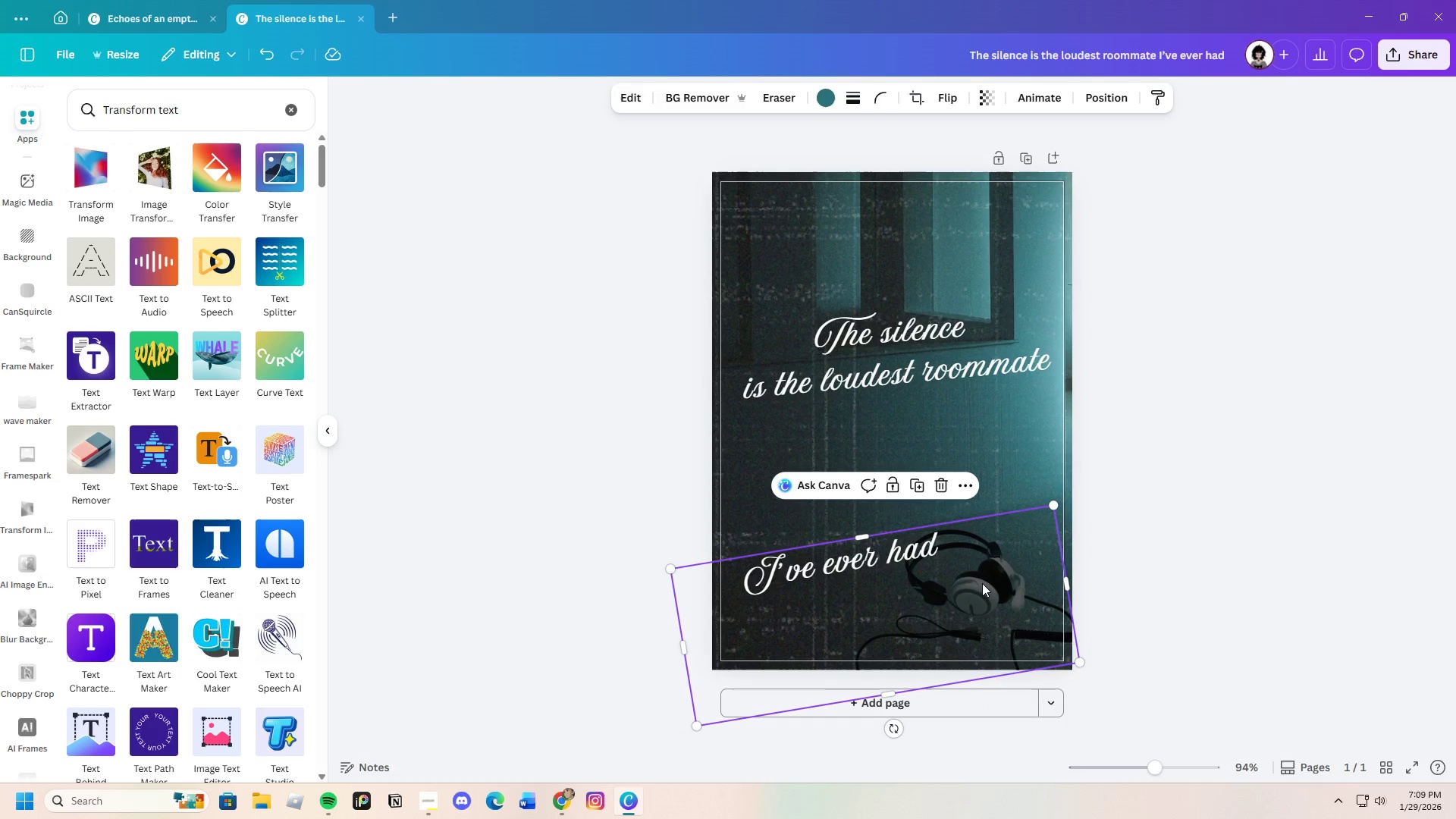 
left_click([981, 581])
 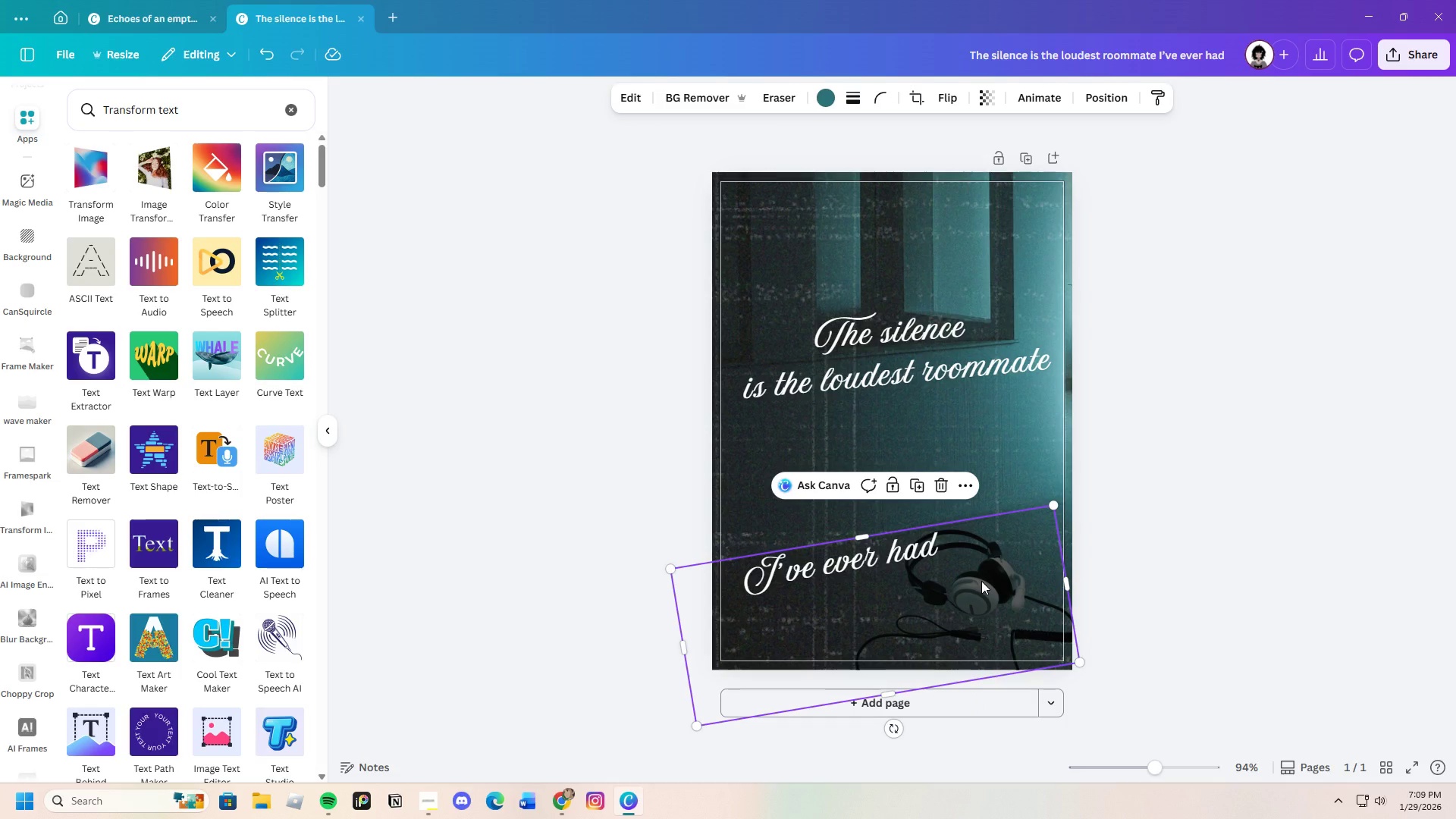 
wait(5.2)
 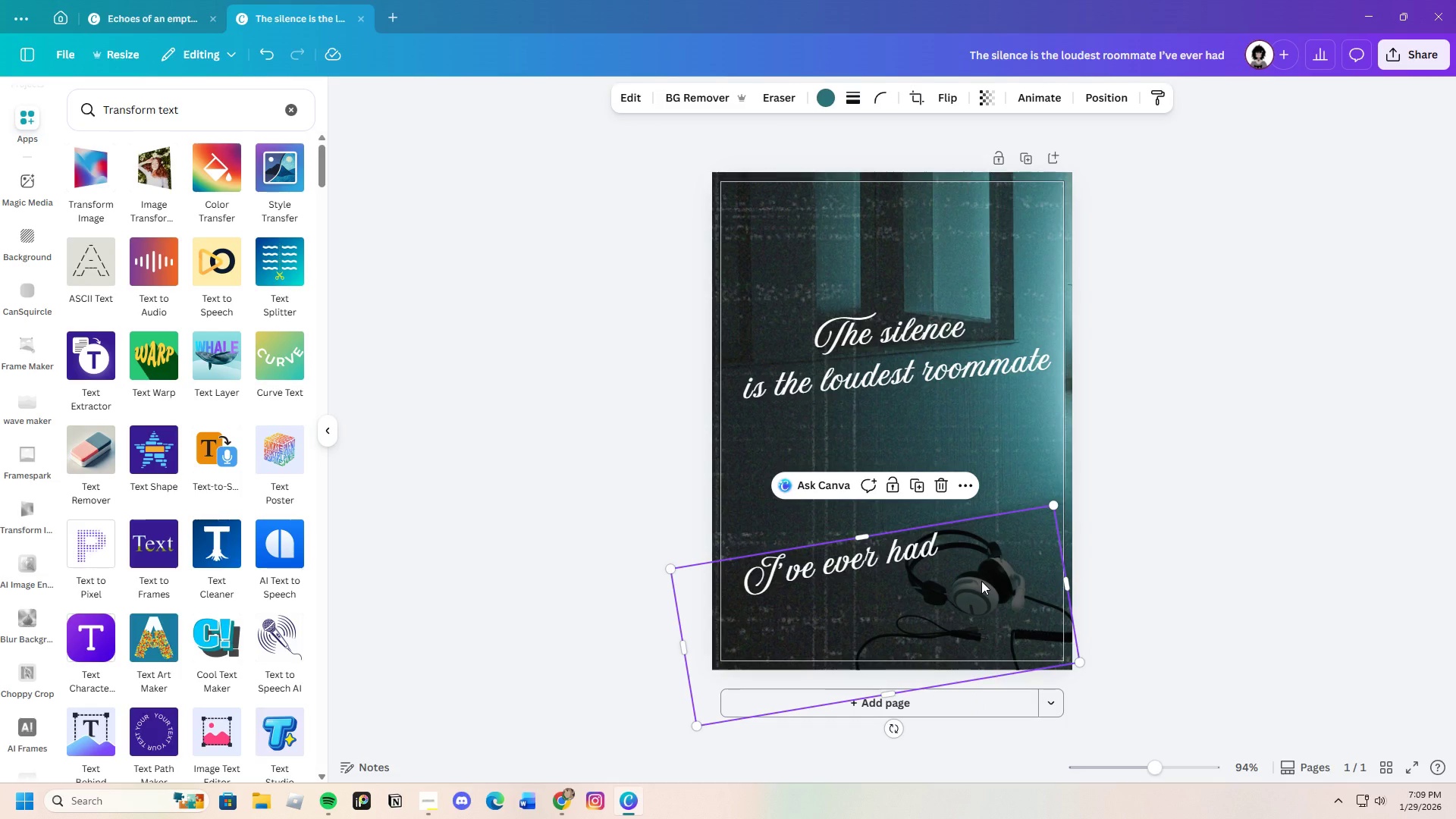 
left_click([1382, 579])
 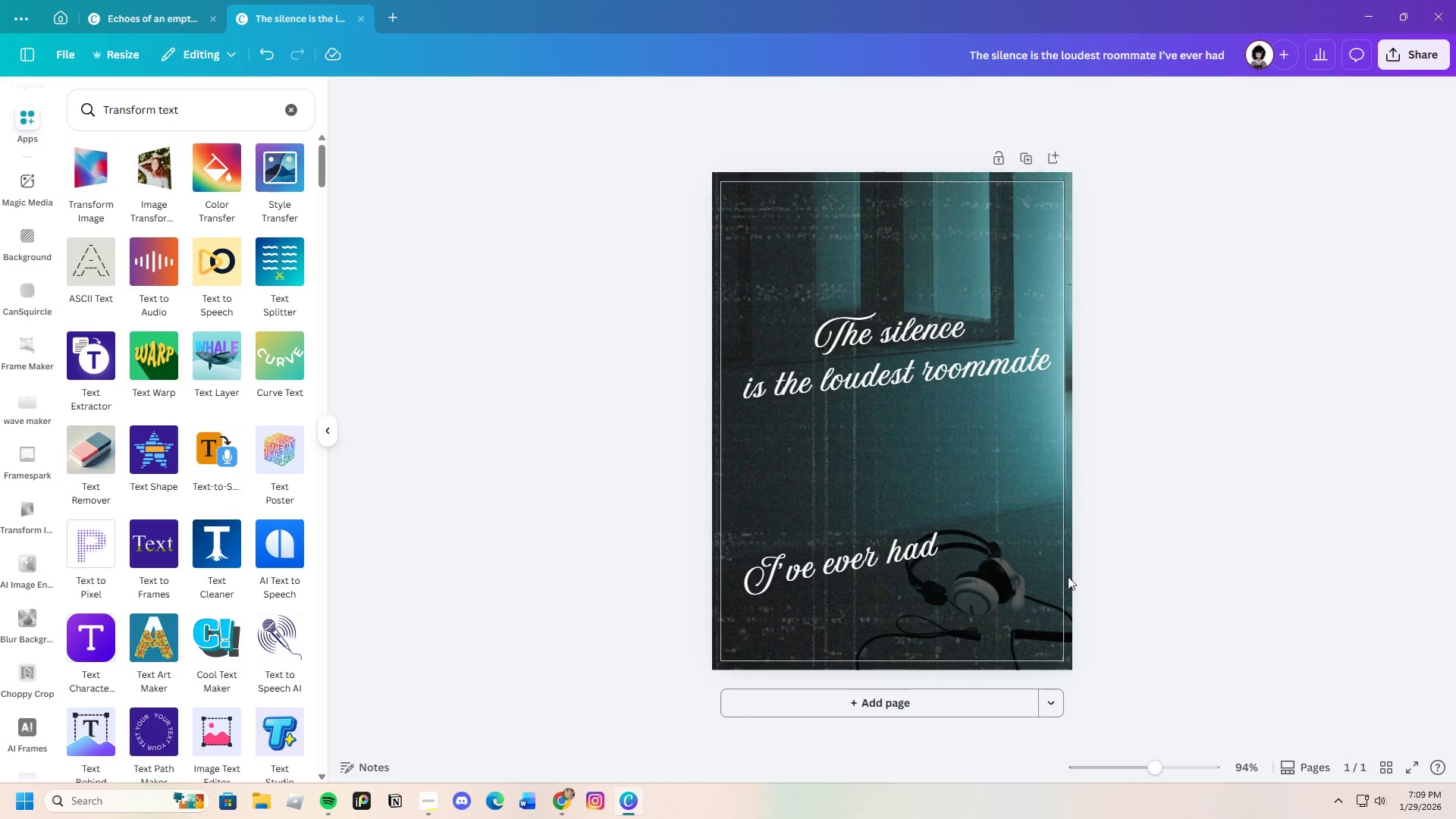 
wait(15.09)
 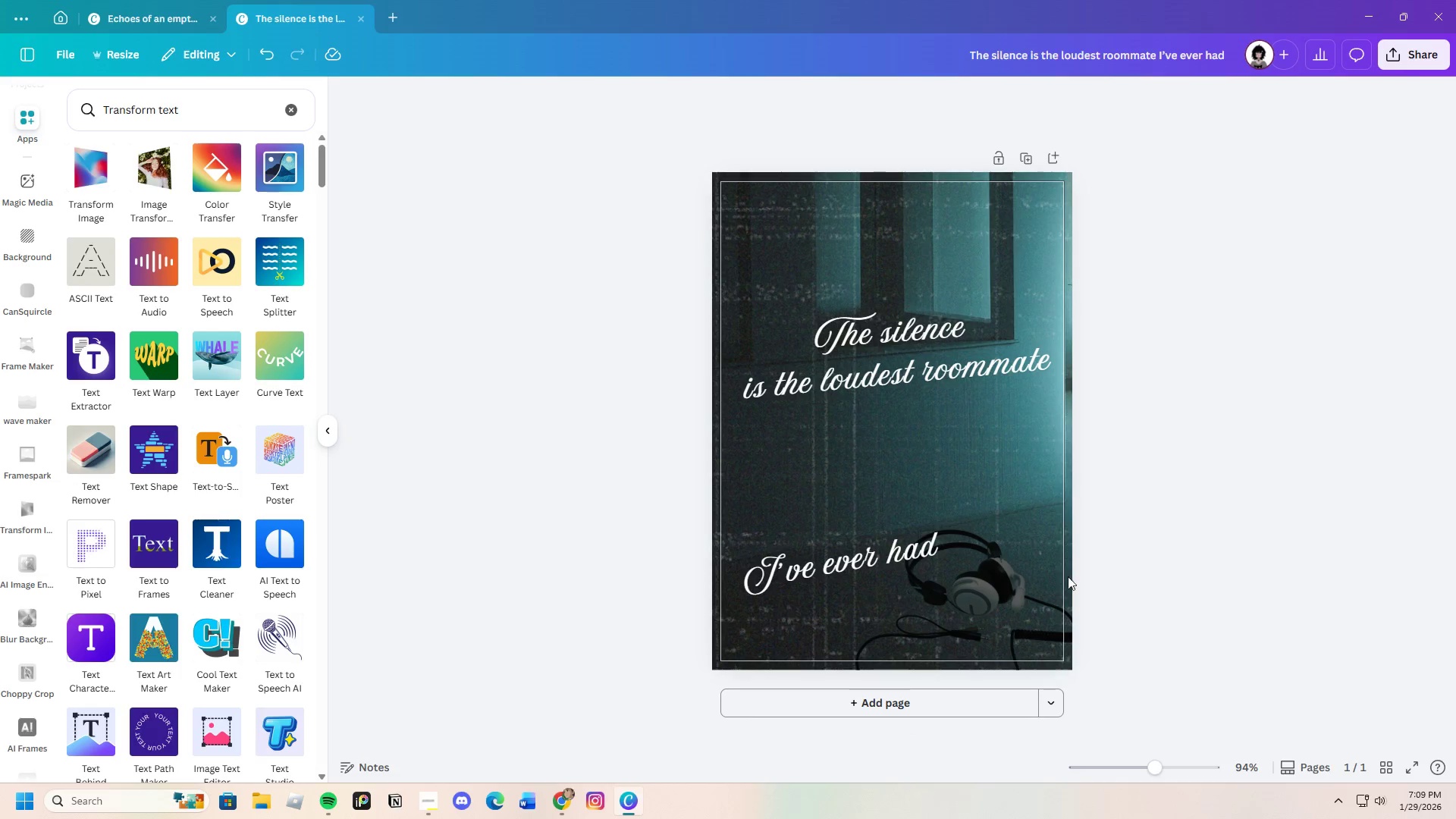 
left_click([1022, 558])
 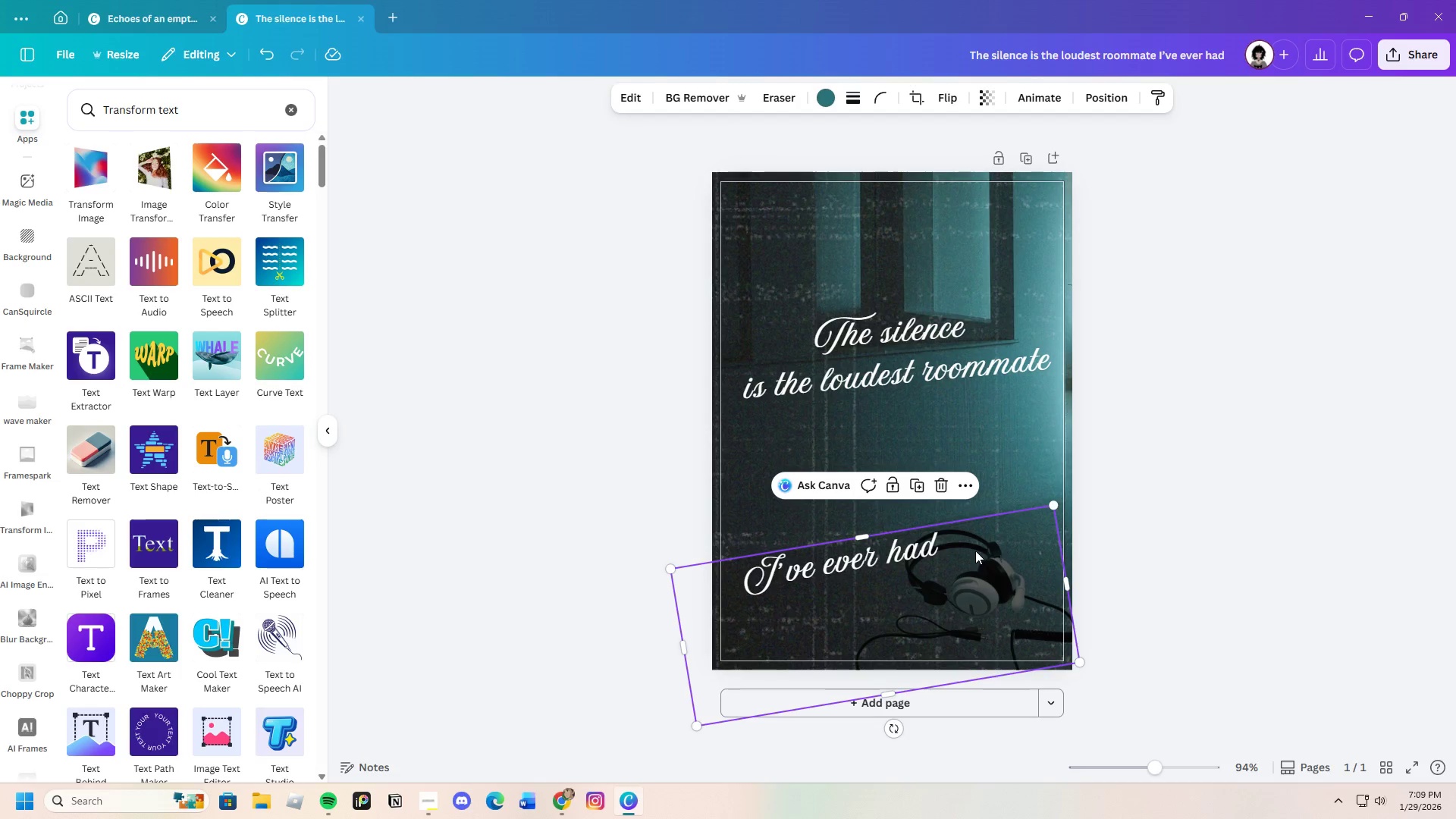 
left_click([980, 548])
 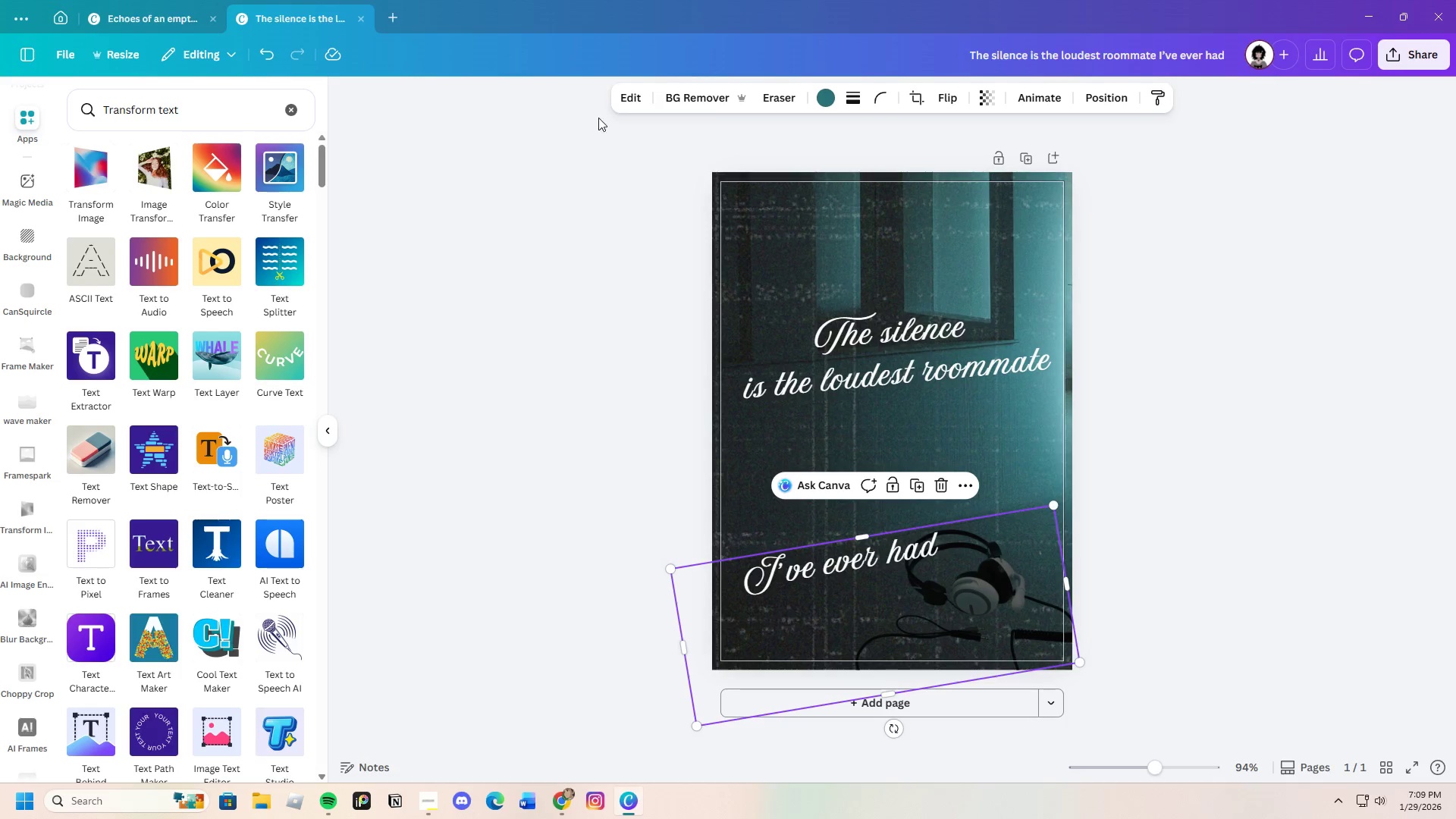 
left_click([622, 99])
 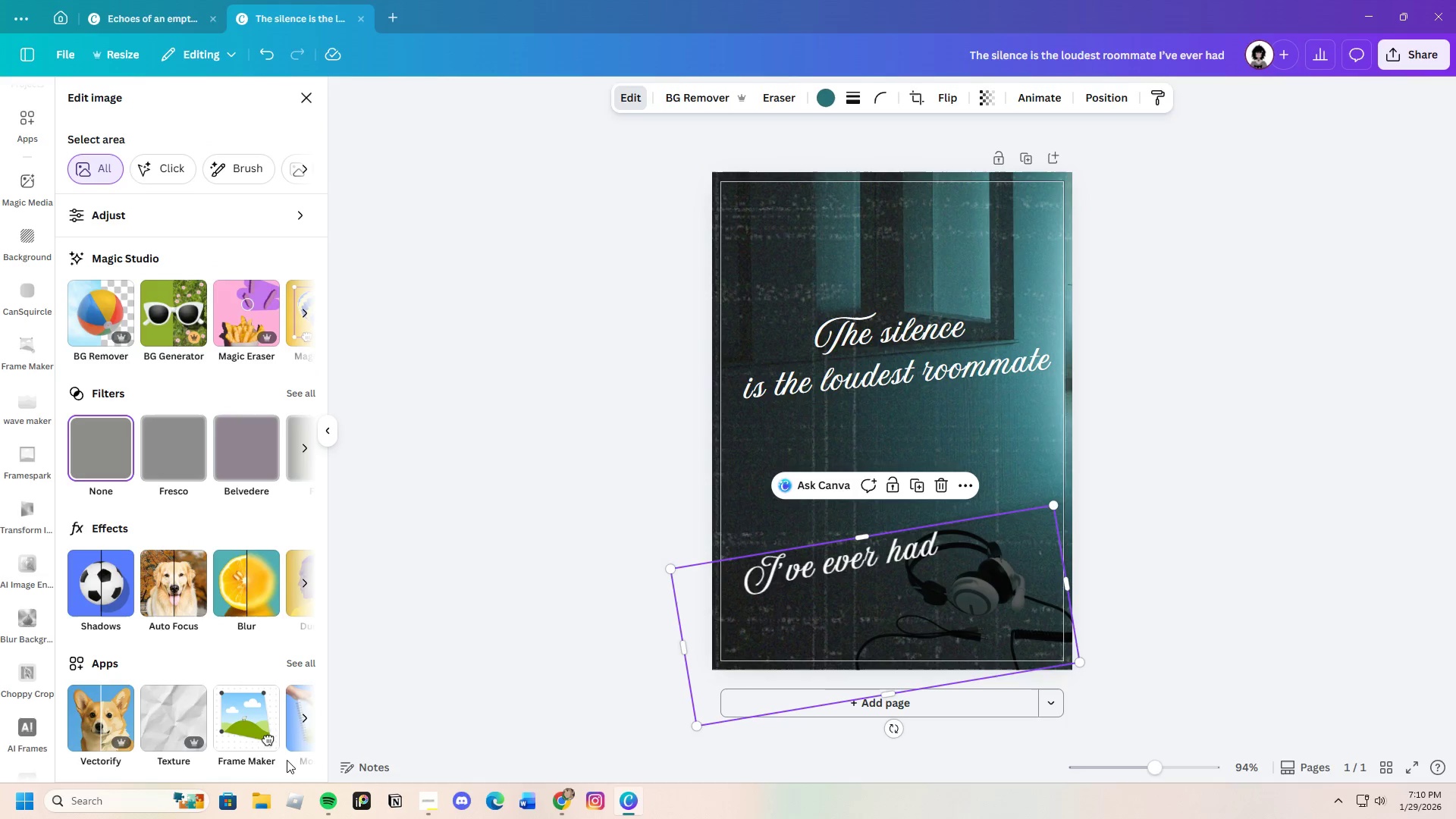 
left_click([151, 704])
 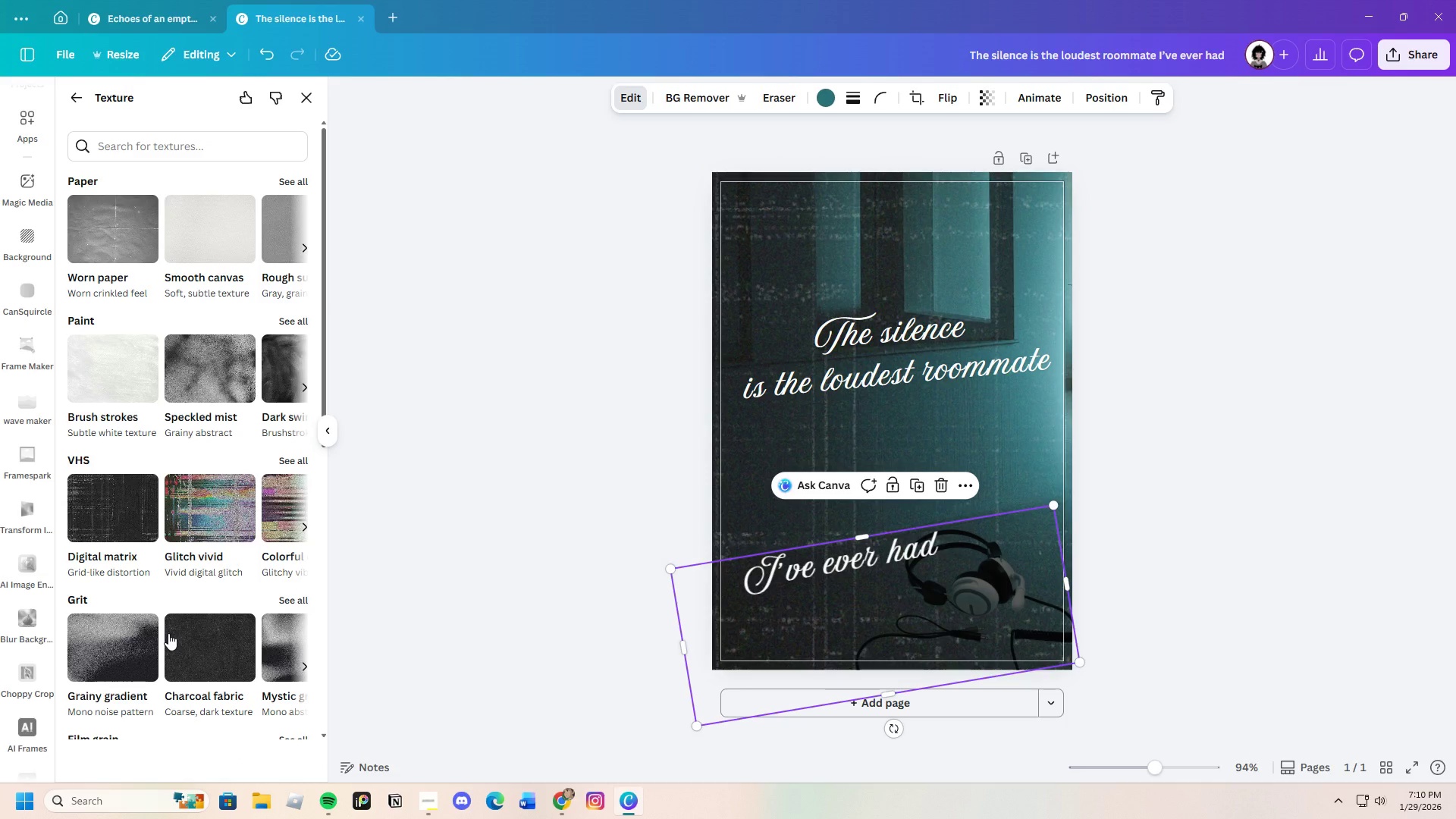 
left_click([111, 522])
 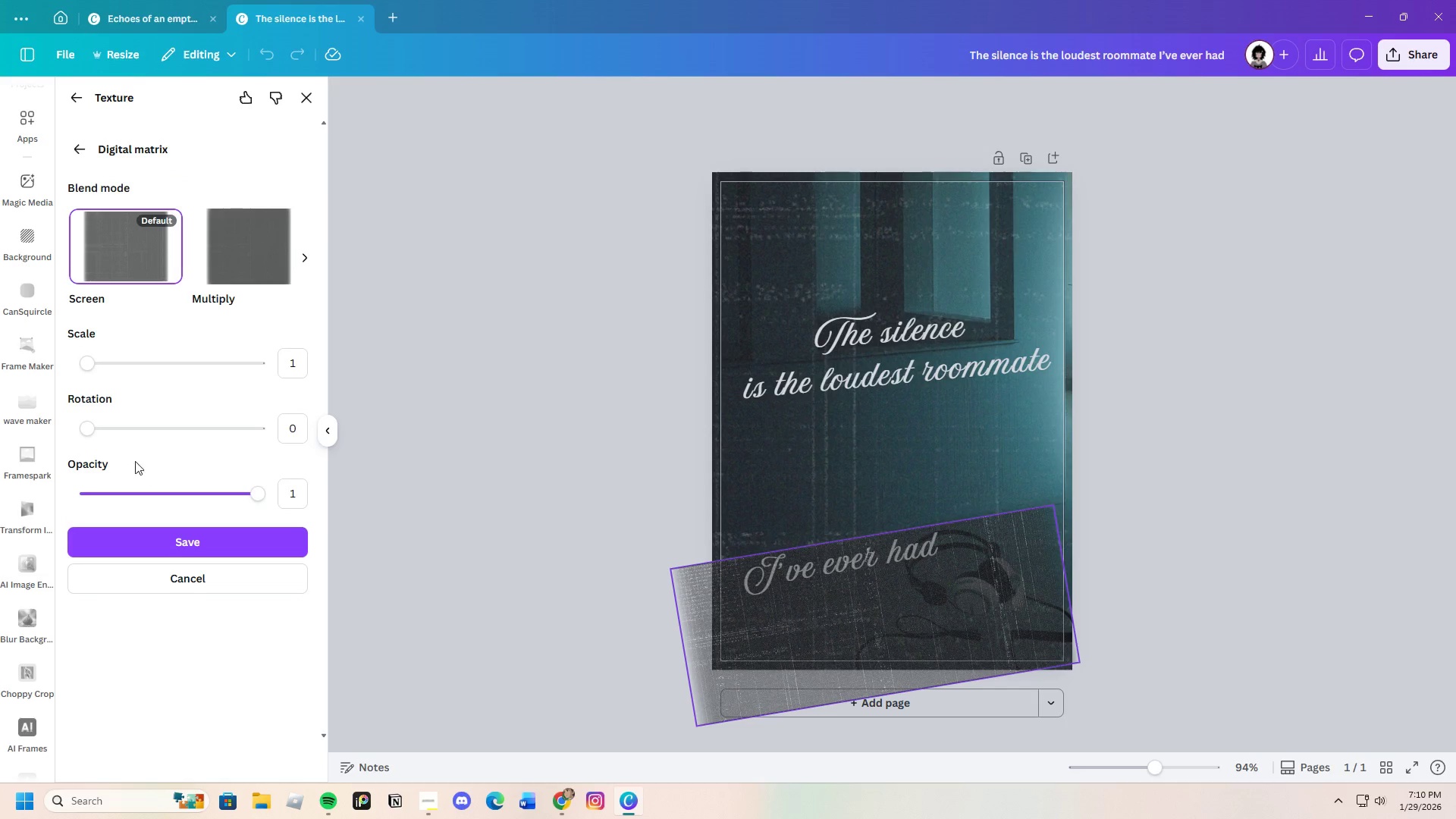 
wait(5.99)
 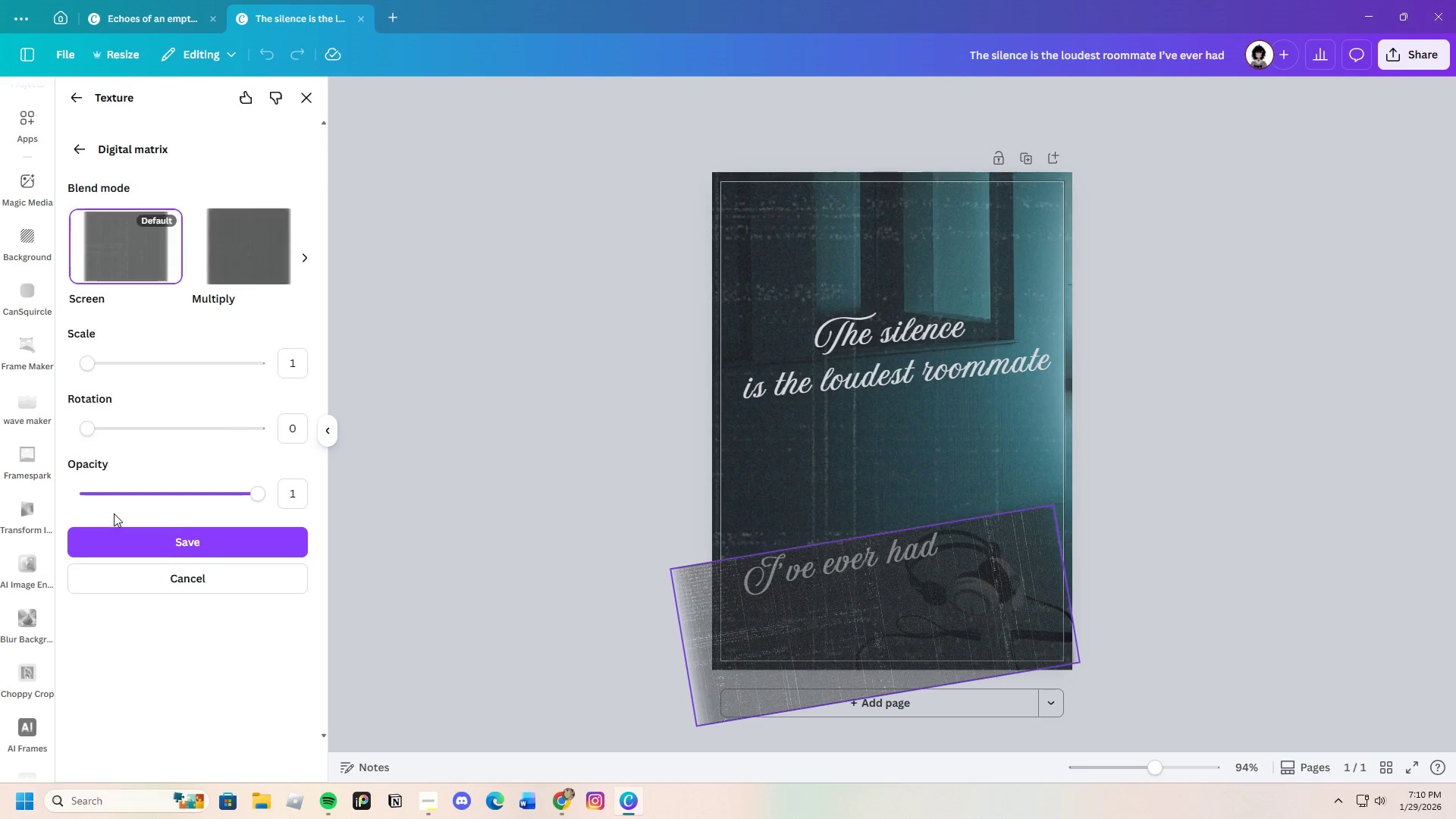 
left_click_drag(start_coordinate=[195, 504], to_coordinate=[140, 506])
 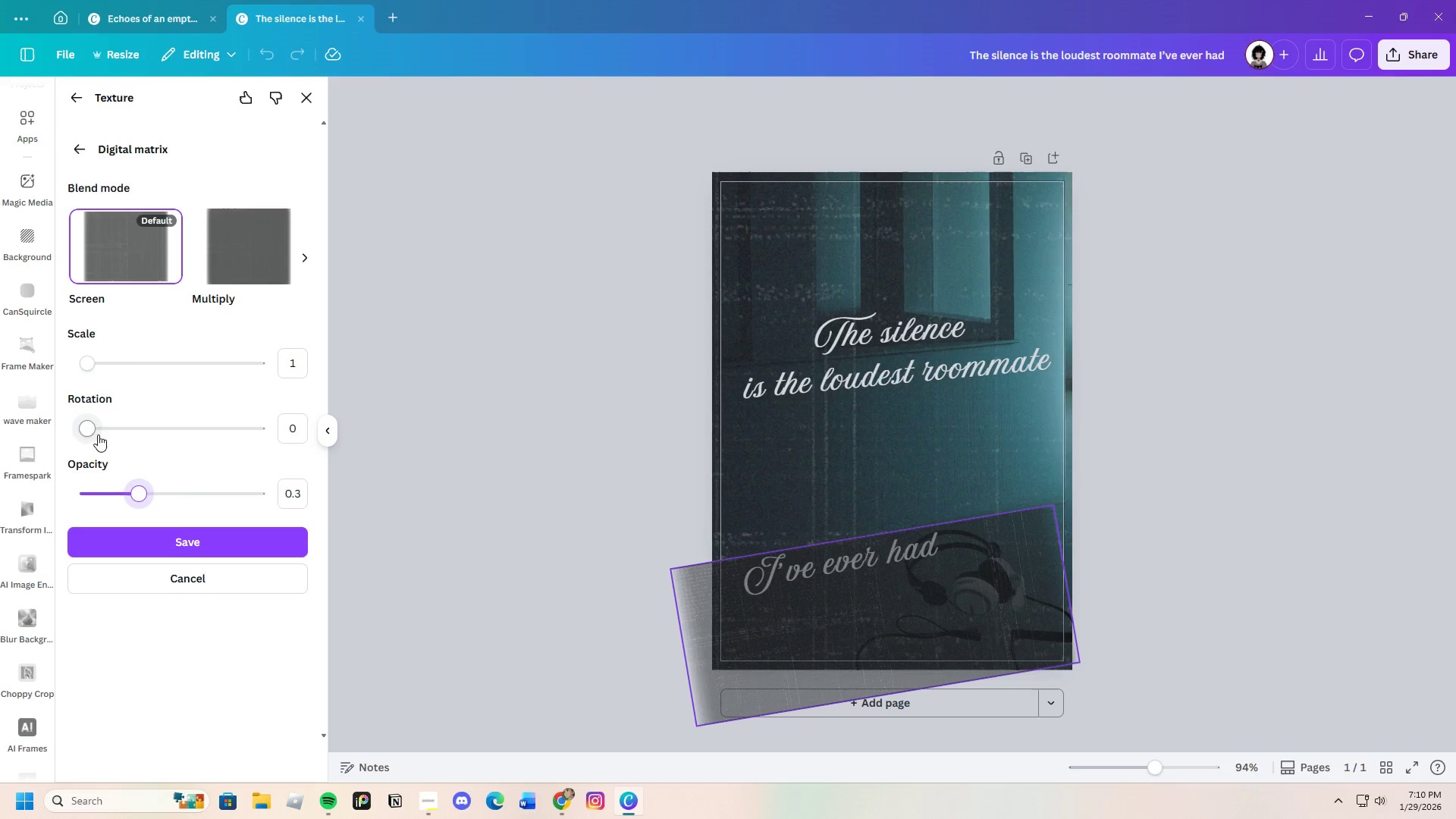 
left_click([174, 544])
 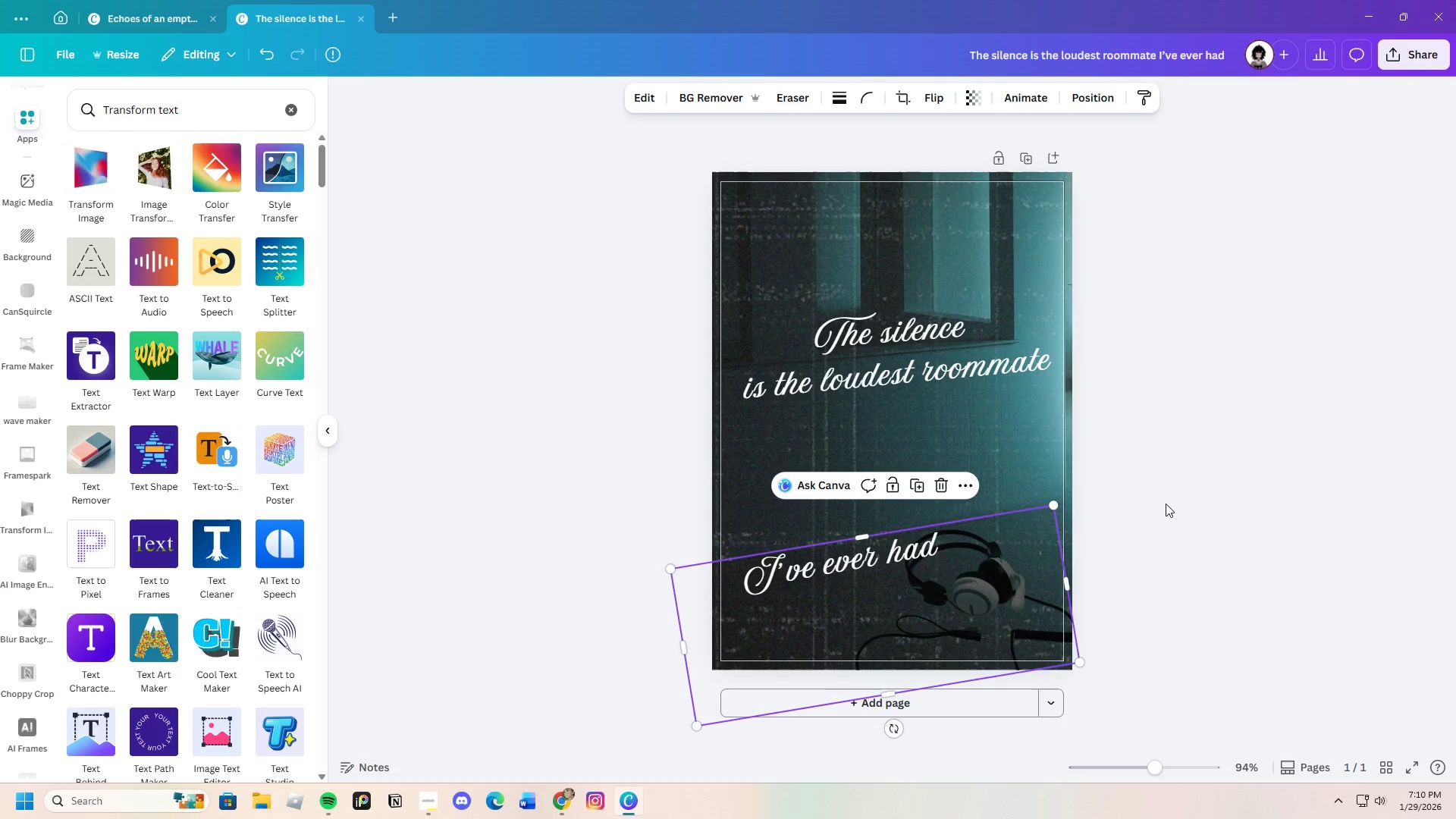 
wait(6.89)
 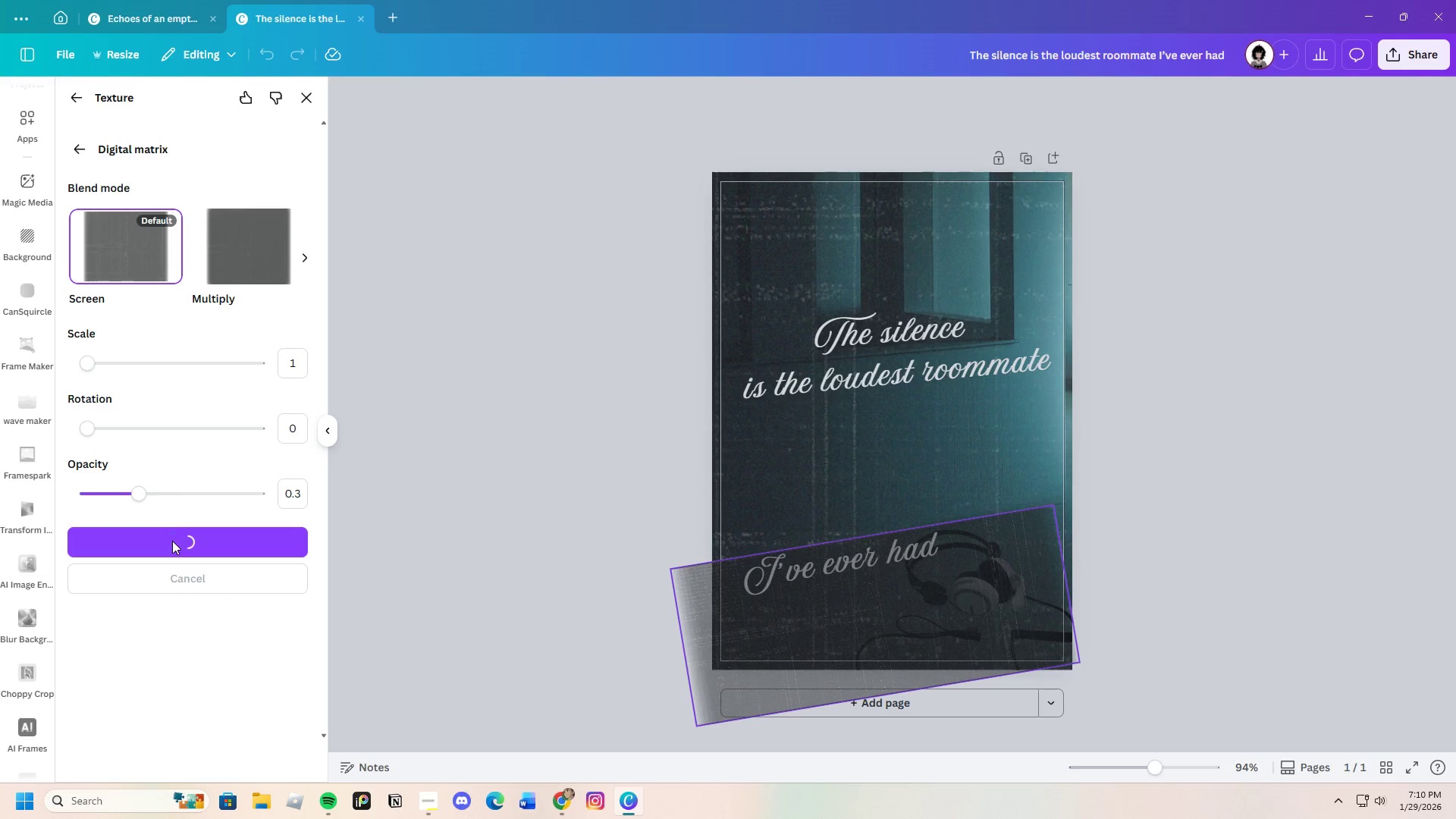 
left_click([975, 595])
 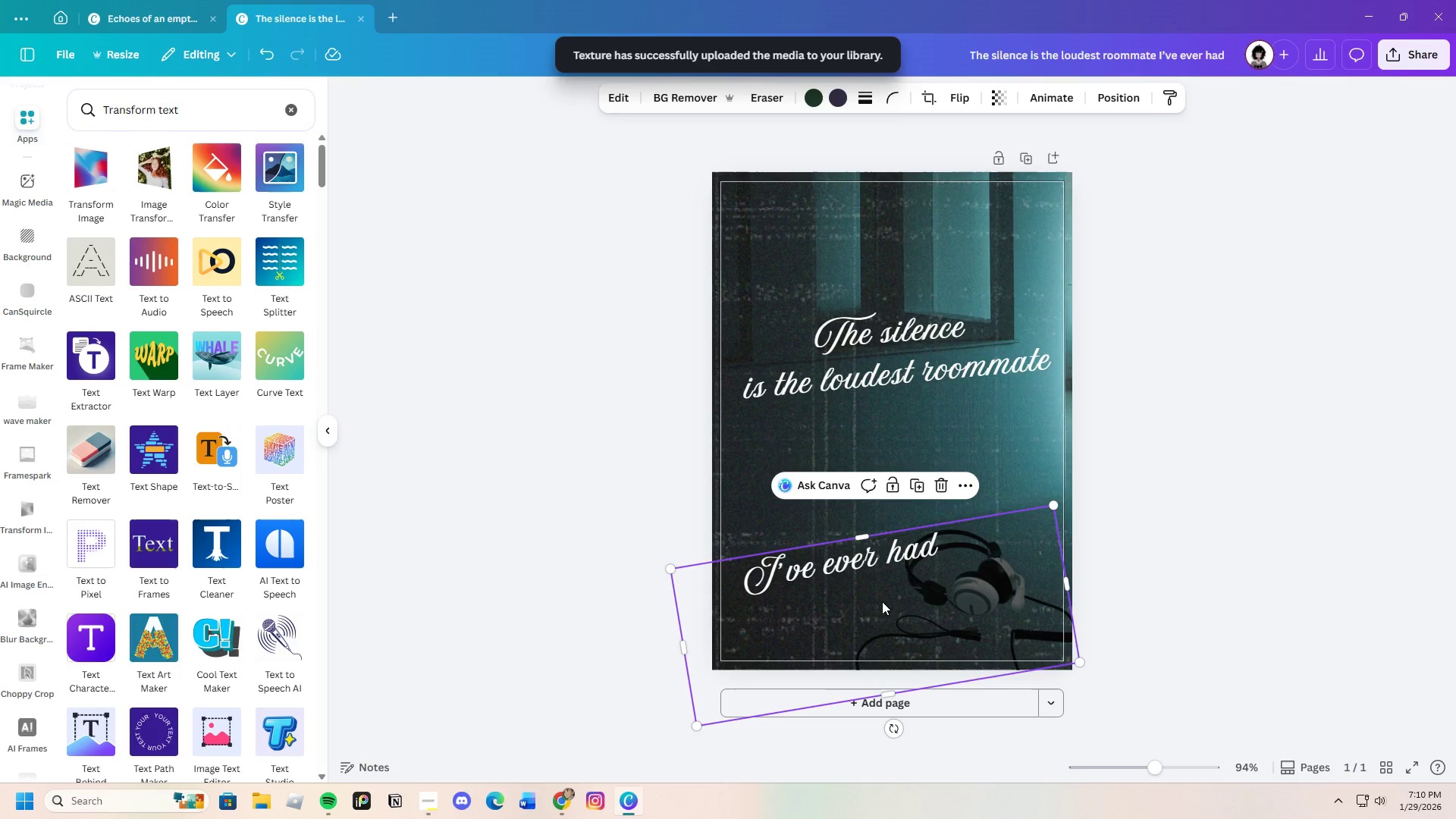 
left_click([1218, 546])
 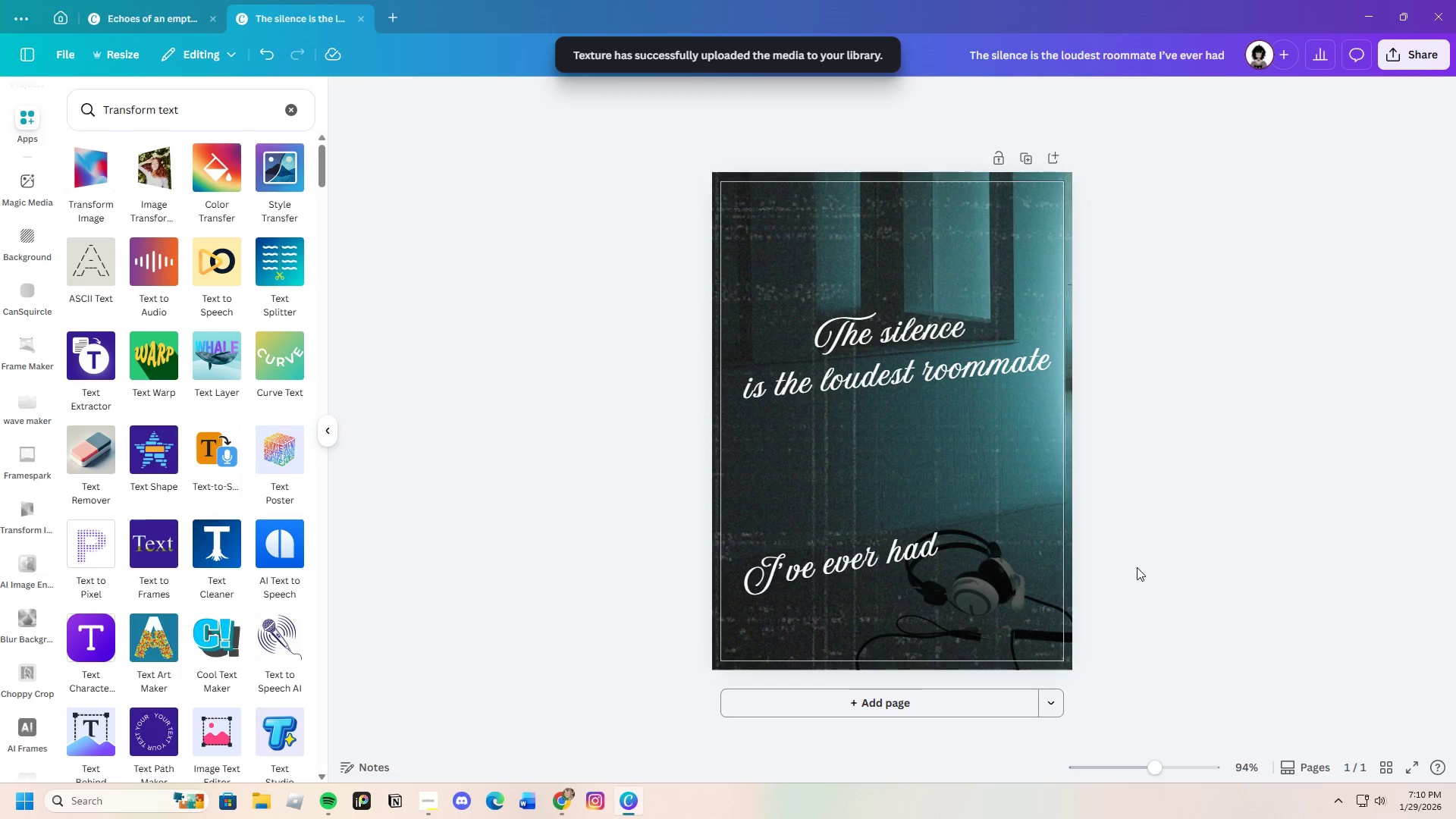 
left_click([1009, 582])
 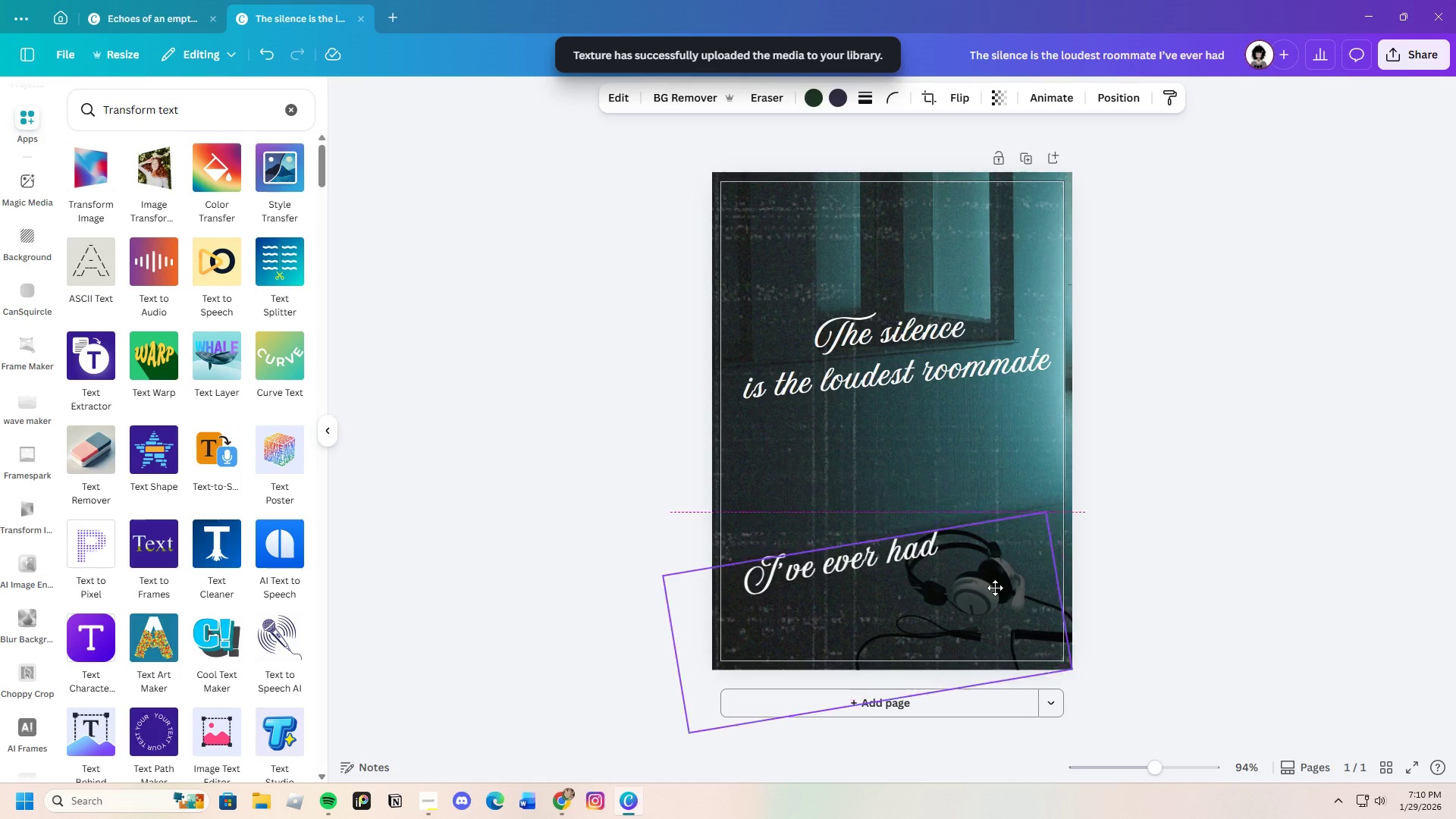 
left_click_drag(start_coordinate=[1006, 582], to_coordinate=[1017, 576])
 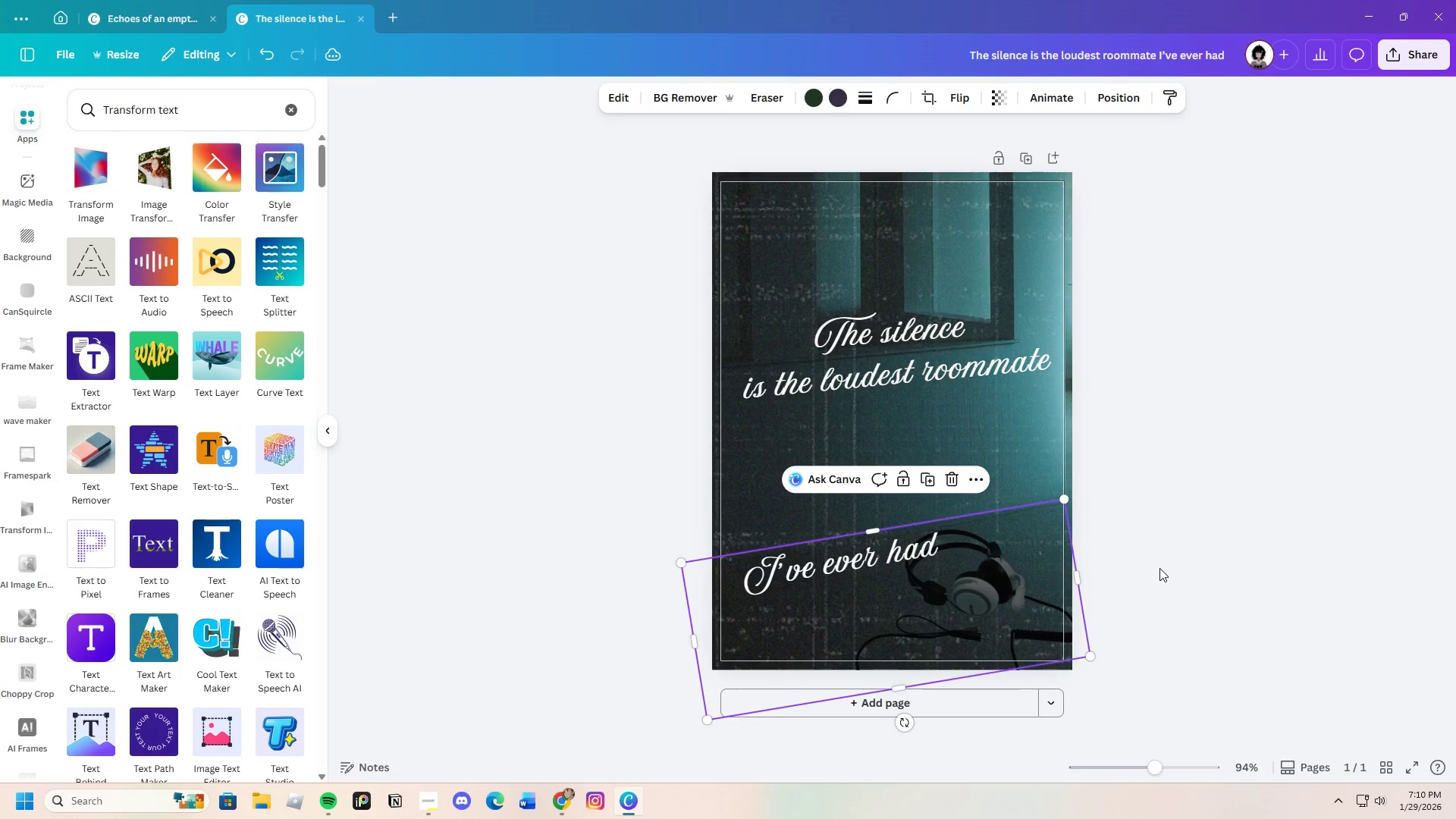 
left_click([1159, 568])
 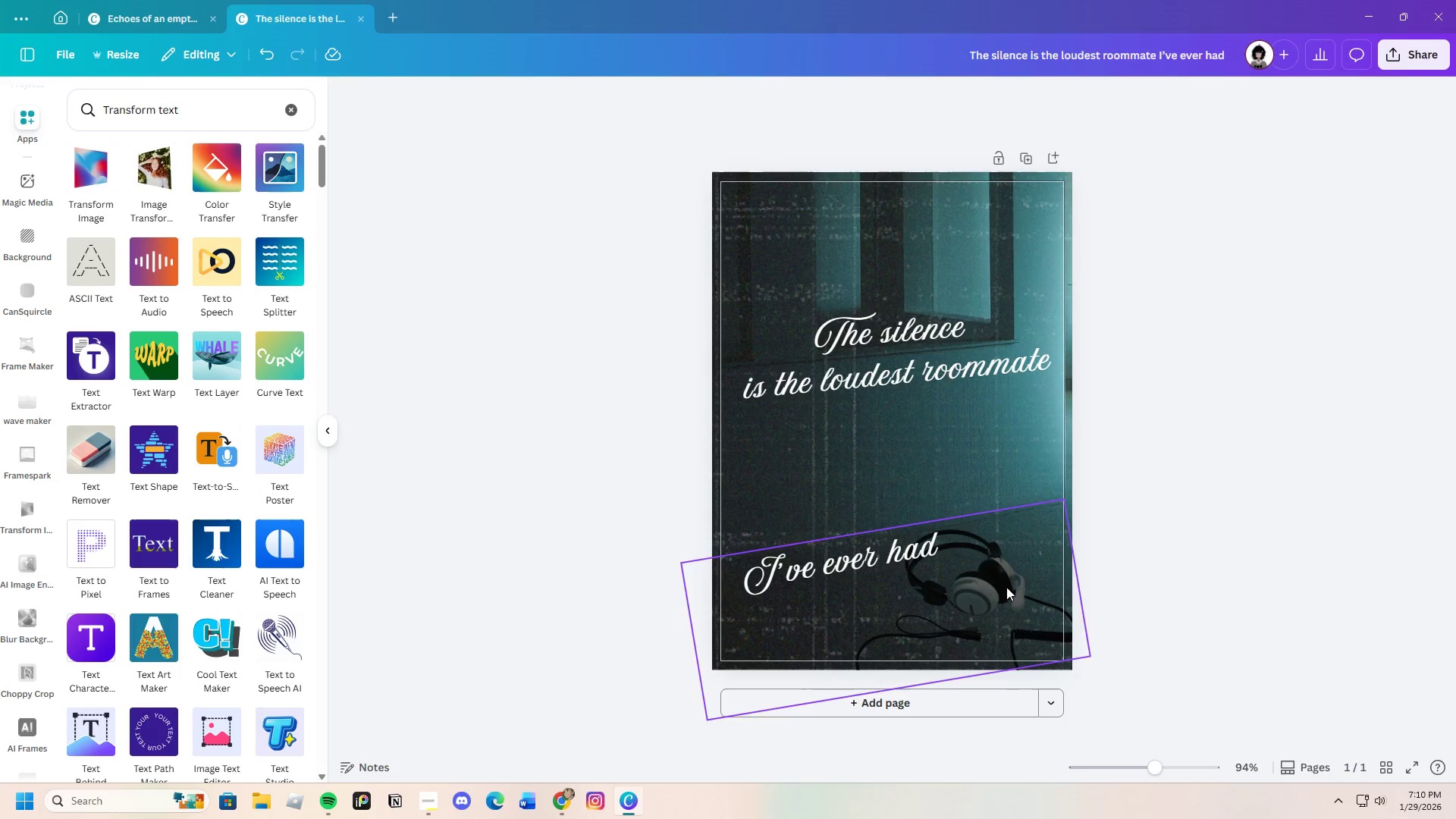 
left_click_drag(start_coordinate=[1006, 587], to_coordinate=[832, 596])
 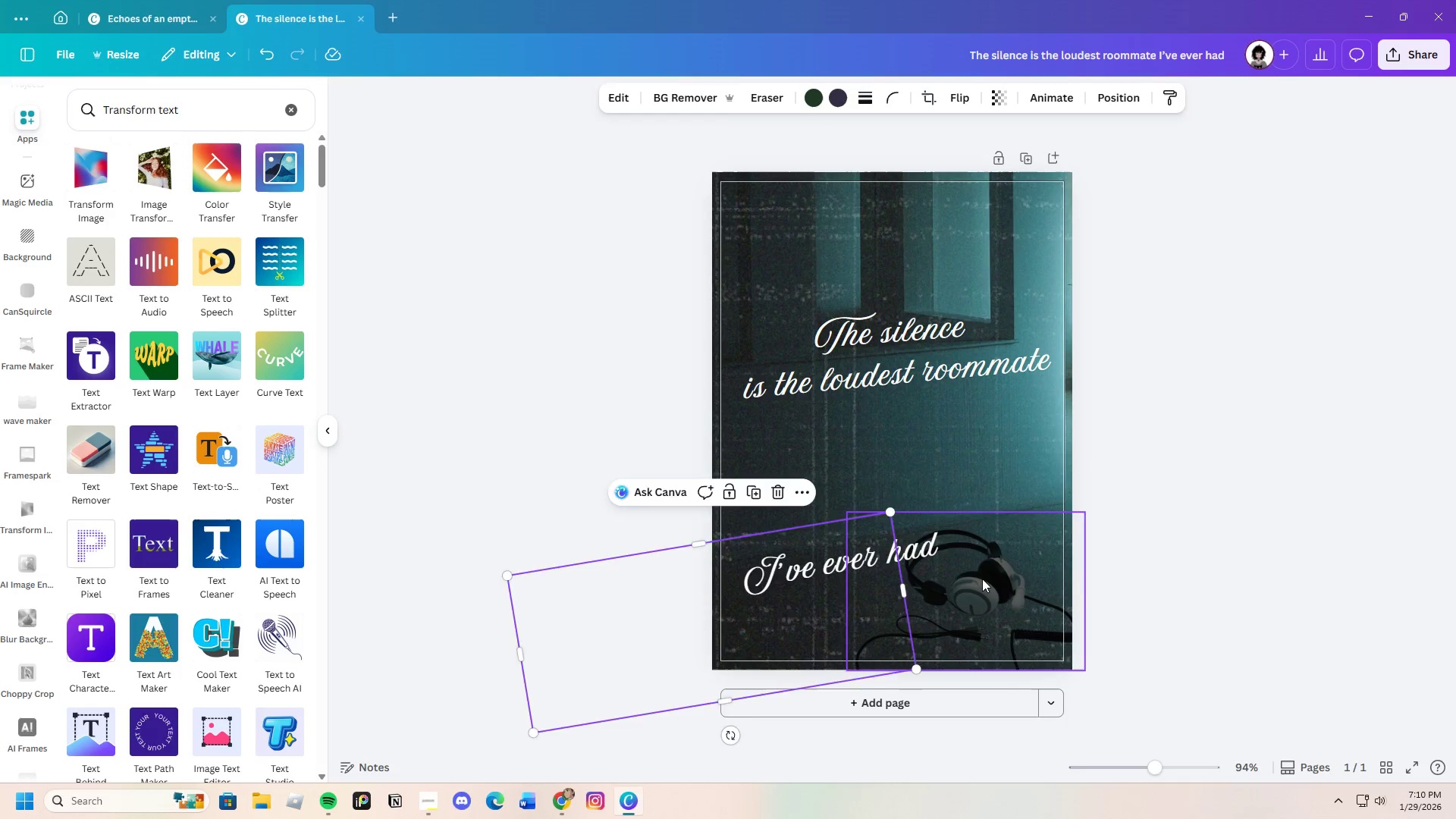 
left_click([982, 579])
 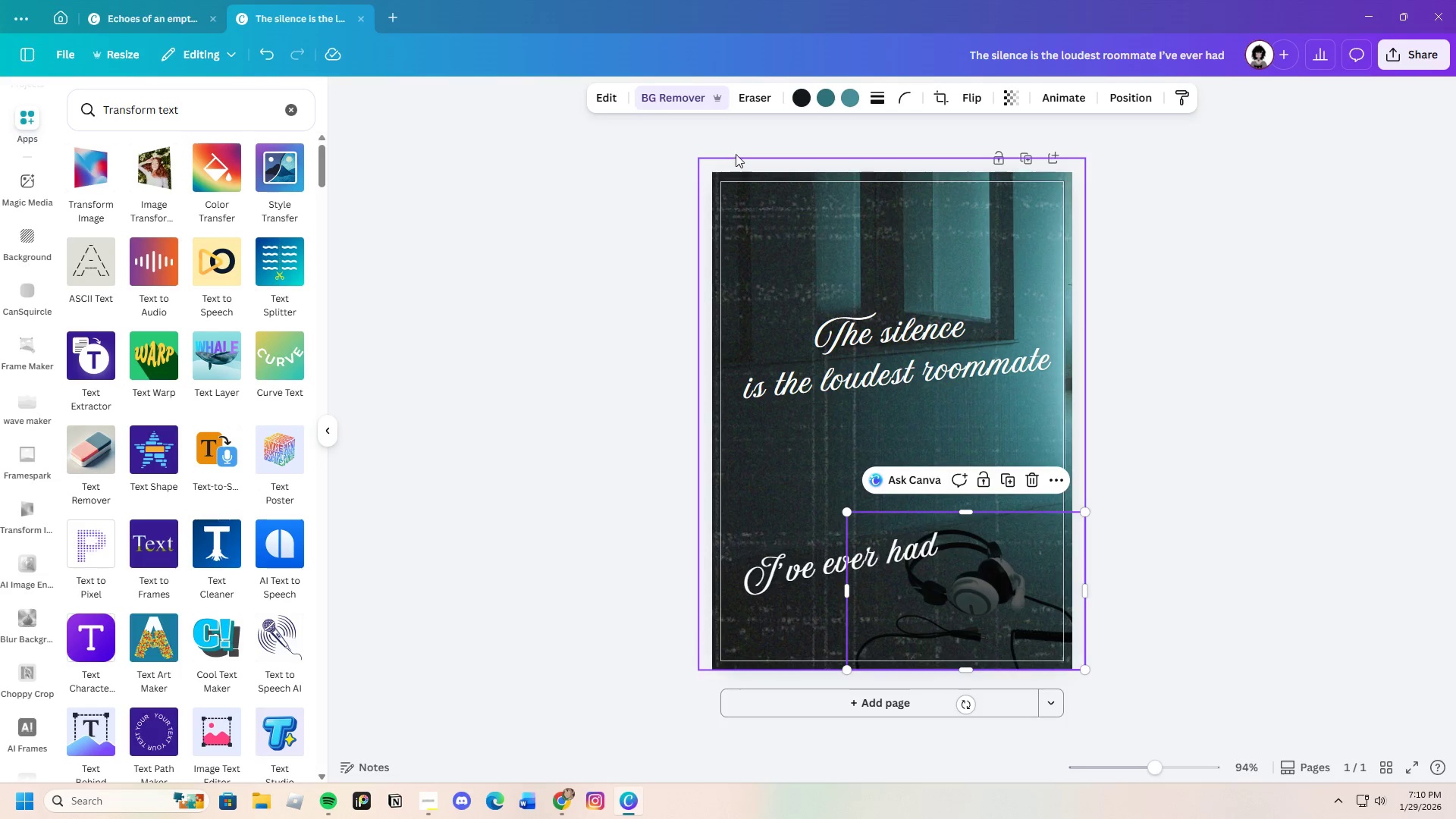 
left_click([596, 87])
 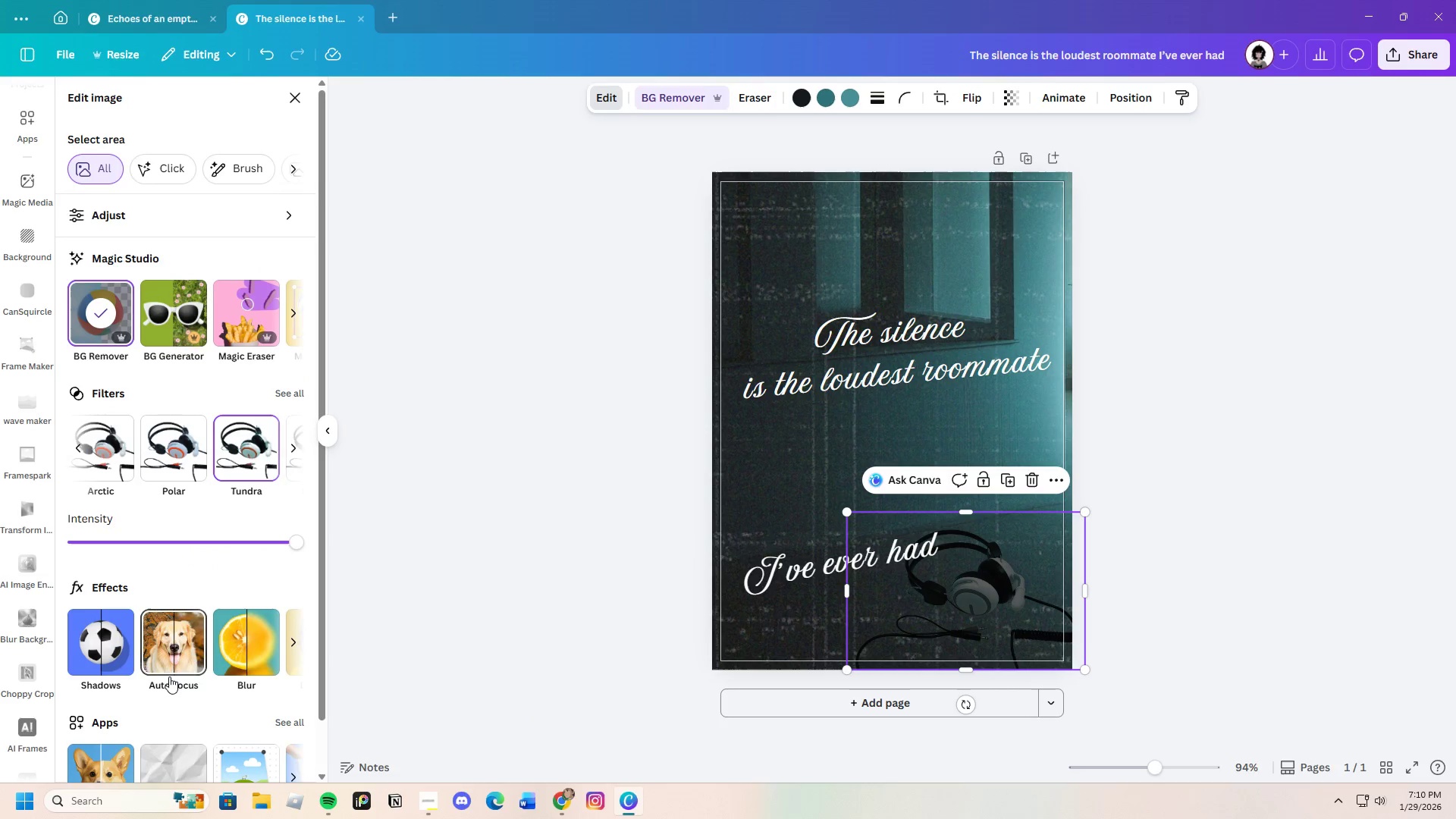 
left_click([180, 752])
 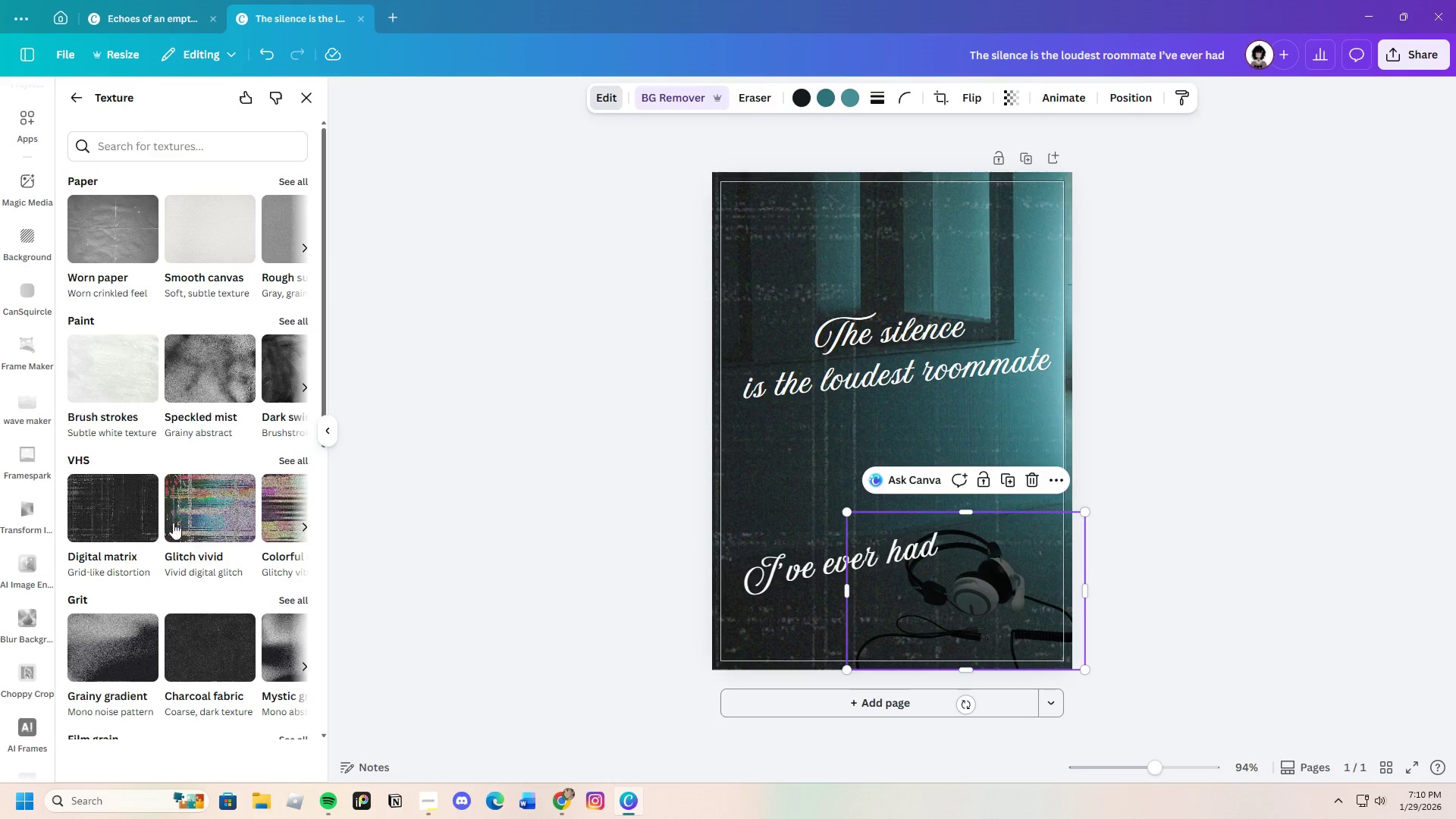 
left_click([130, 505])
 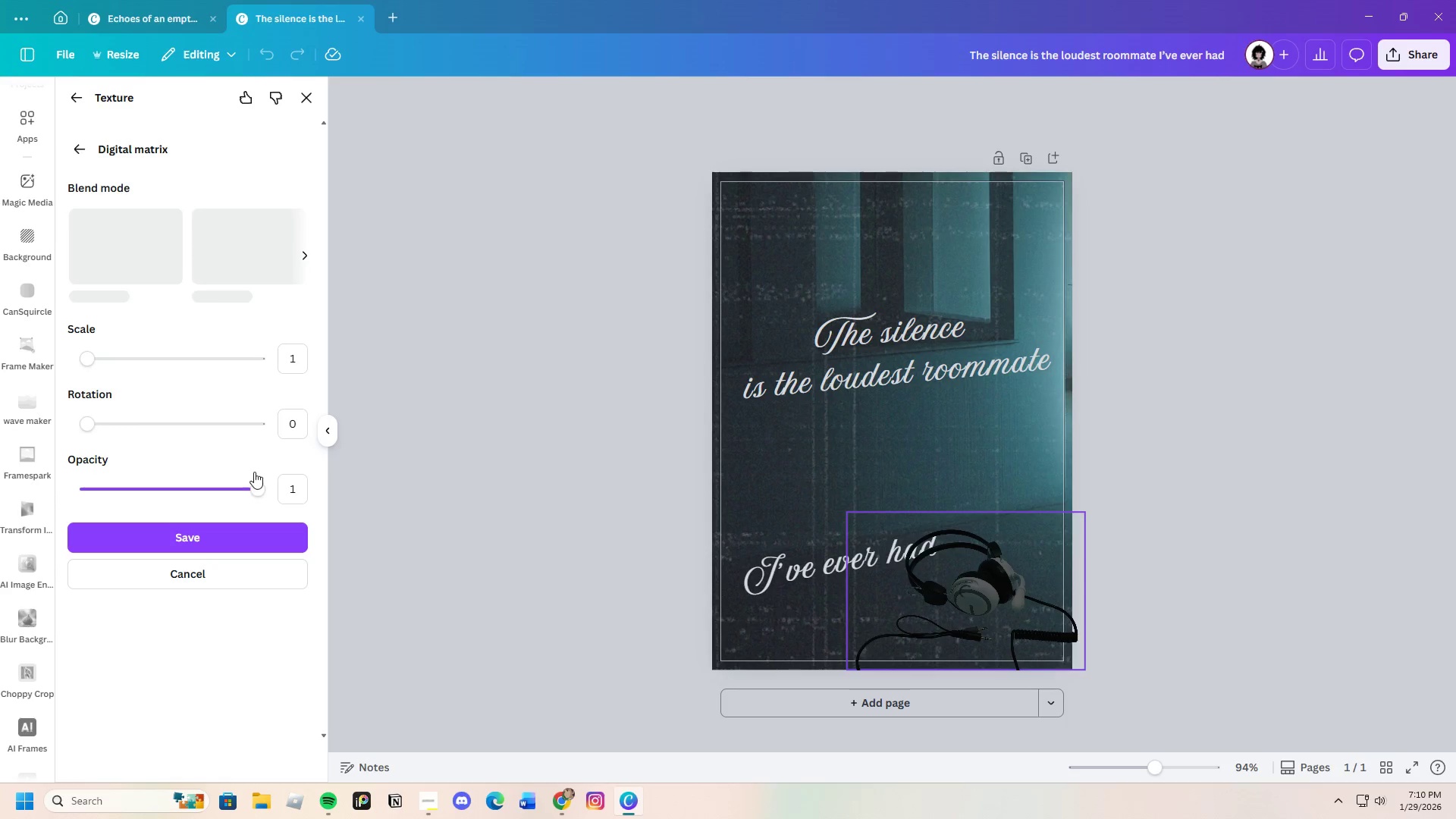 
mouse_move([216, 396])
 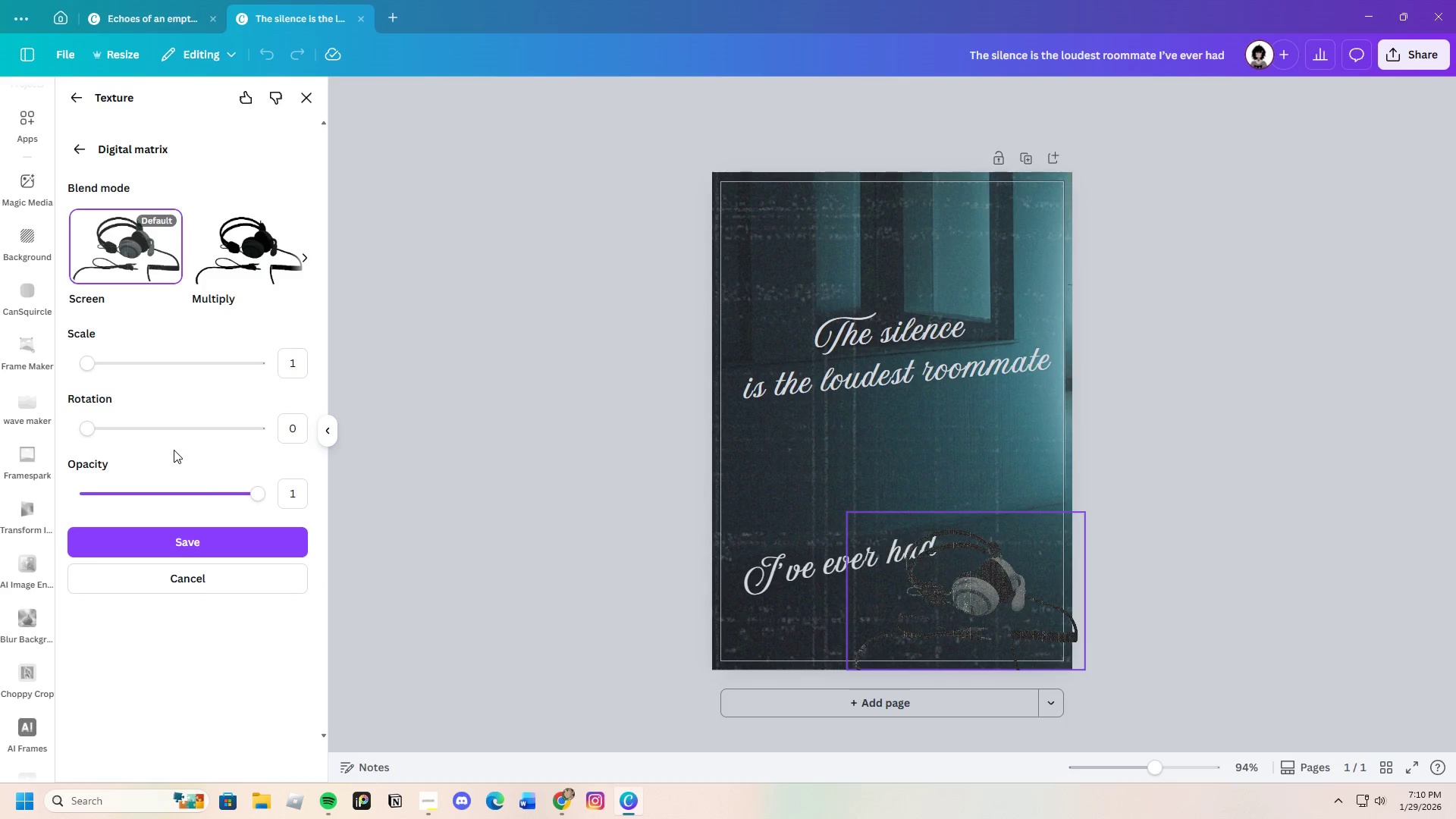 
left_click_drag(start_coordinate=[96, 366], to_coordinate=[156, 376])
 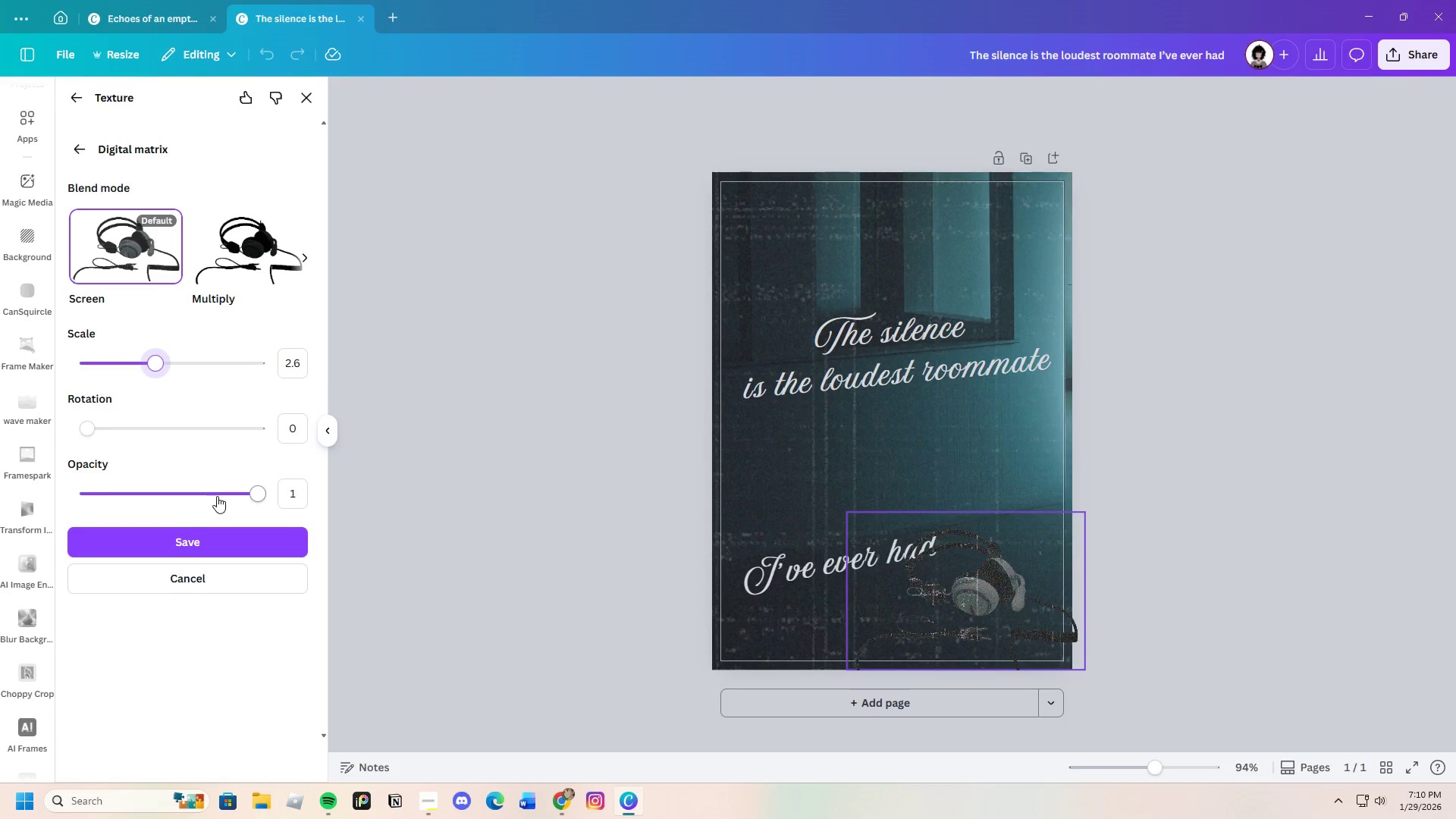 
left_click_drag(start_coordinate=[218, 494], to_coordinate=[200, 494])
 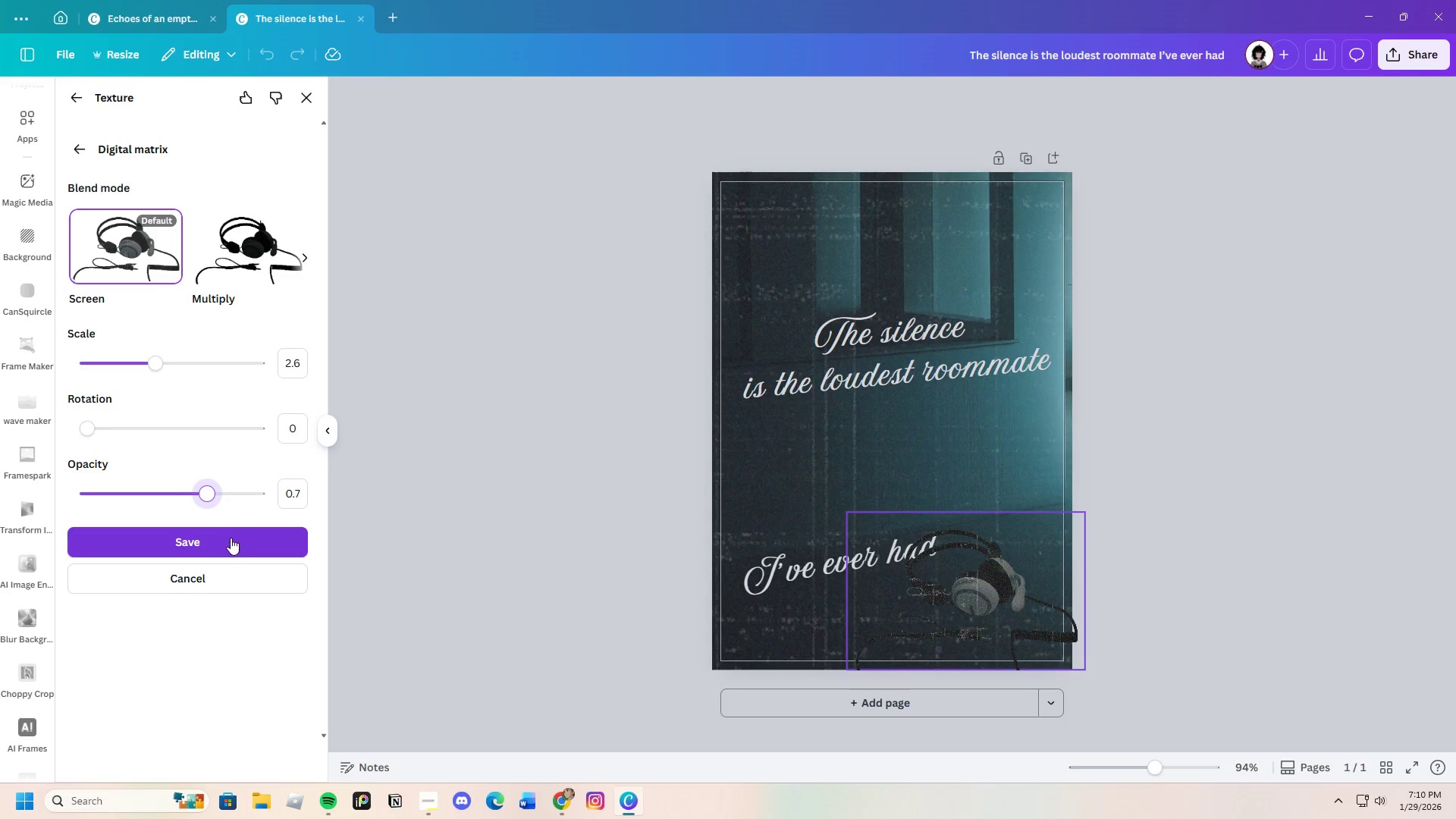 
left_click([231, 538])
 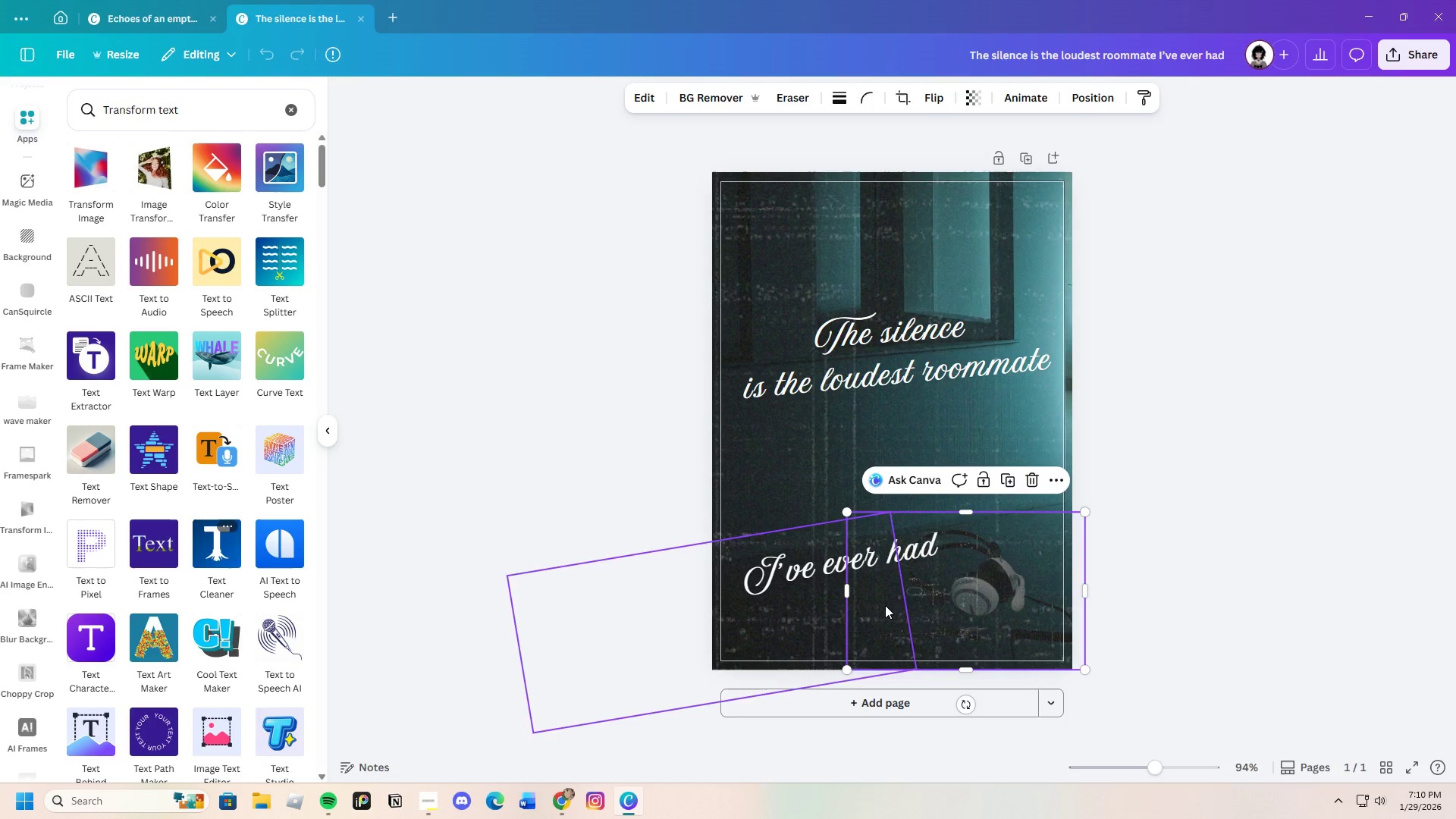 
left_click([784, 617])
 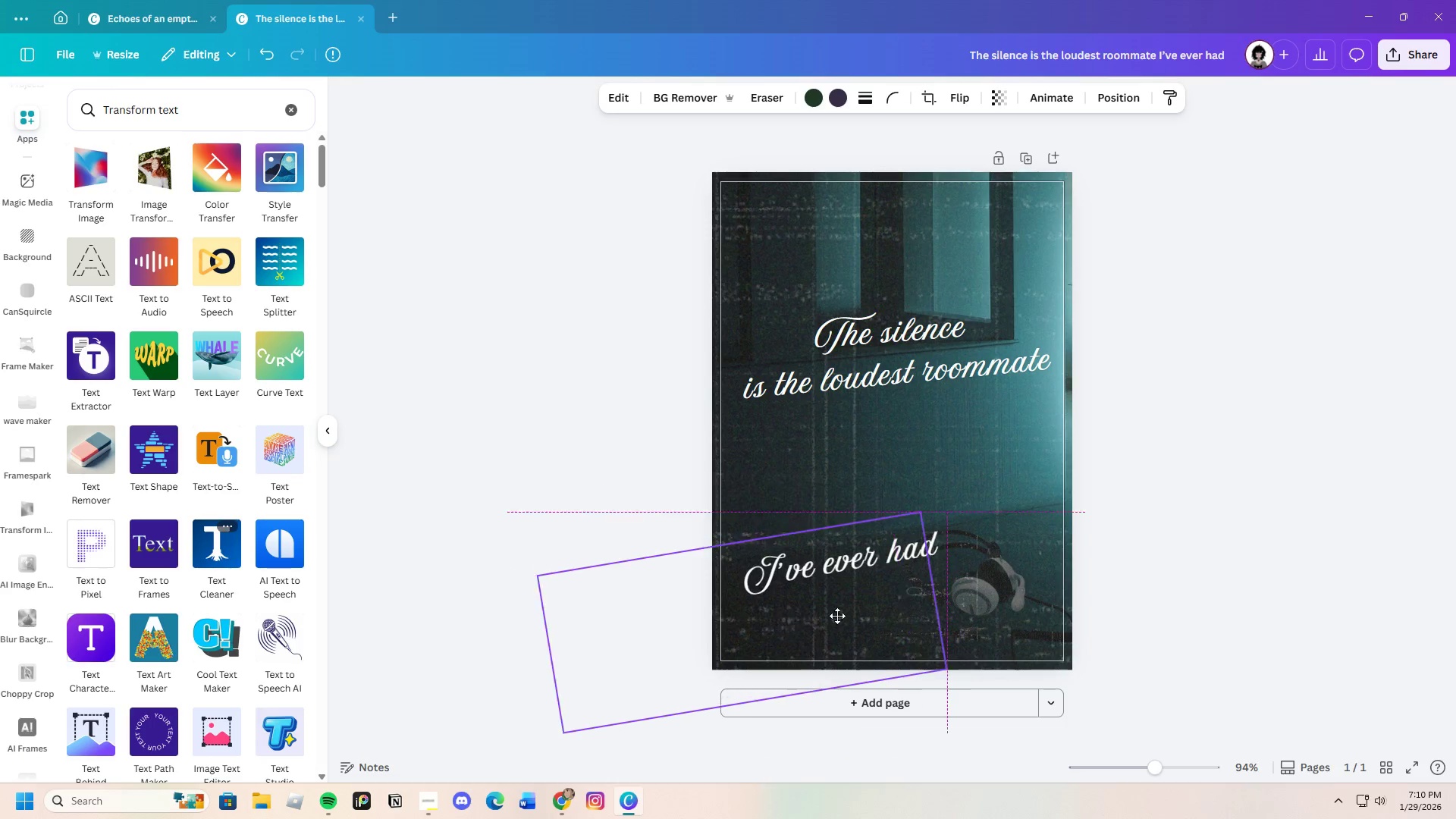 
left_click_drag(start_coordinate=[782, 622], to_coordinate=[941, 616])
 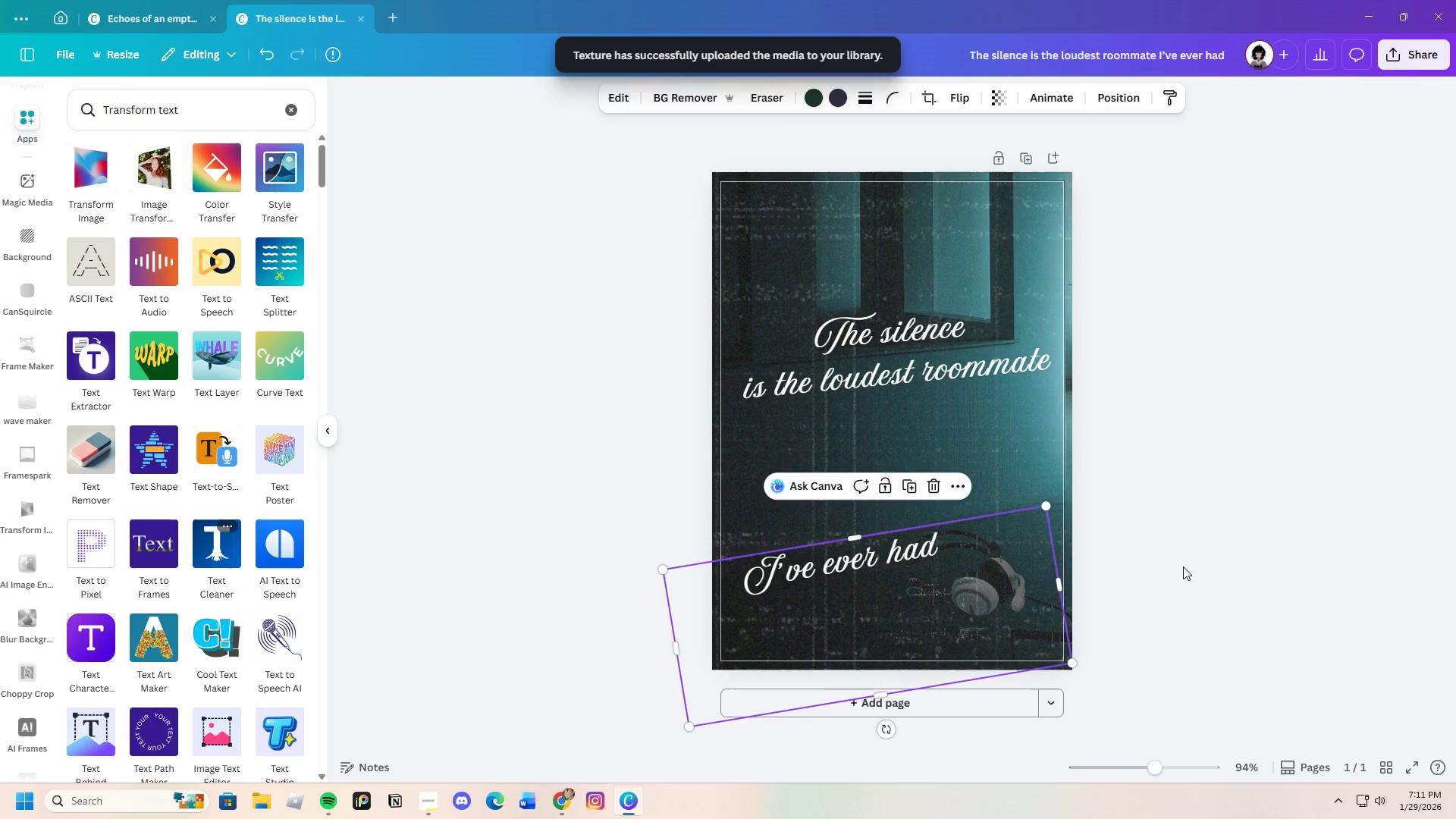 
left_click([1183, 566])
 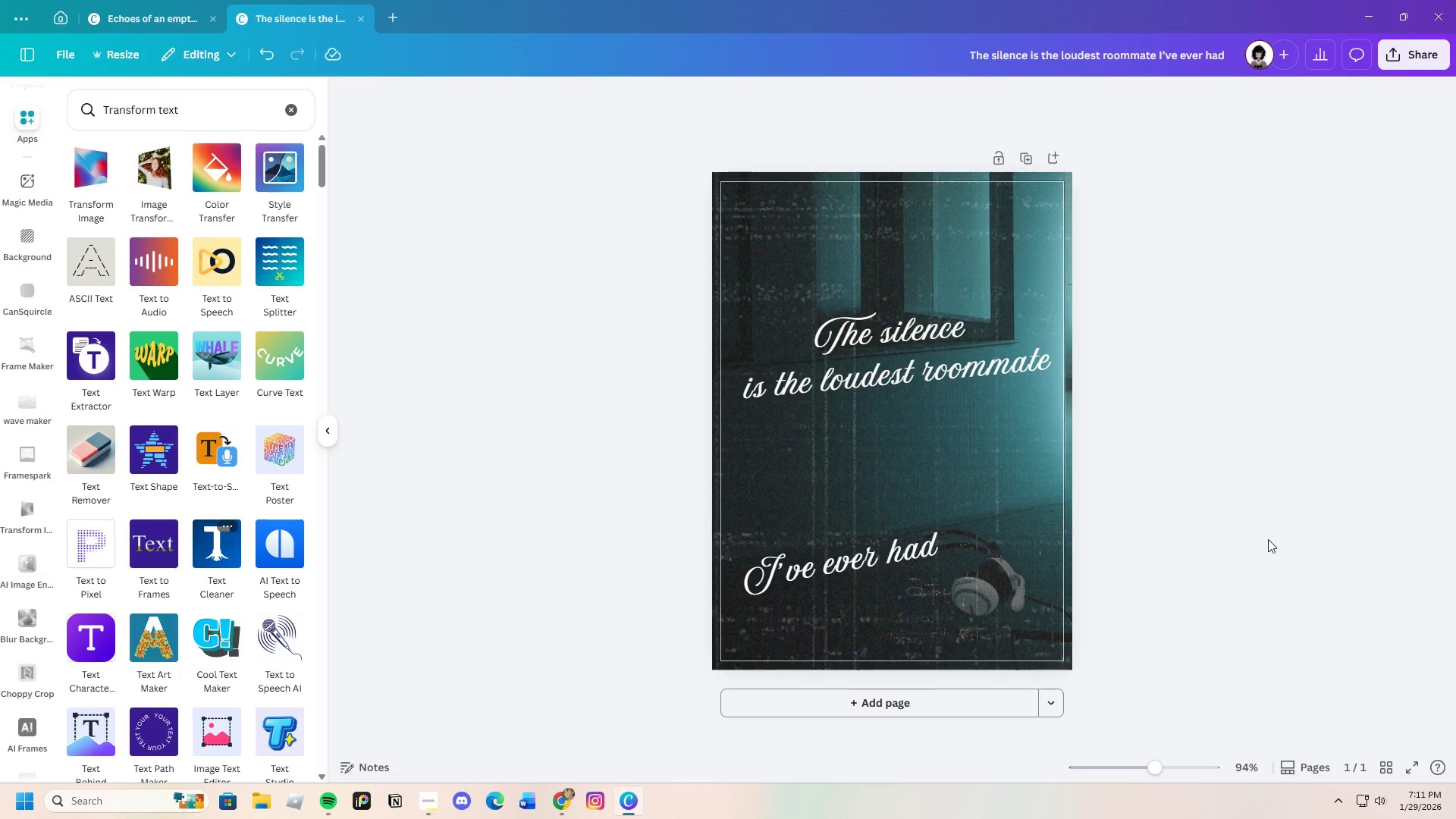 
wait(6.16)
 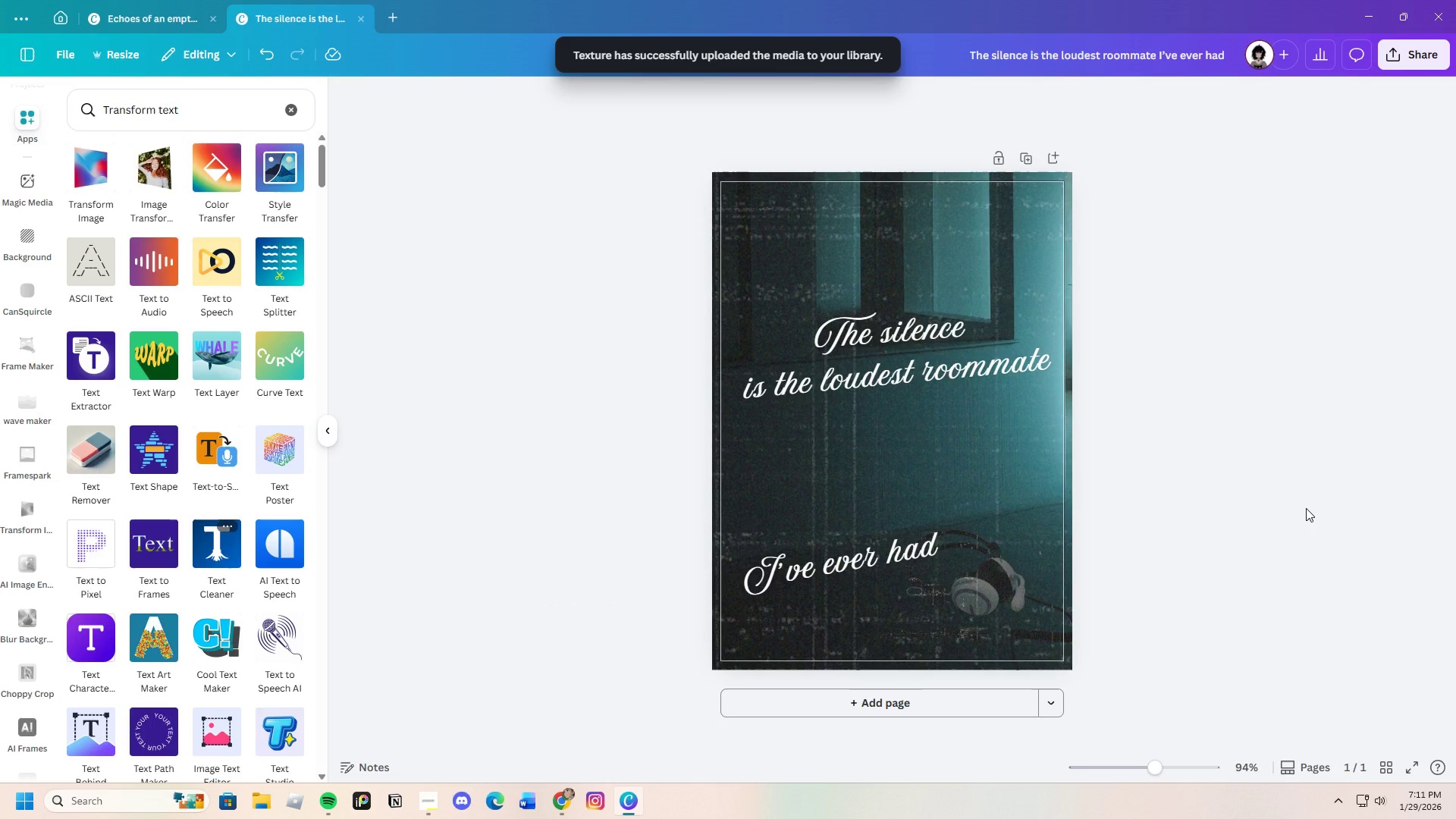 
left_click([841, 558])
 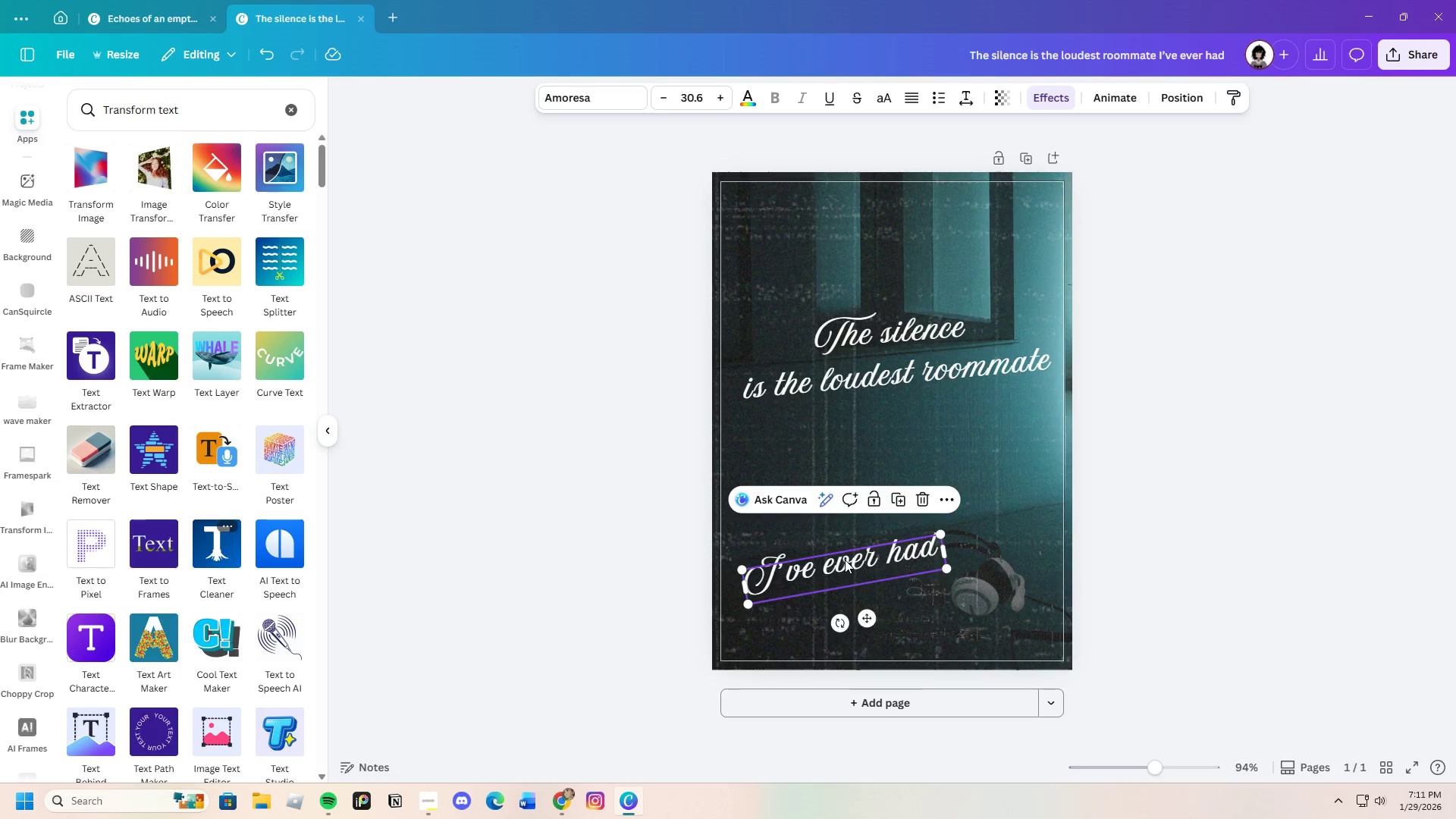 
left_click_drag(start_coordinate=[844, 560], to_coordinate=[849, 560])
 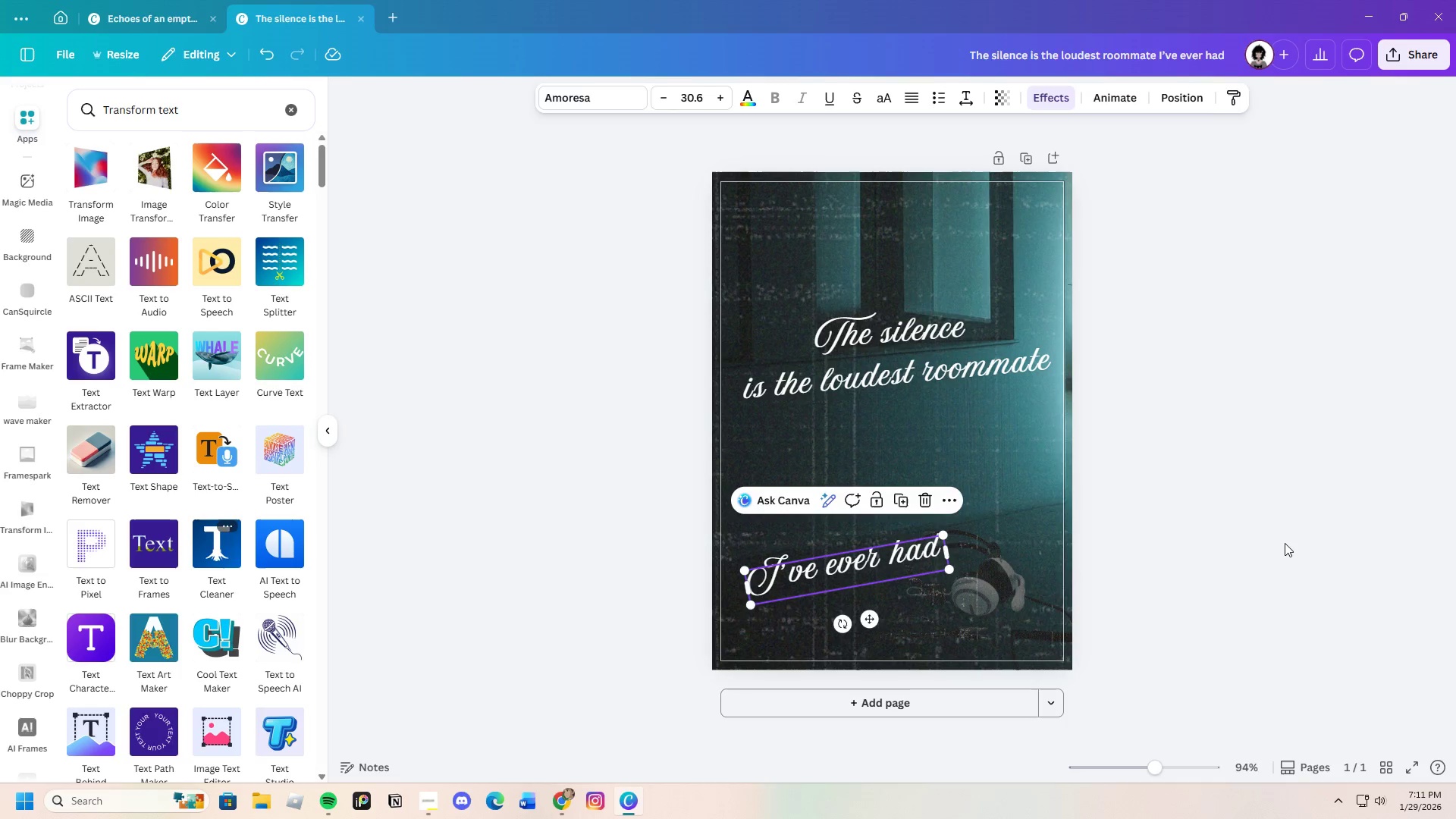 
left_click([1285, 543])
 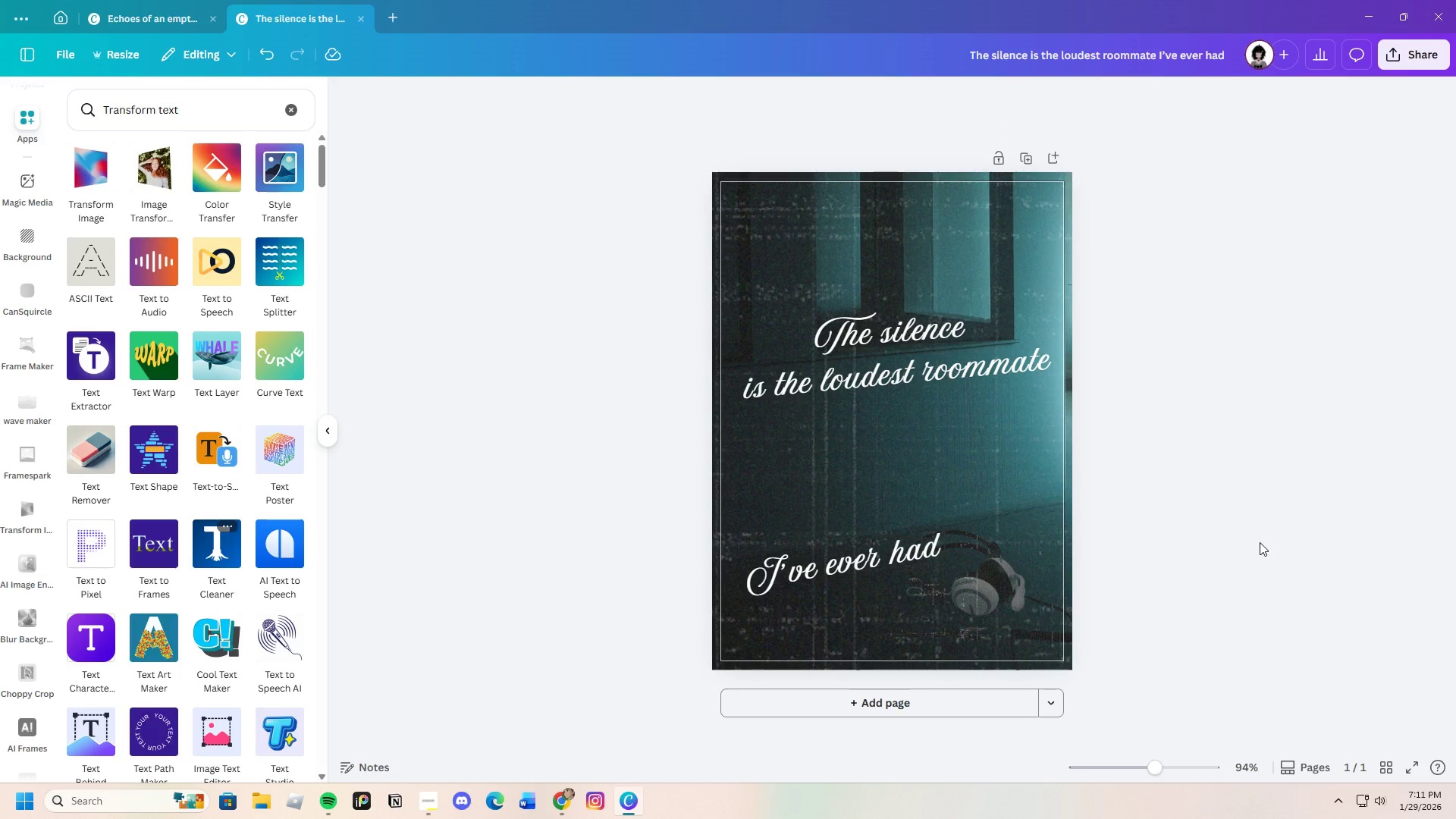 
wait(5.56)
 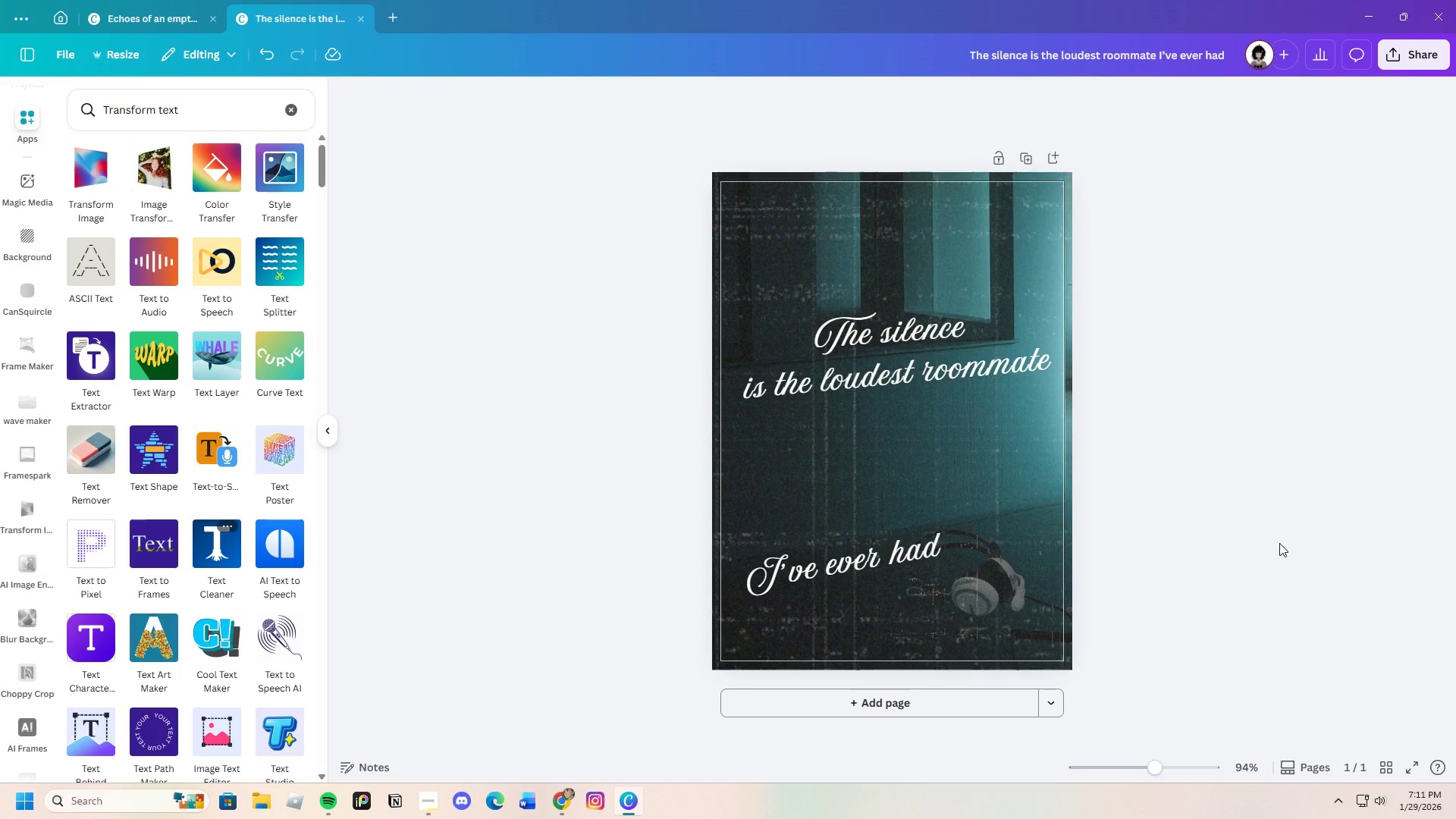 
scroll: coordinate [1135, 560], scroll_direction: up, amount: 1.0
 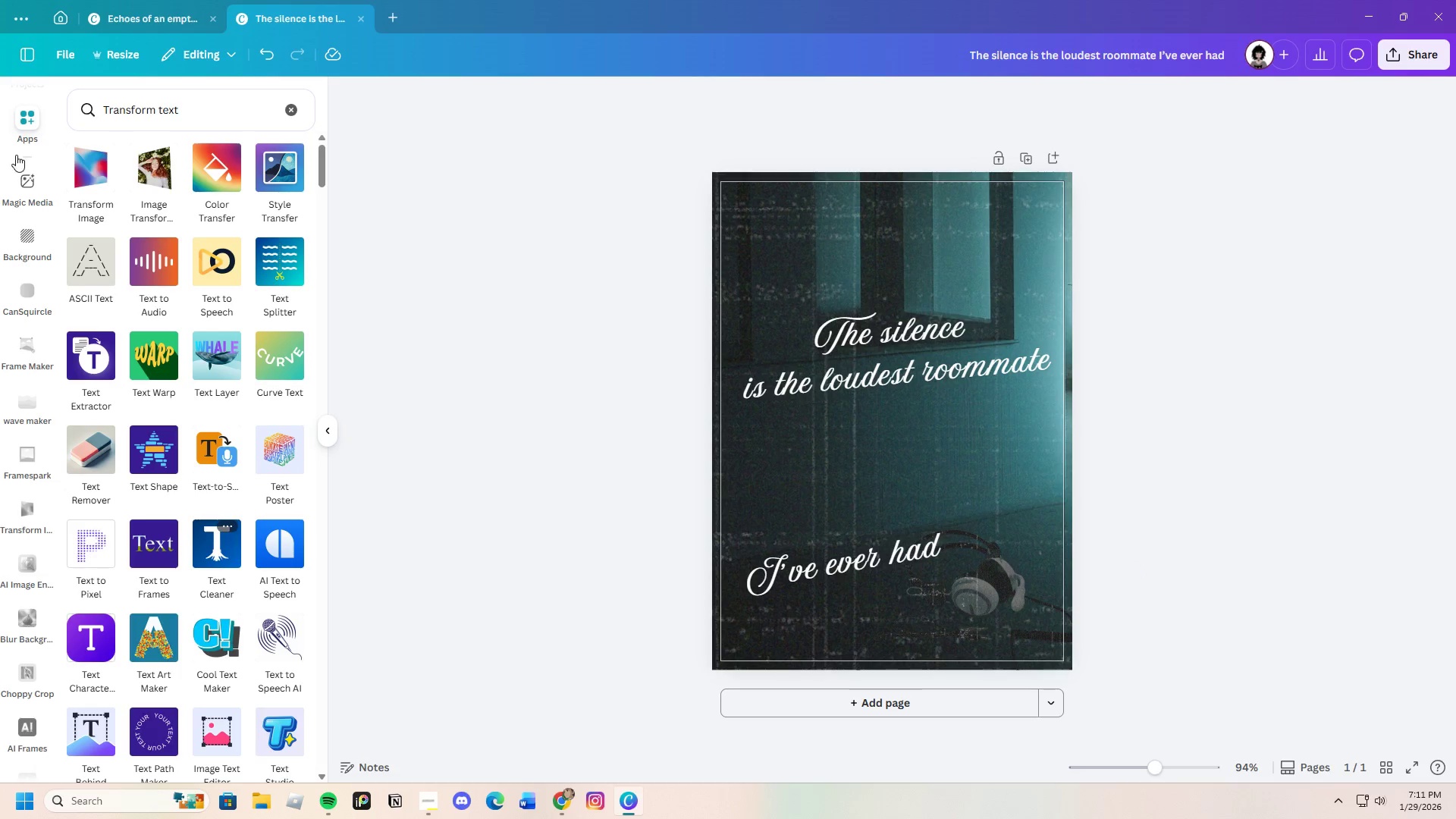 
wait(6.78)
 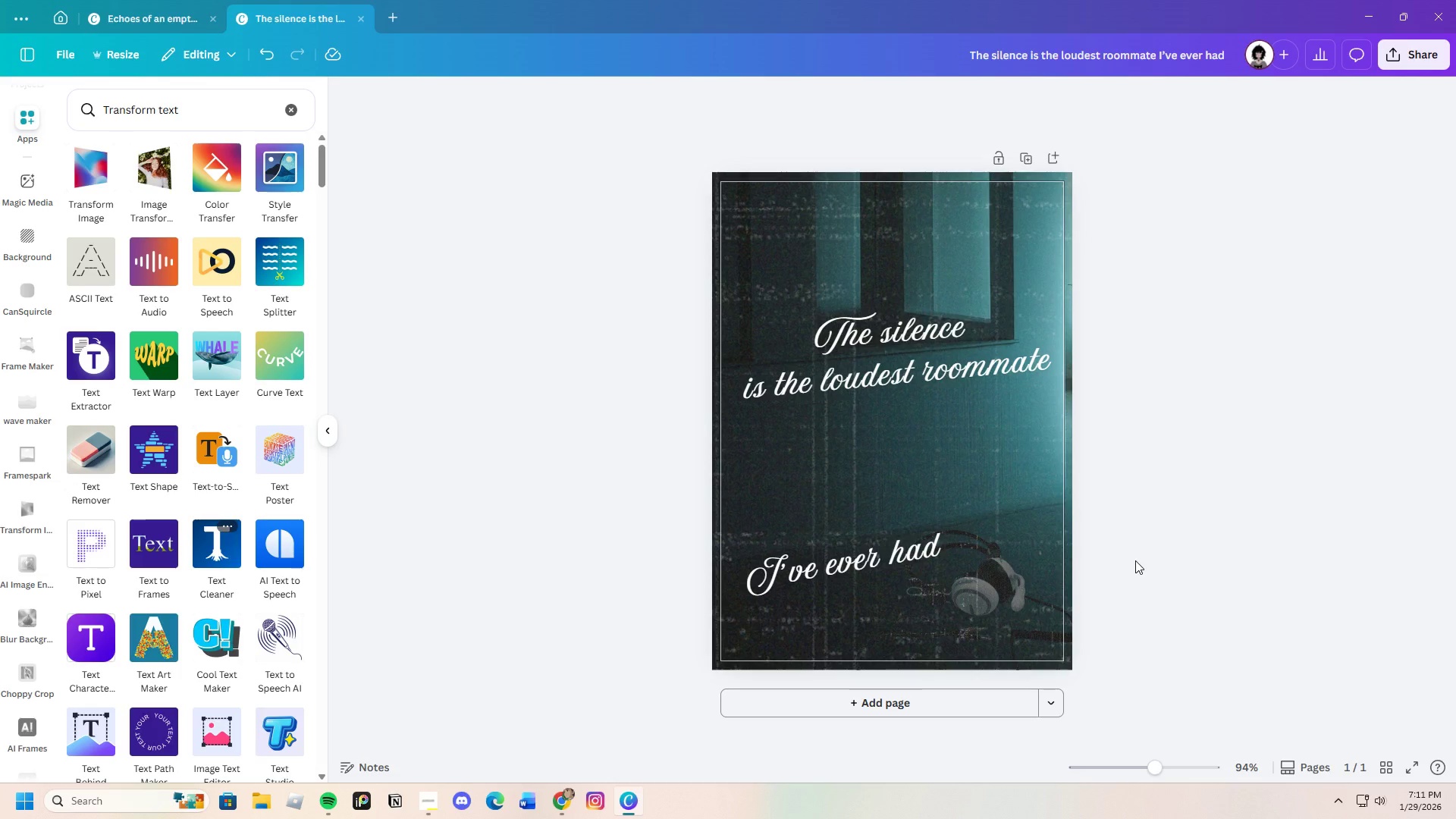 
scroll: coordinate [41, 253], scroll_direction: up, amount: 7.0
 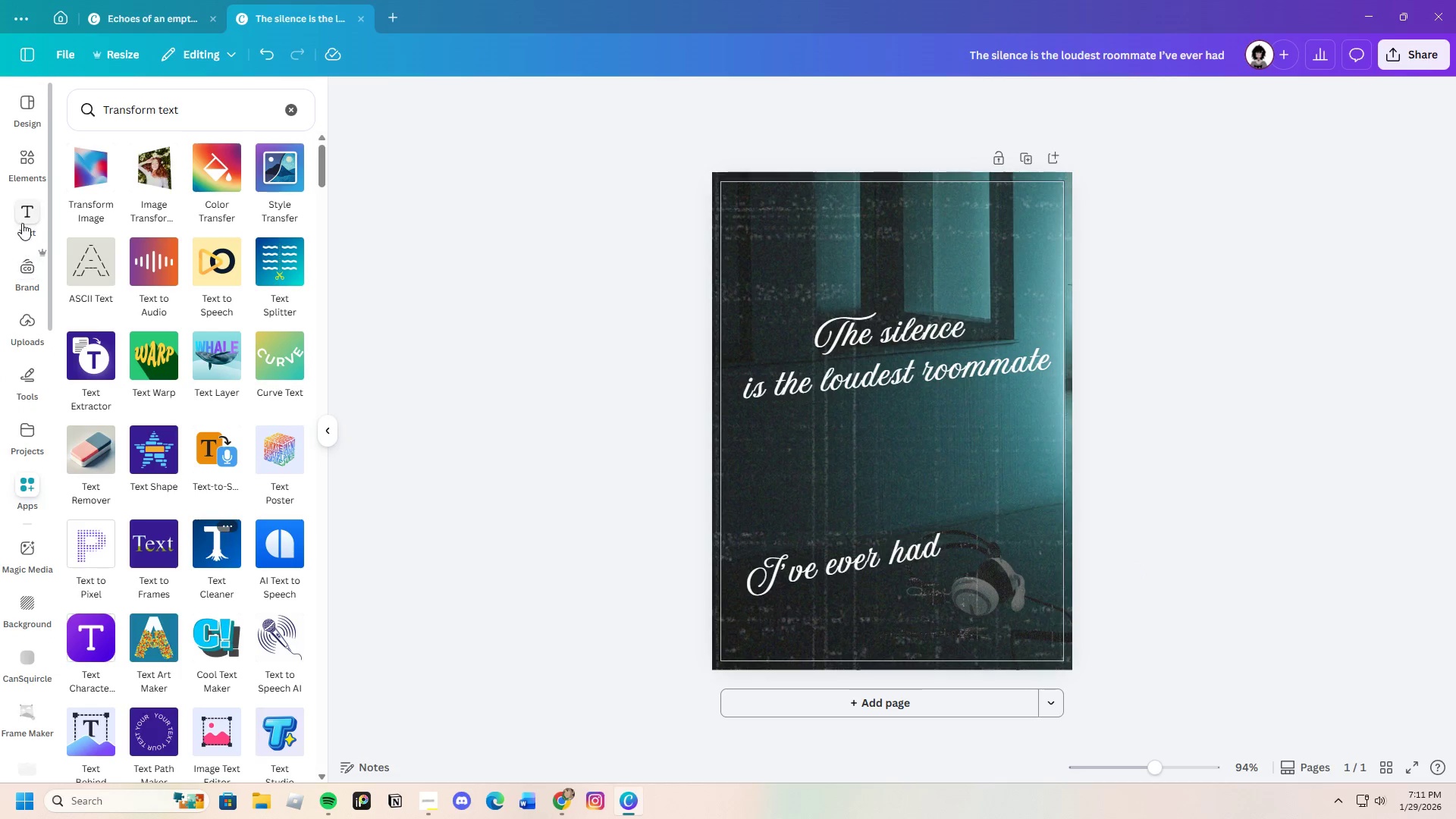 
left_click([22, 223])
 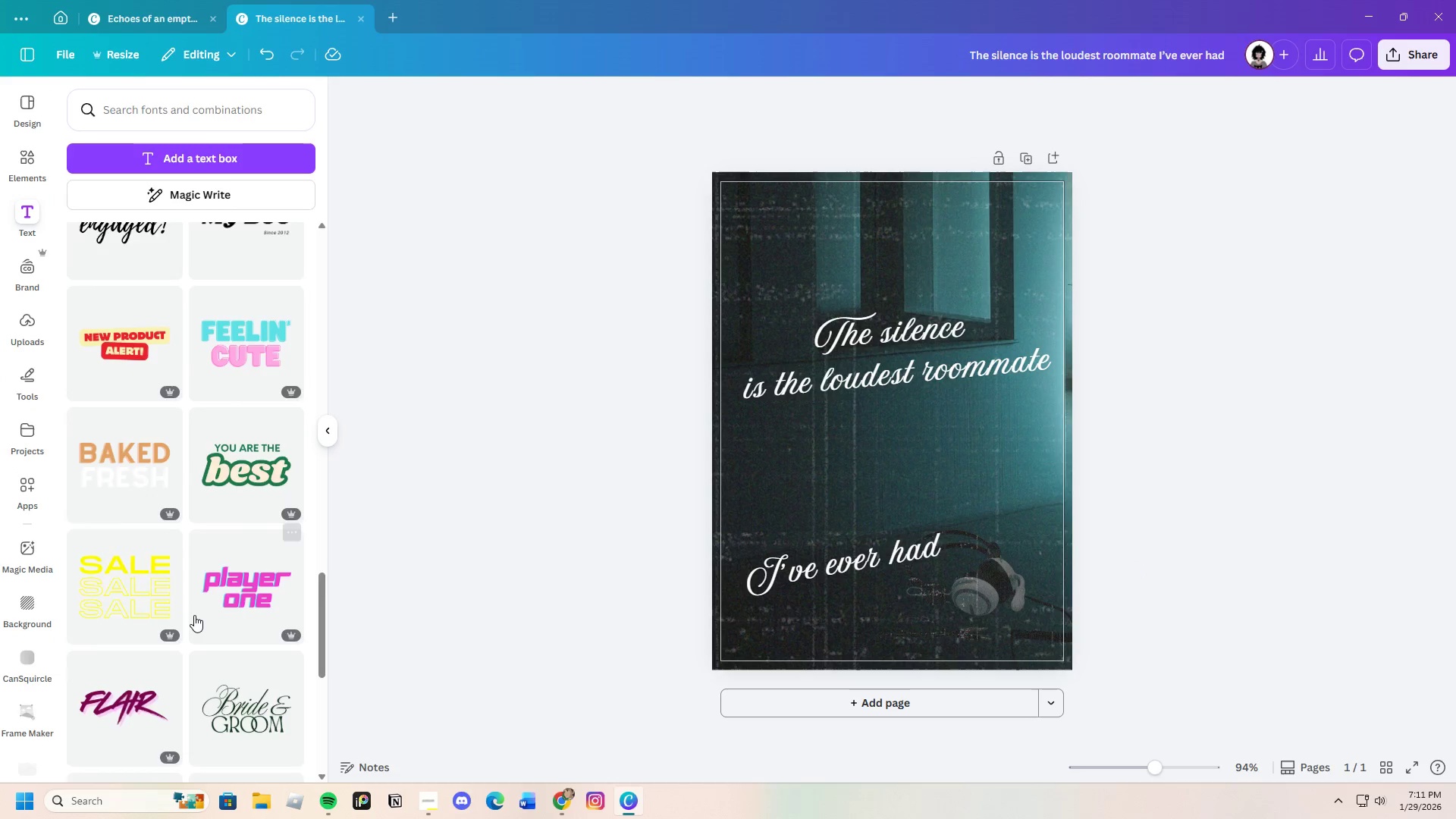 
scroll: coordinate [196, 604], scroll_direction: down, amount: 25.0
 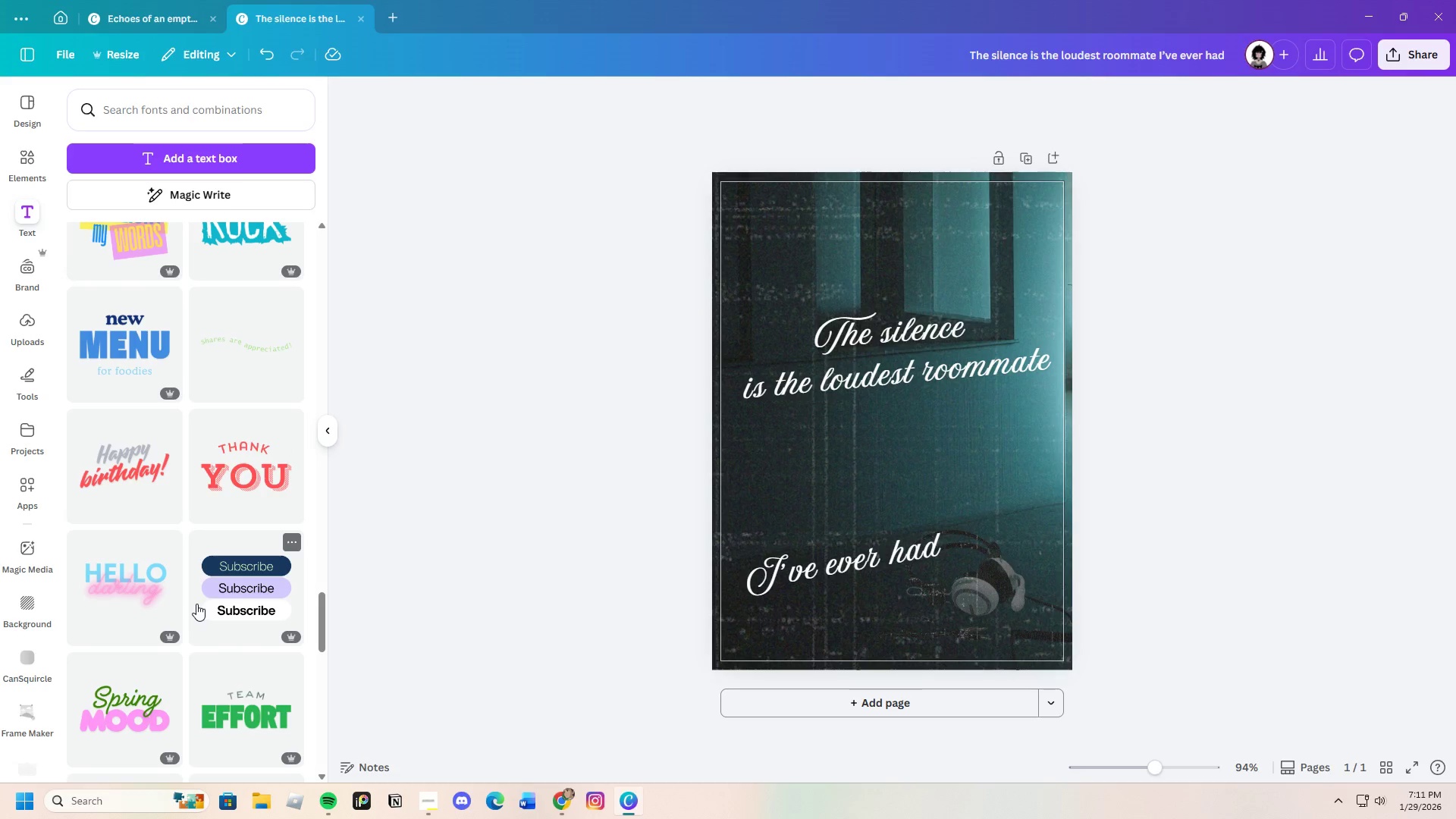 
scroll: coordinate [175, 599], scroll_direction: down, amount: 17.0
 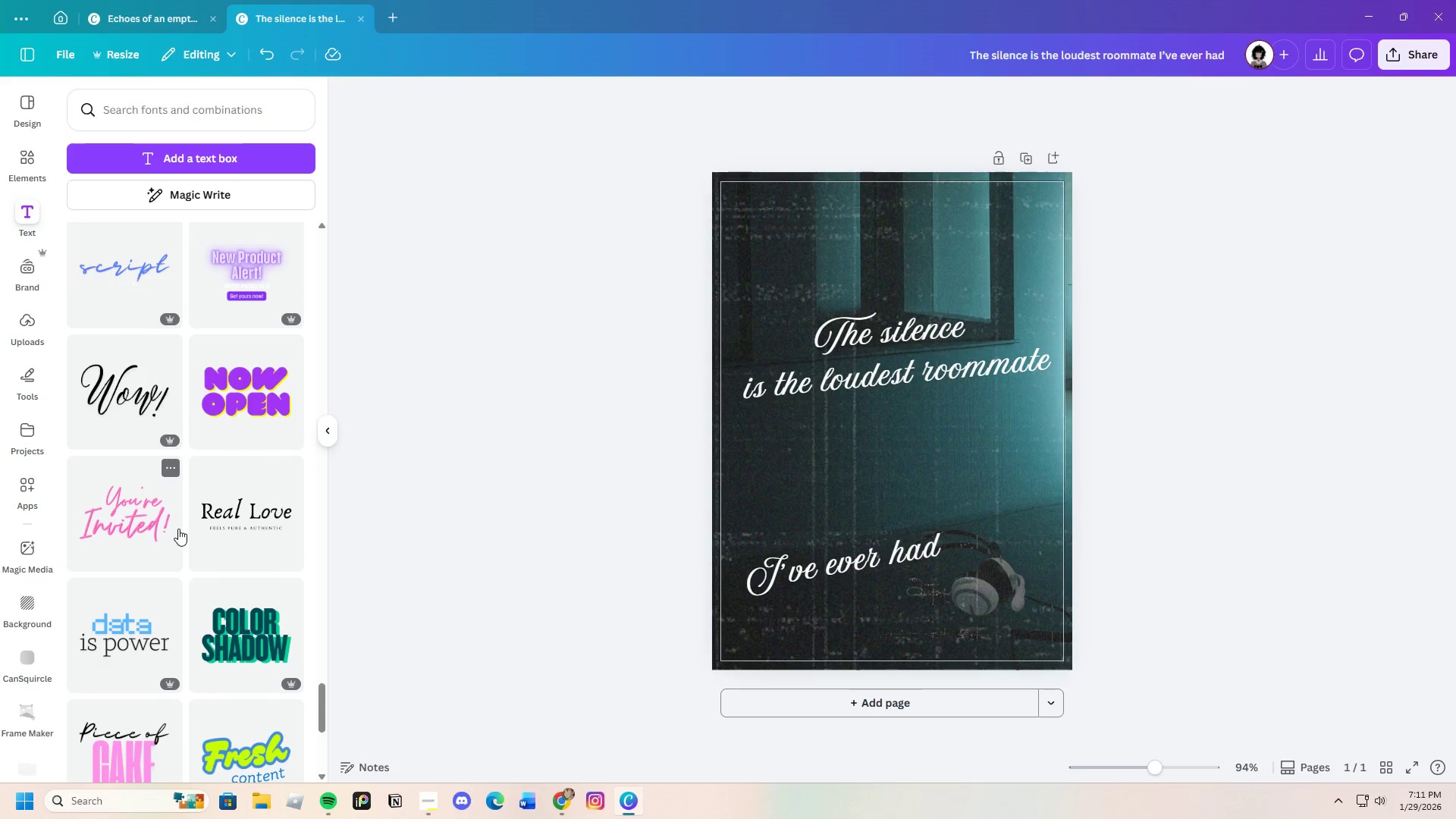 
mouse_move([117, 592])
 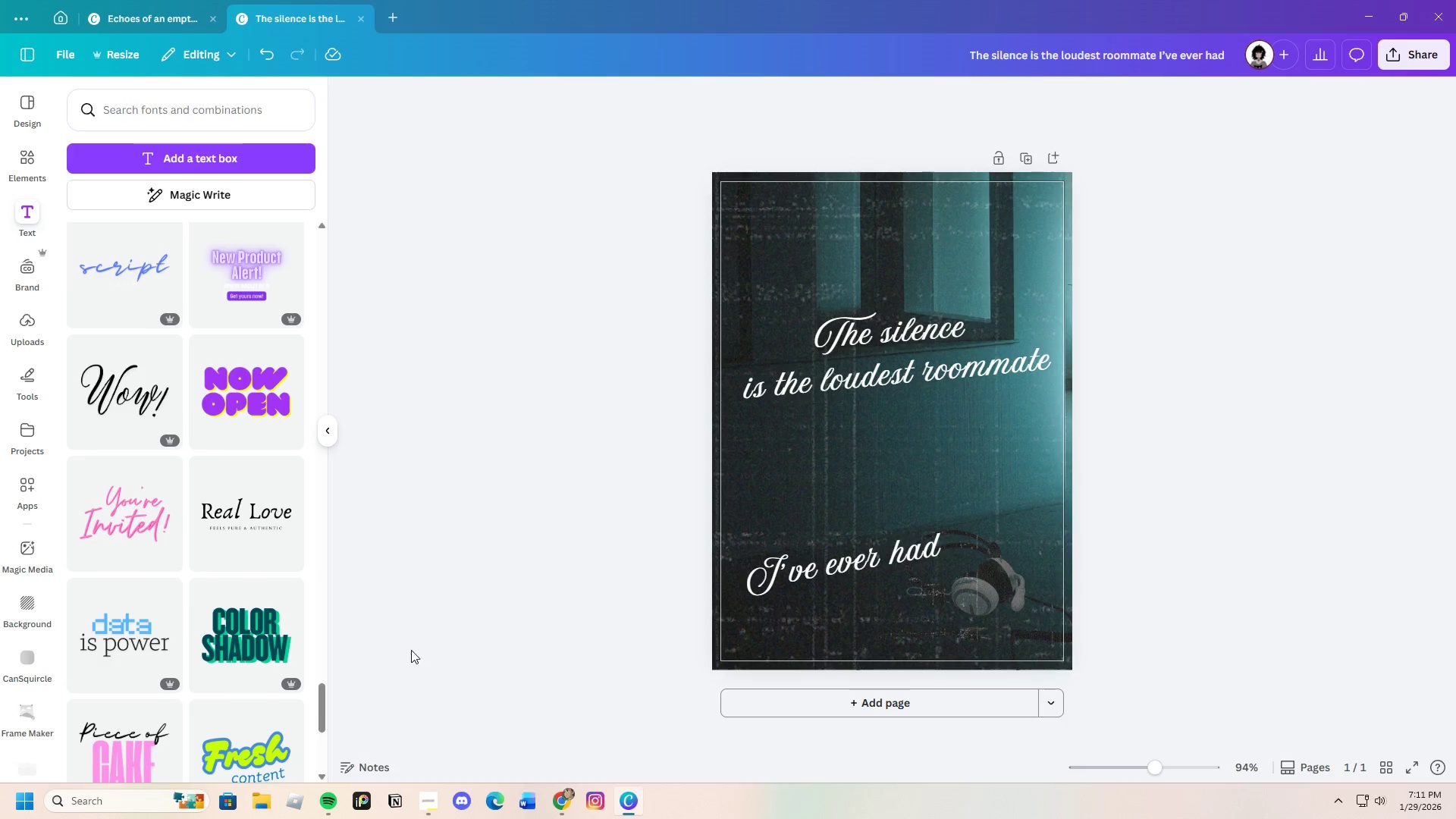 
wait(8.63)
 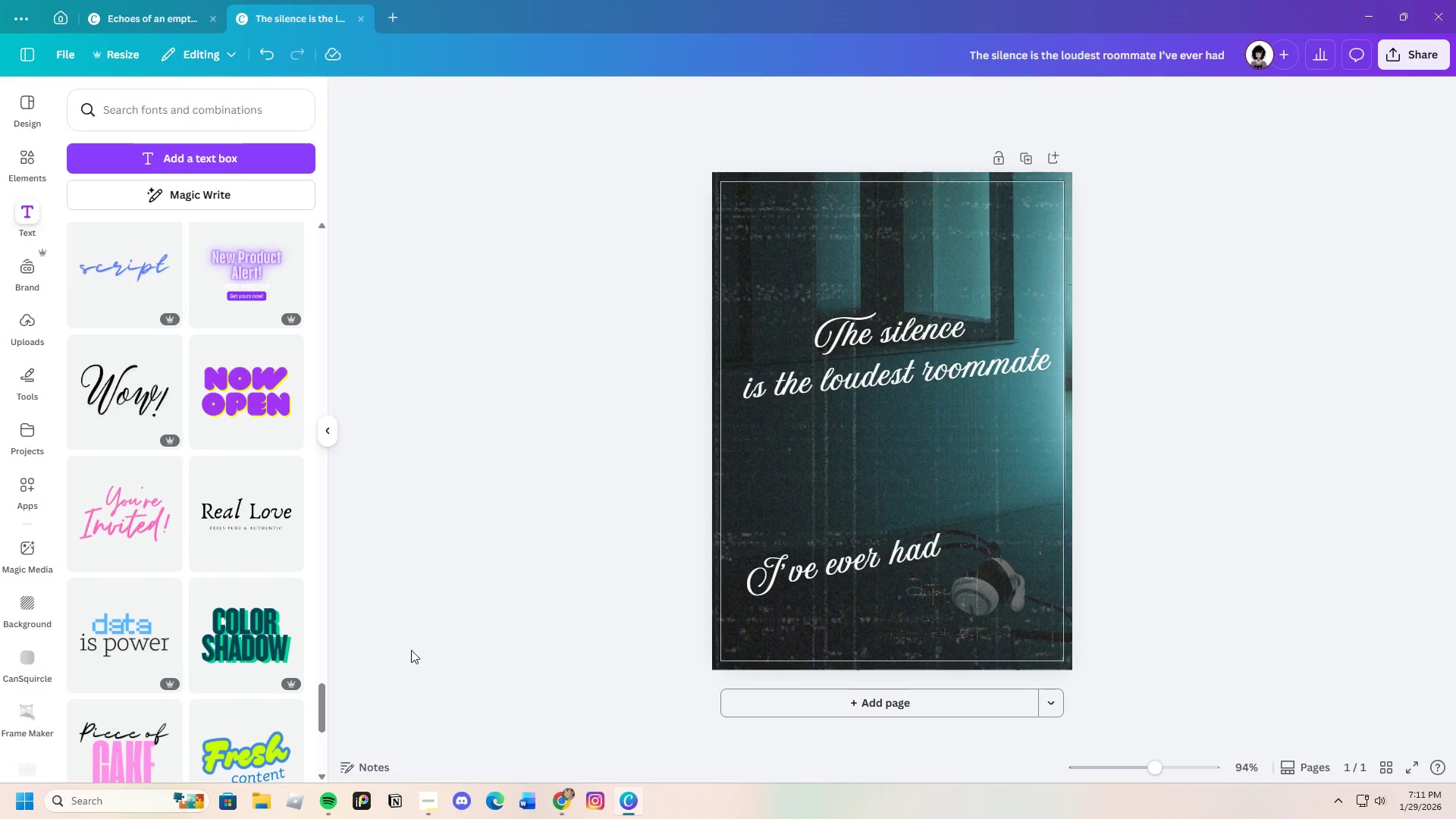 
left_click([239, 499])
 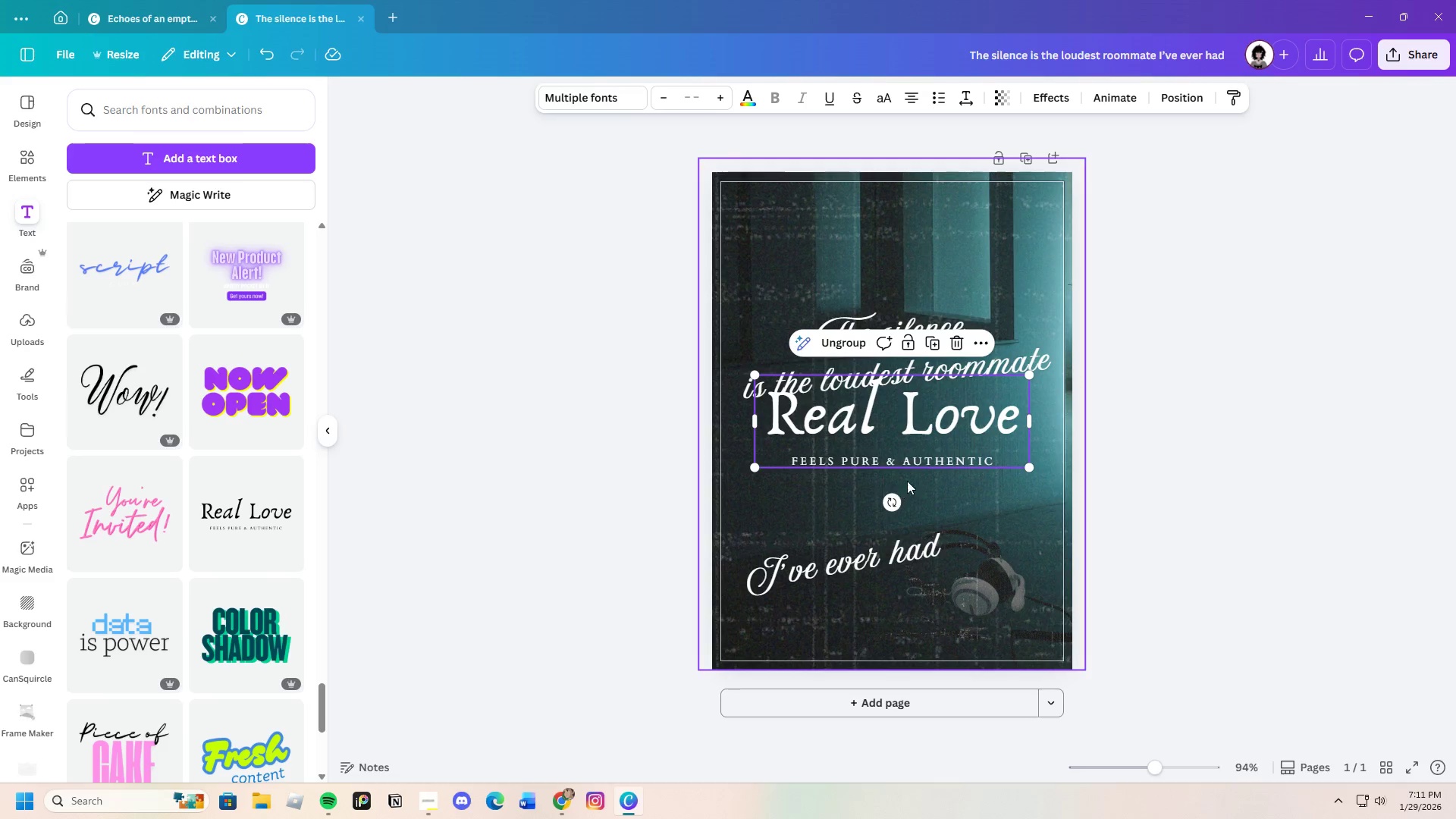 
left_click([903, 463])
 